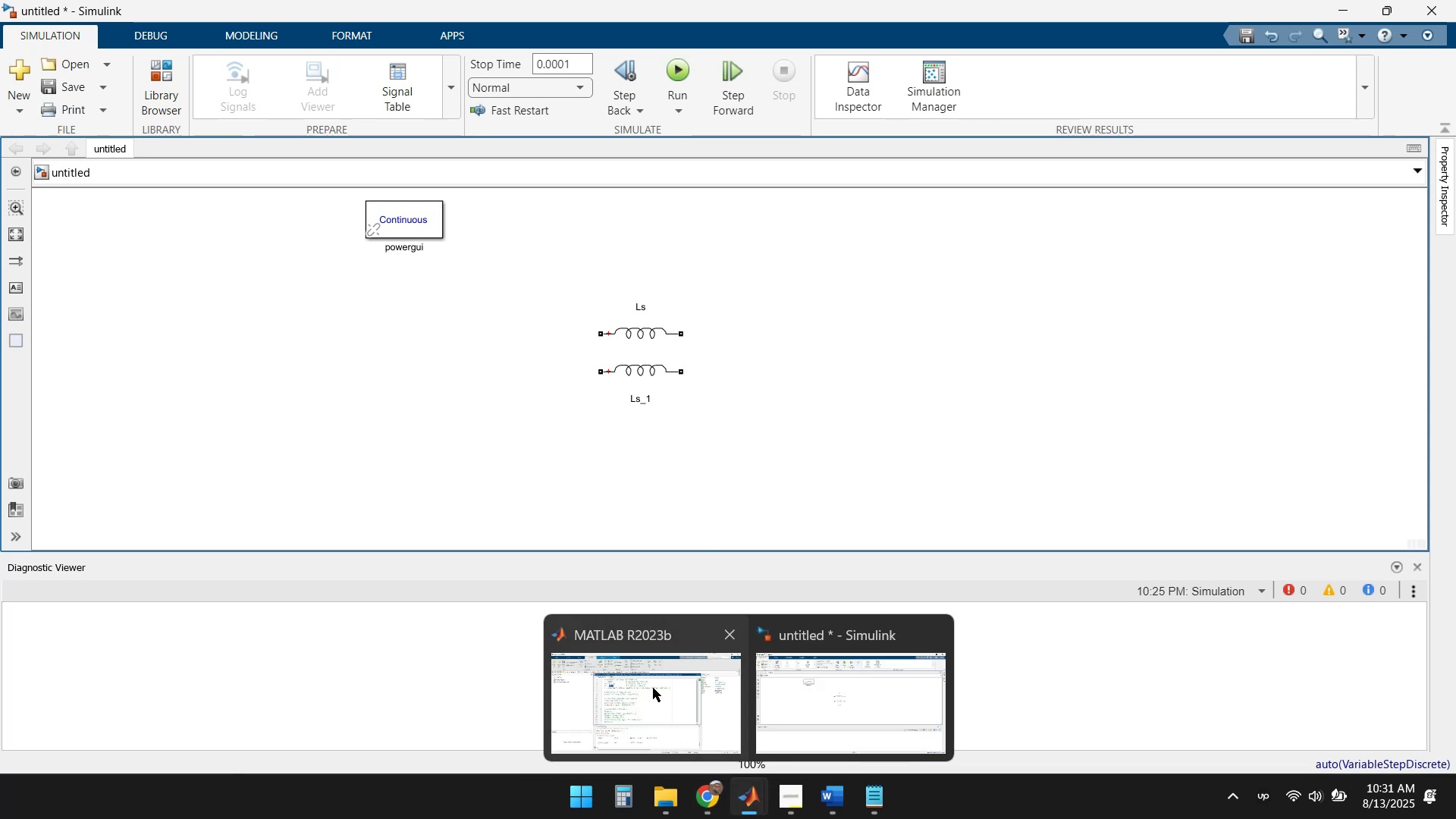 
left_click([645, 688])
 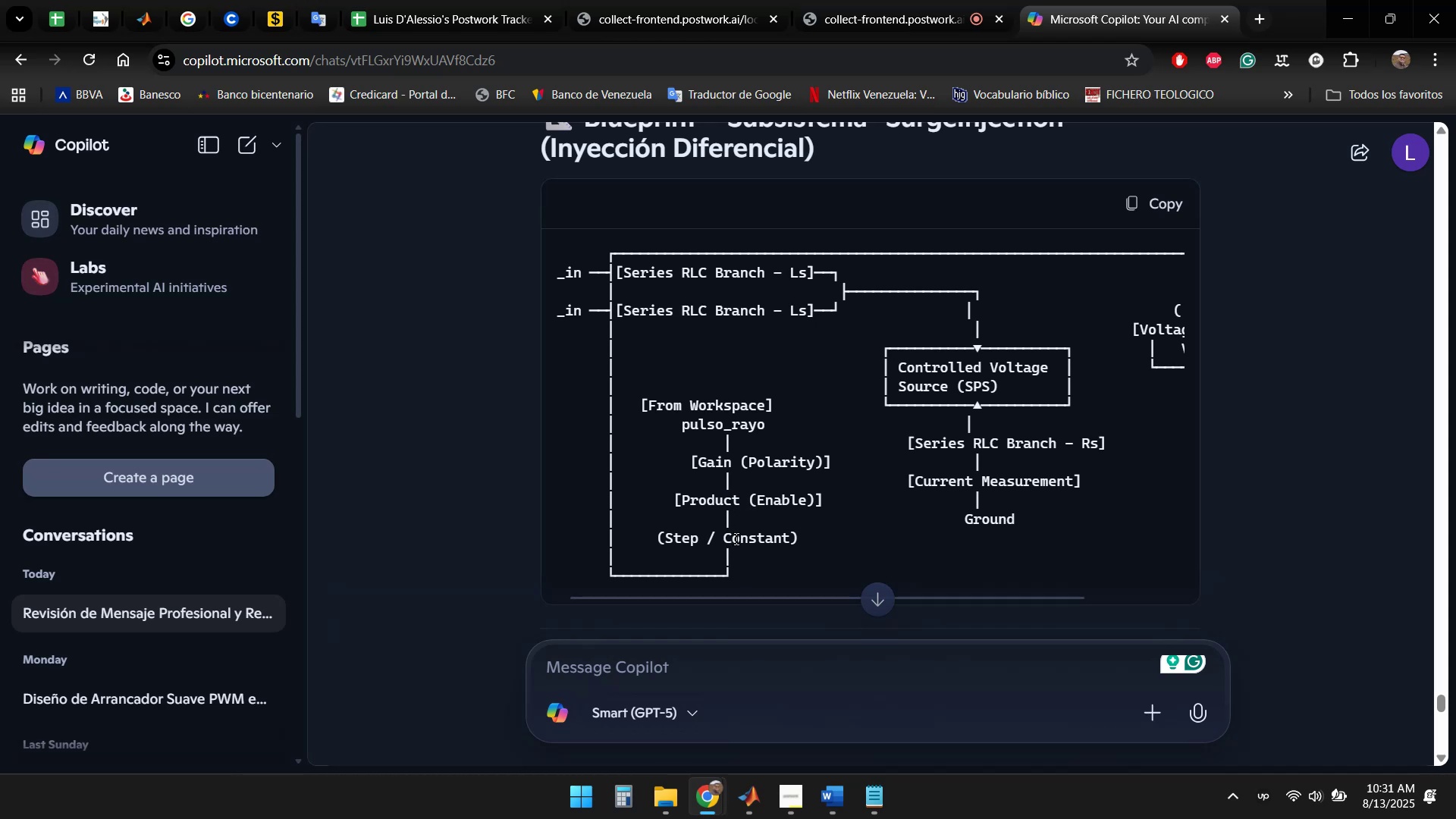 
wait(25.66)
 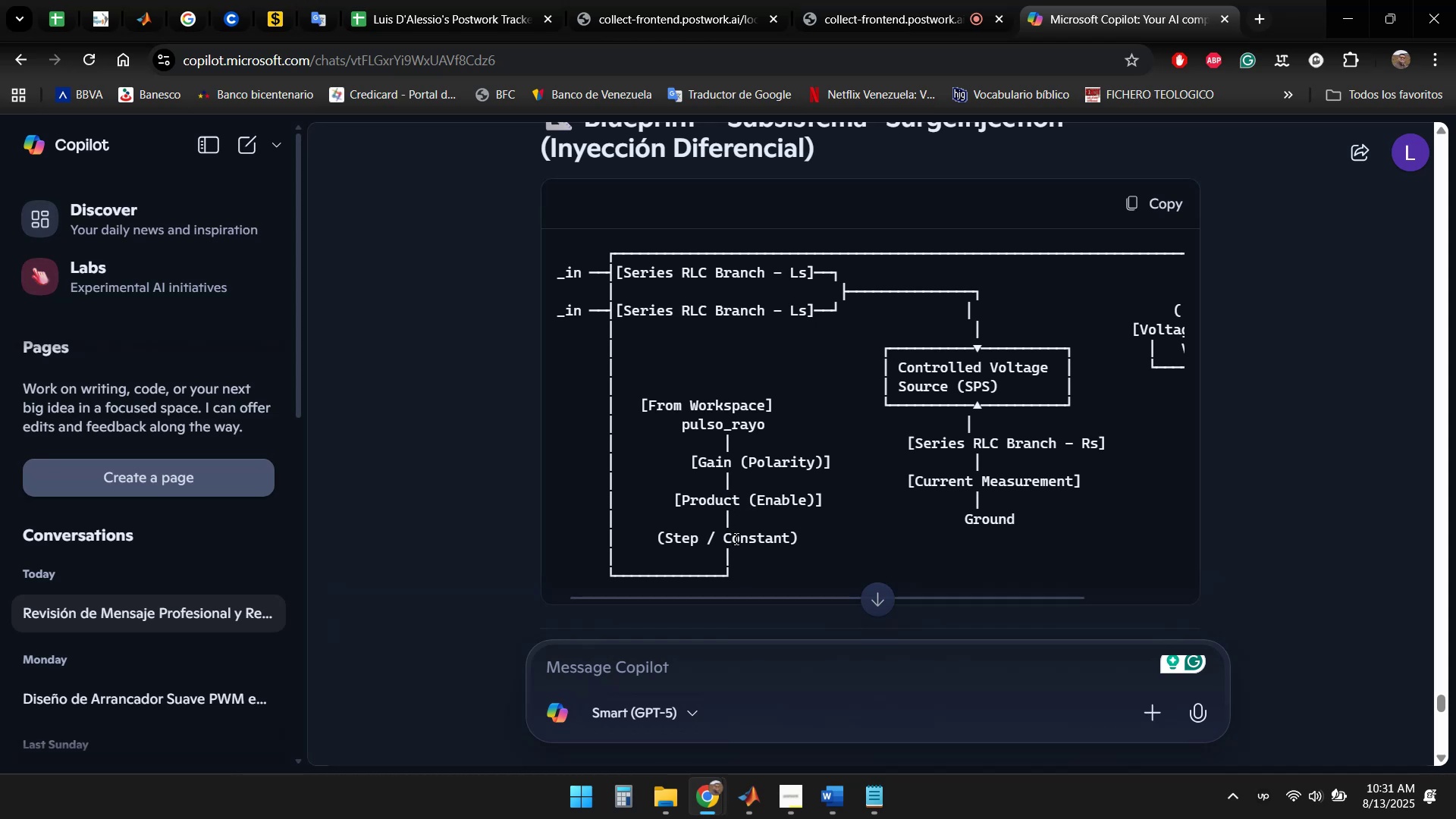 
left_click_drag(start_coordinate=[957, 595], to_coordinate=[1015, 593])
 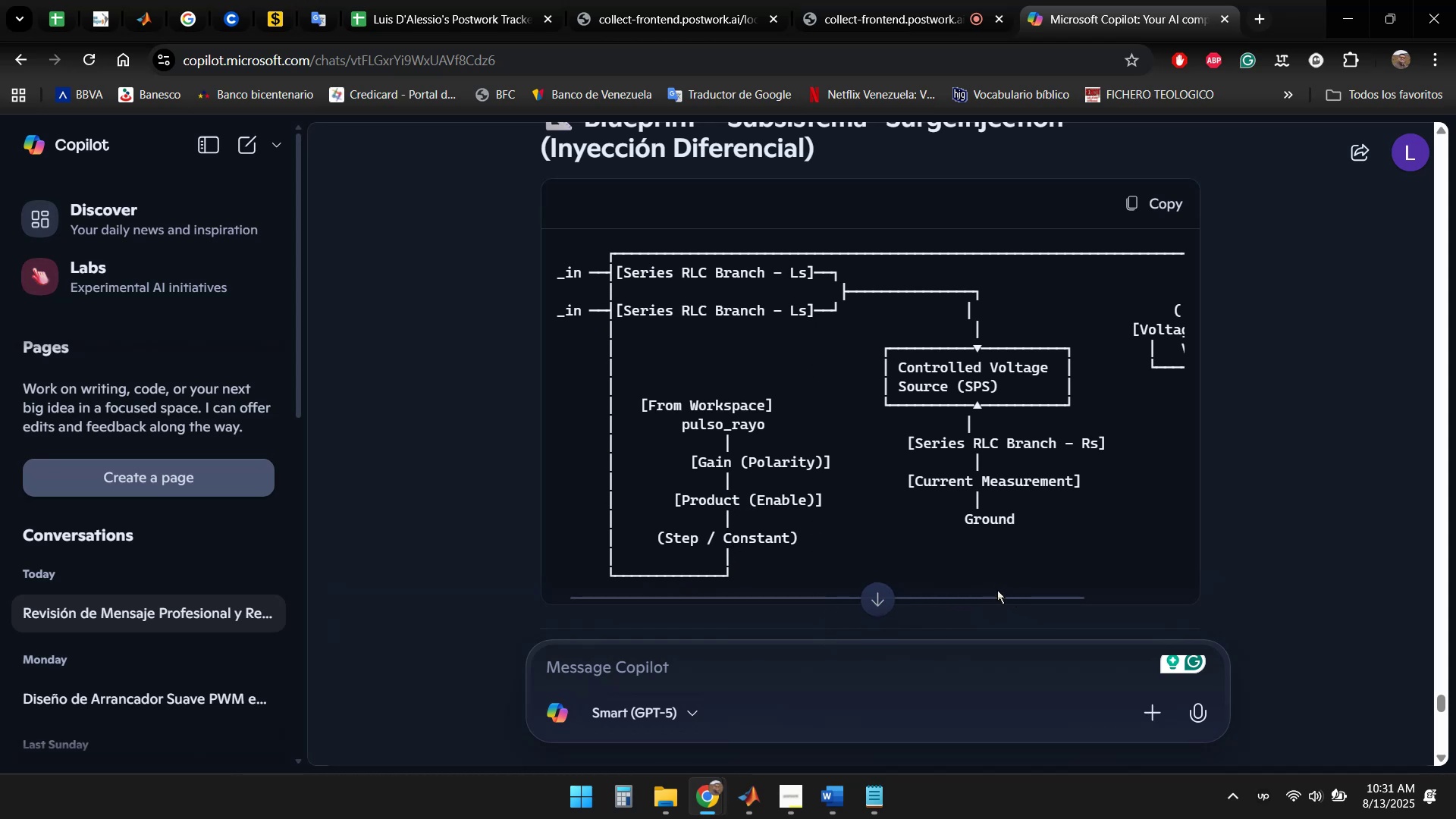 
left_click_drag(start_coordinate=[981, 572], to_coordinate=[1035, 570])
 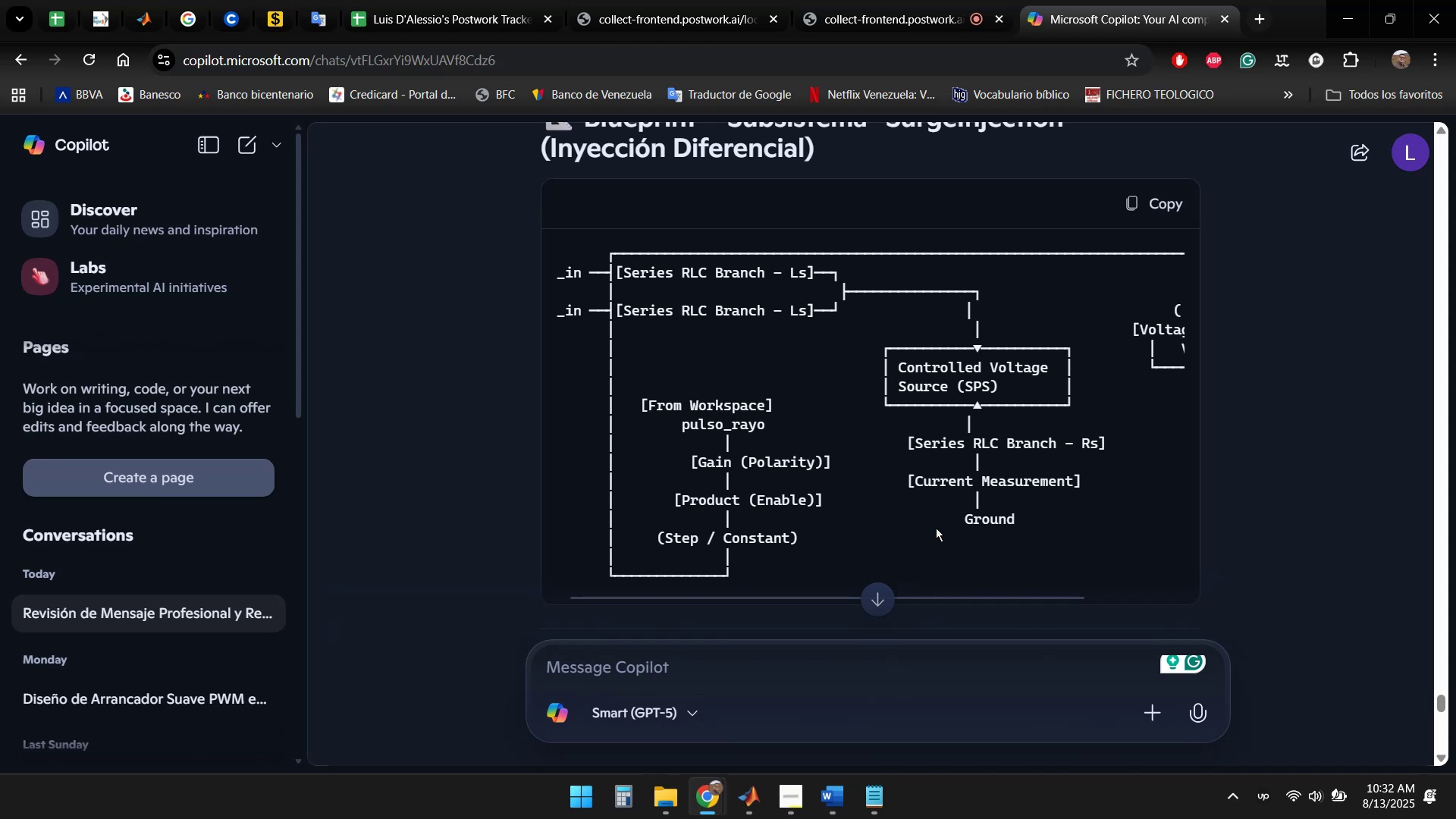 
scroll: coordinate [935, 528], scroll_direction: down, amount: 2.0
 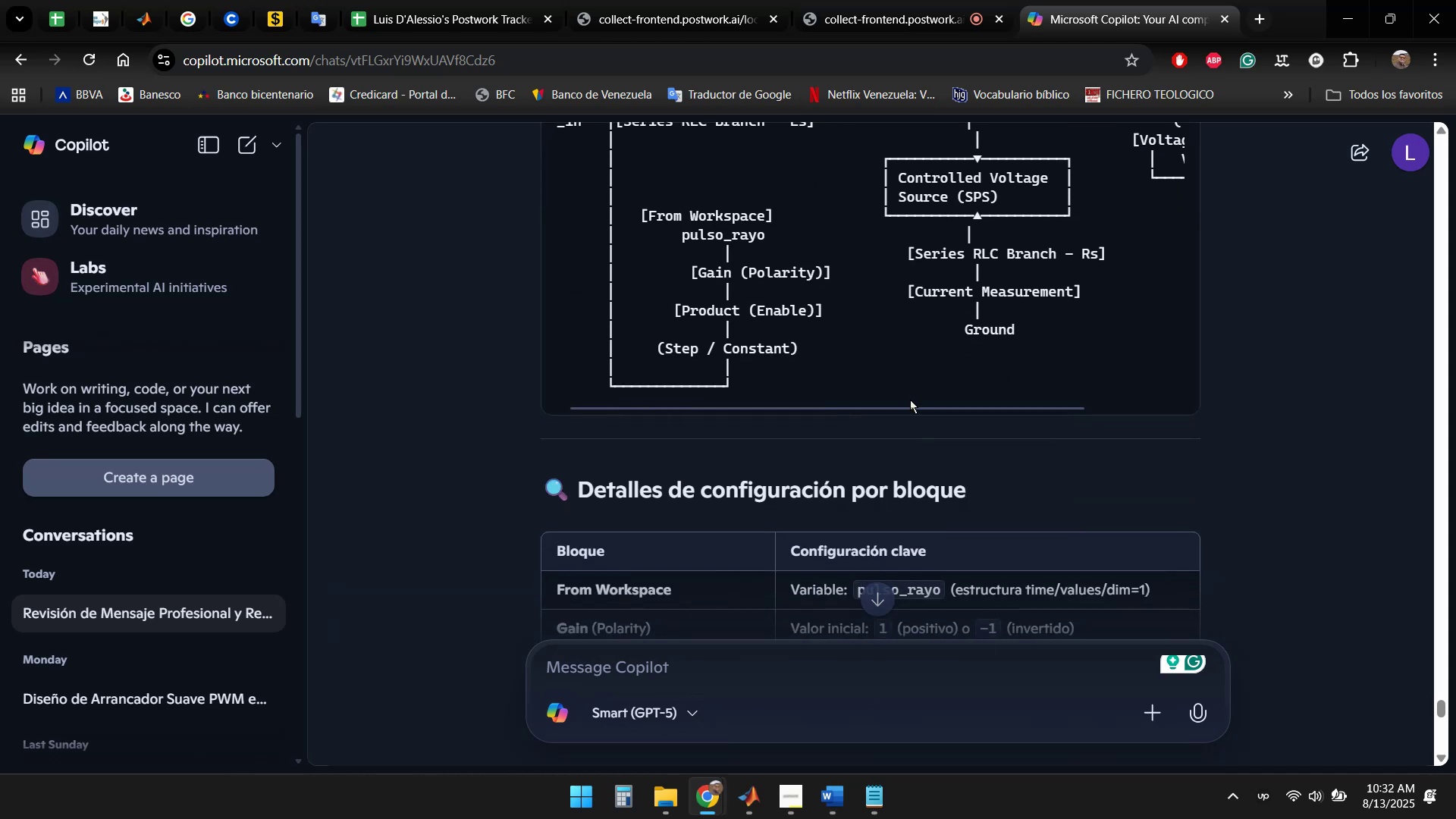 
left_click_drag(start_coordinate=[908, 410], to_coordinate=[1009, 406])
 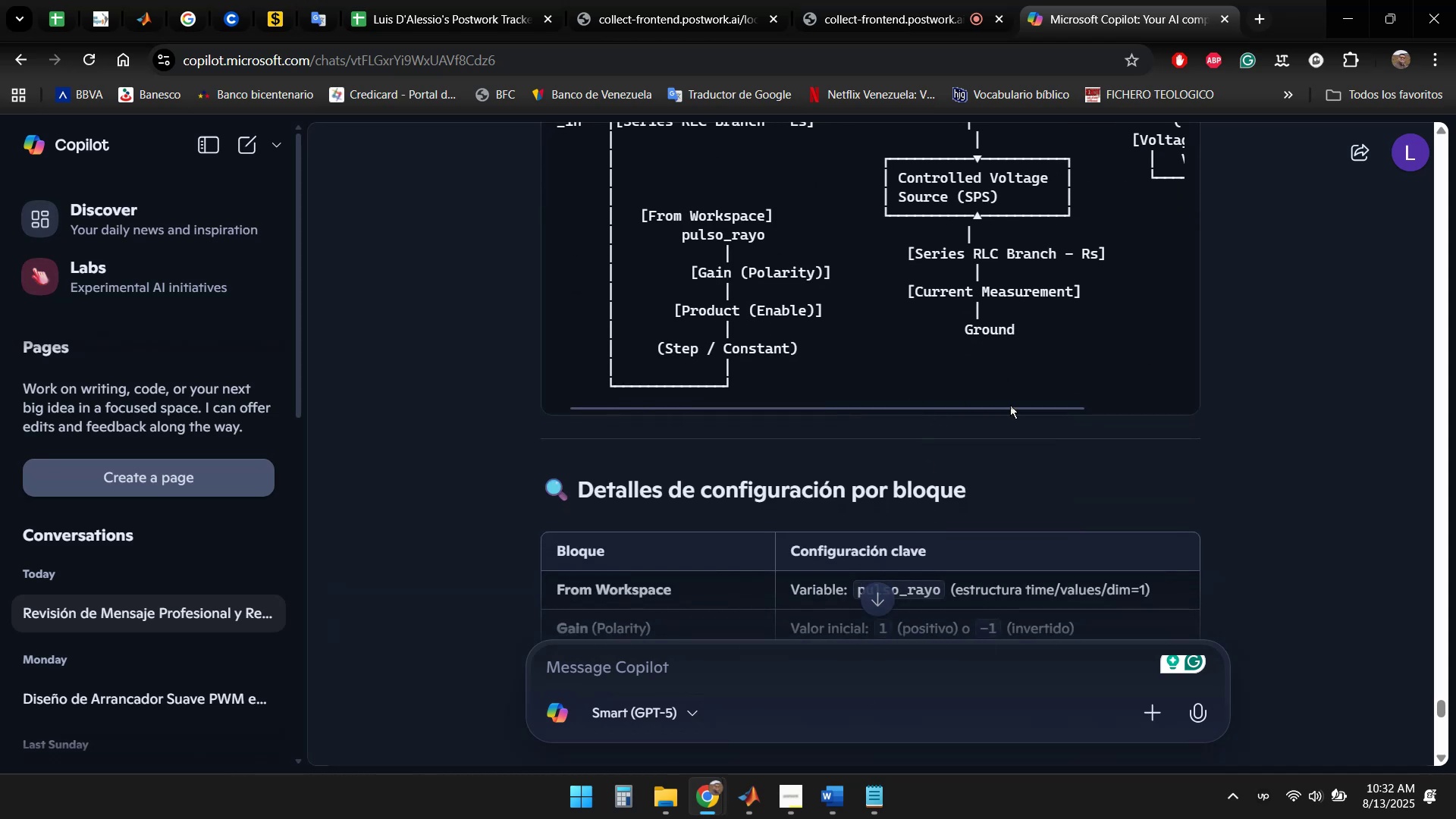 
left_click_drag(start_coordinate=[1010, 405], to_coordinate=[1097, 413])
 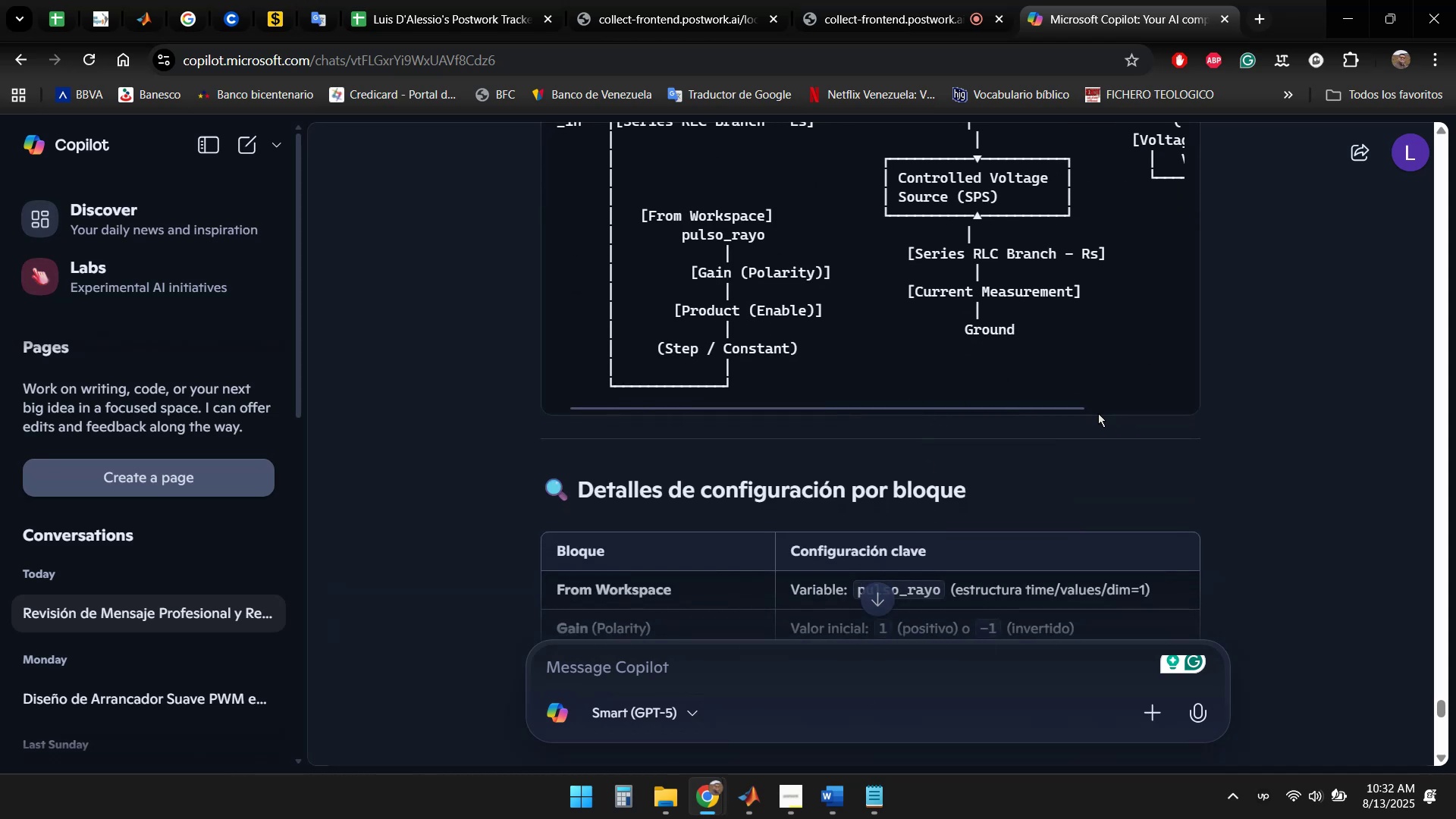 
left_click_drag(start_coordinate=[1073, 402], to_coordinate=[906, 396])
 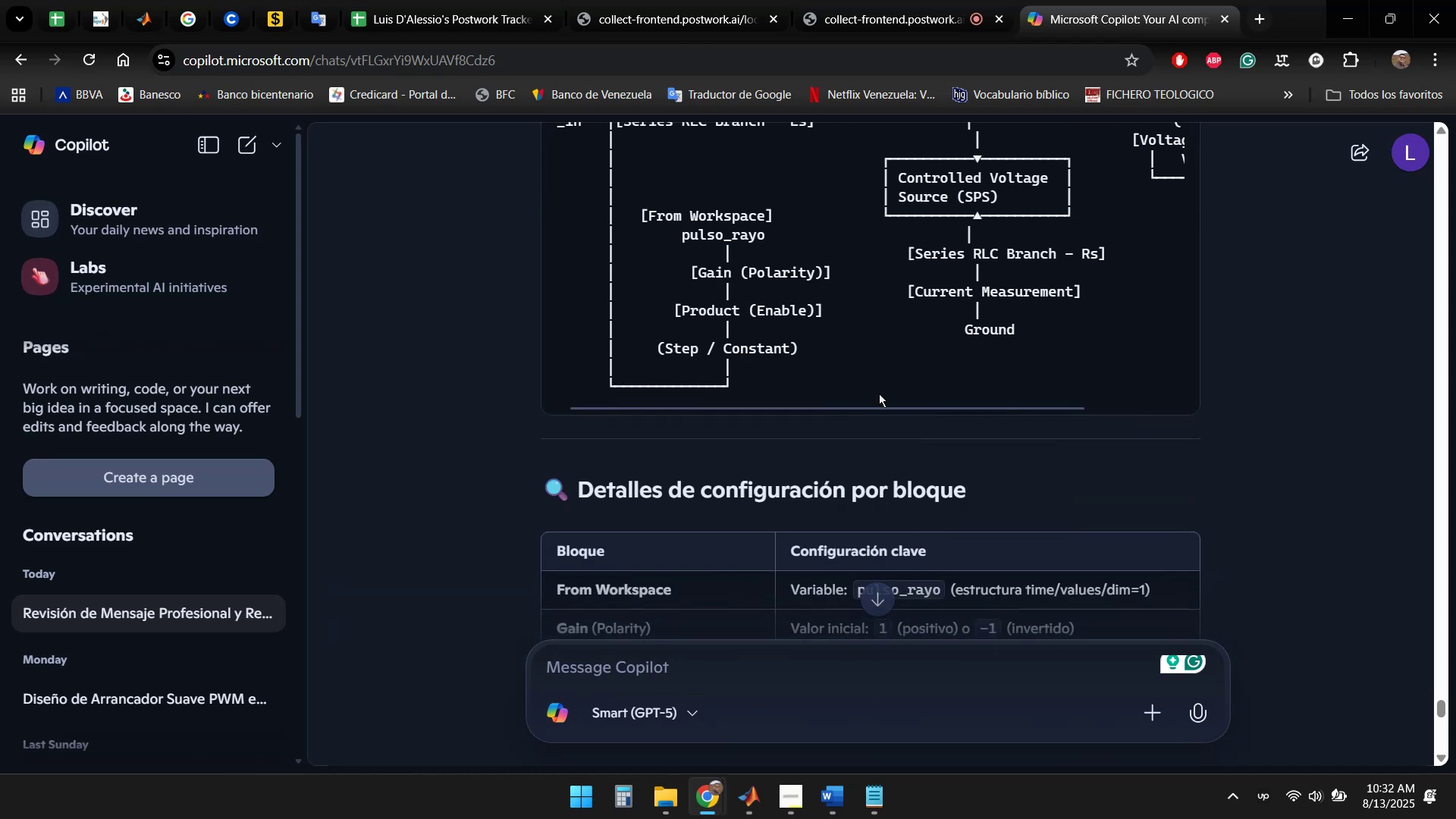 
left_click_drag(start_coordinate=[850, 394], to_coordinate=[924, 405])
 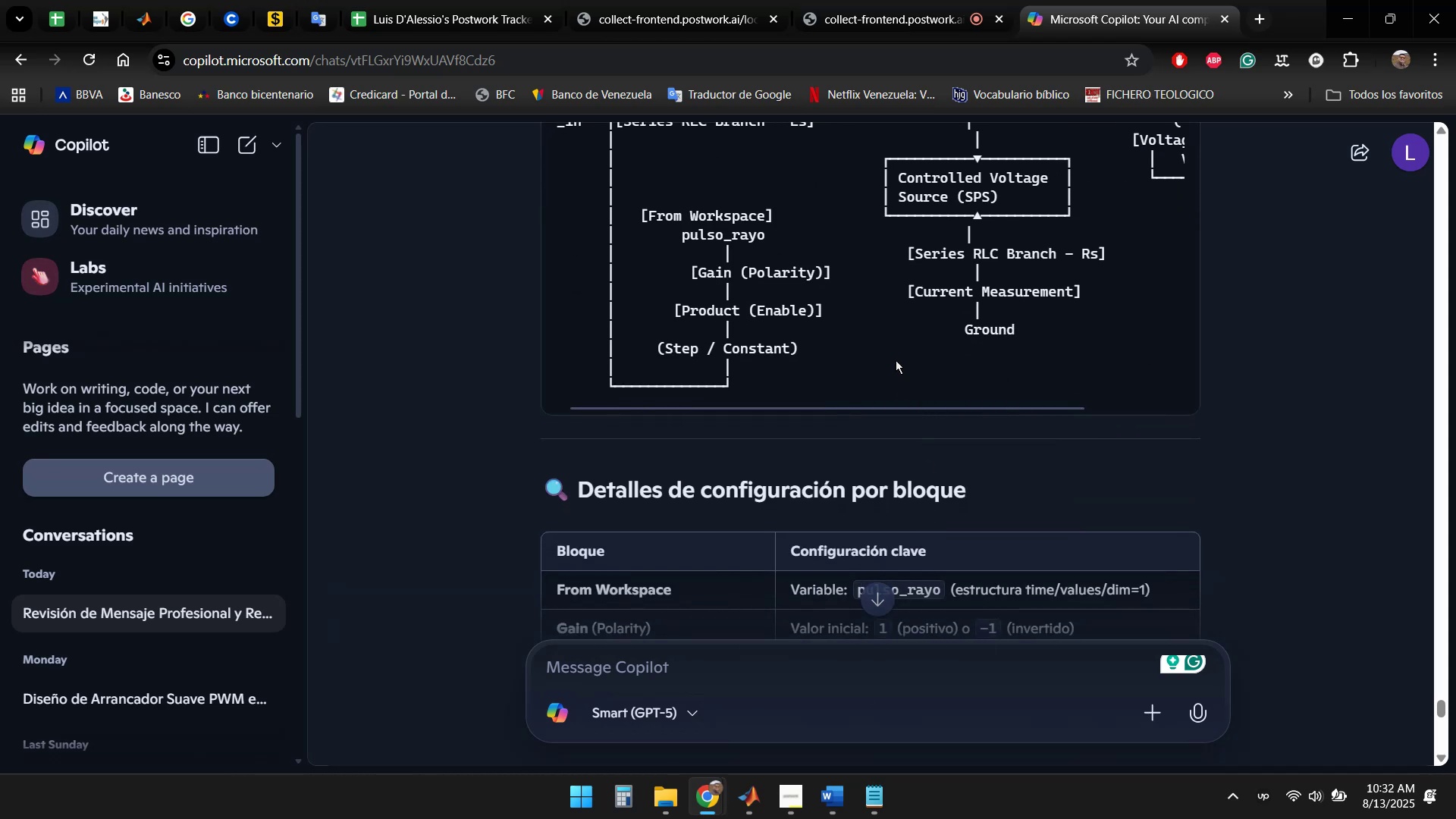 
hold_key(key=ShiftLeft, duration=1.41)
scroll: coordinate [928, 343], scroll_direction: up, amount: 1.0
 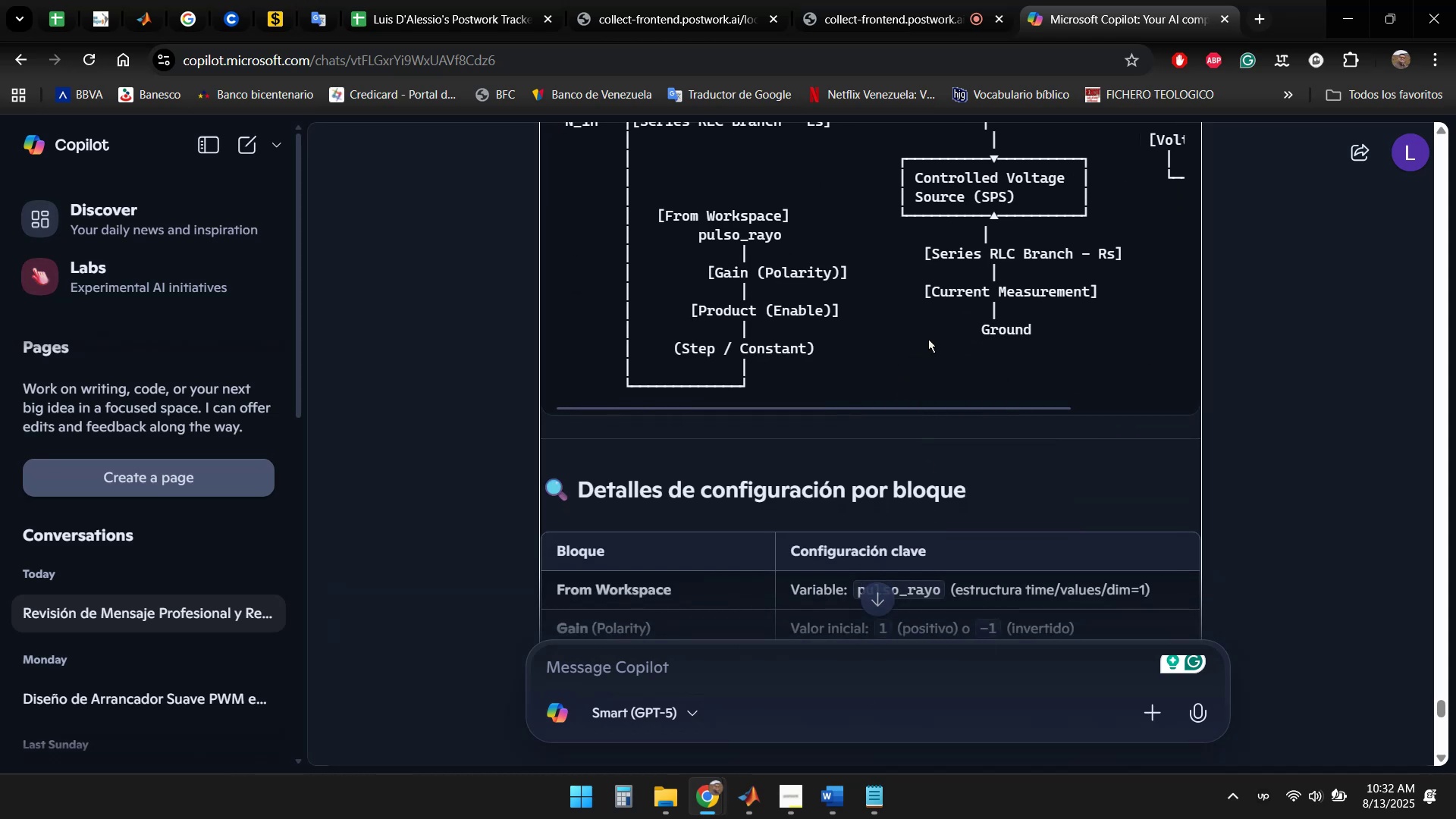 
scroll: coordinate [928, 339], scroll_direction: down, amount: 2.0
 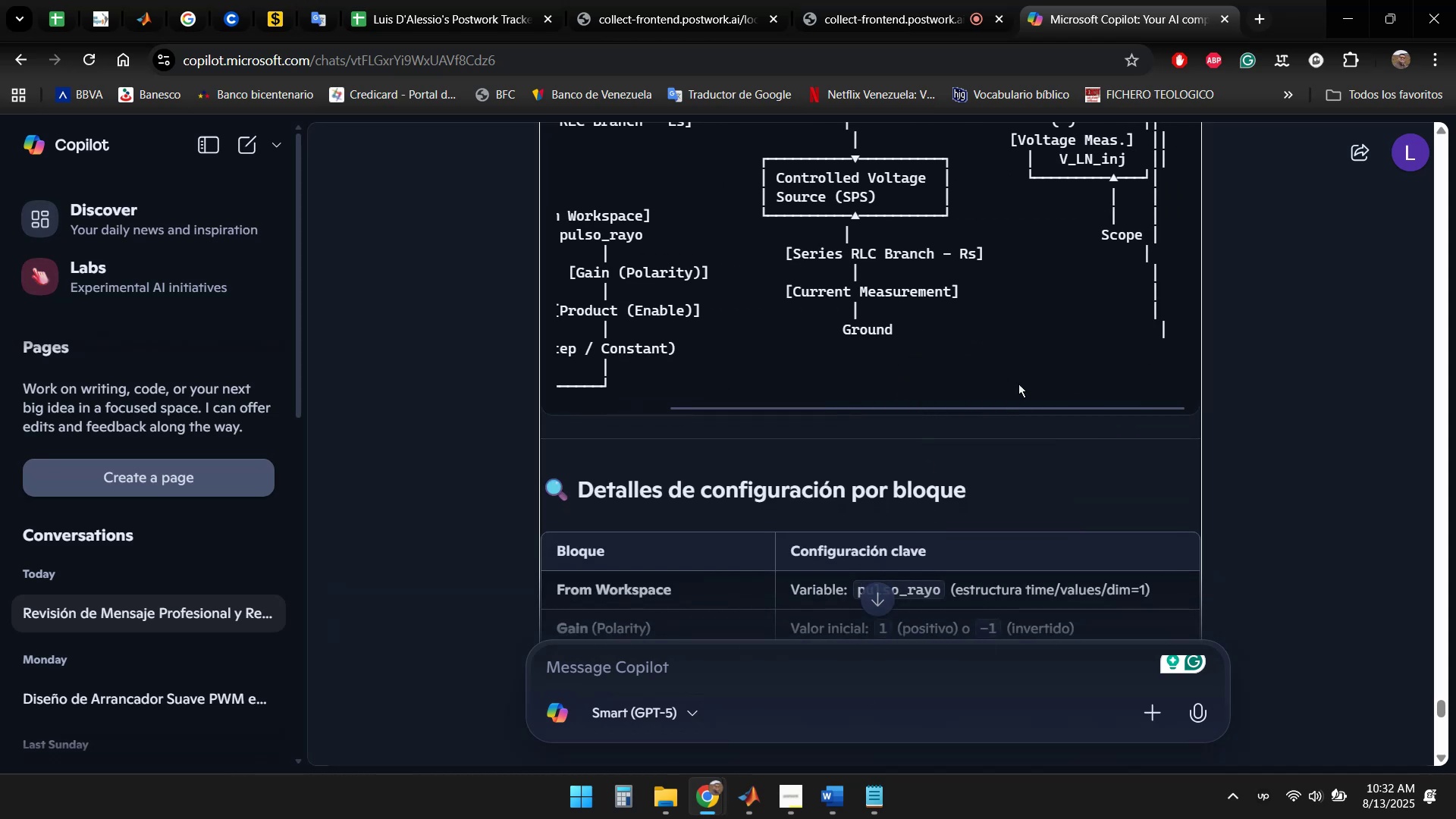 
scroll: coordinate [1231, 431], scroll_direction: up, amount: 2.0
 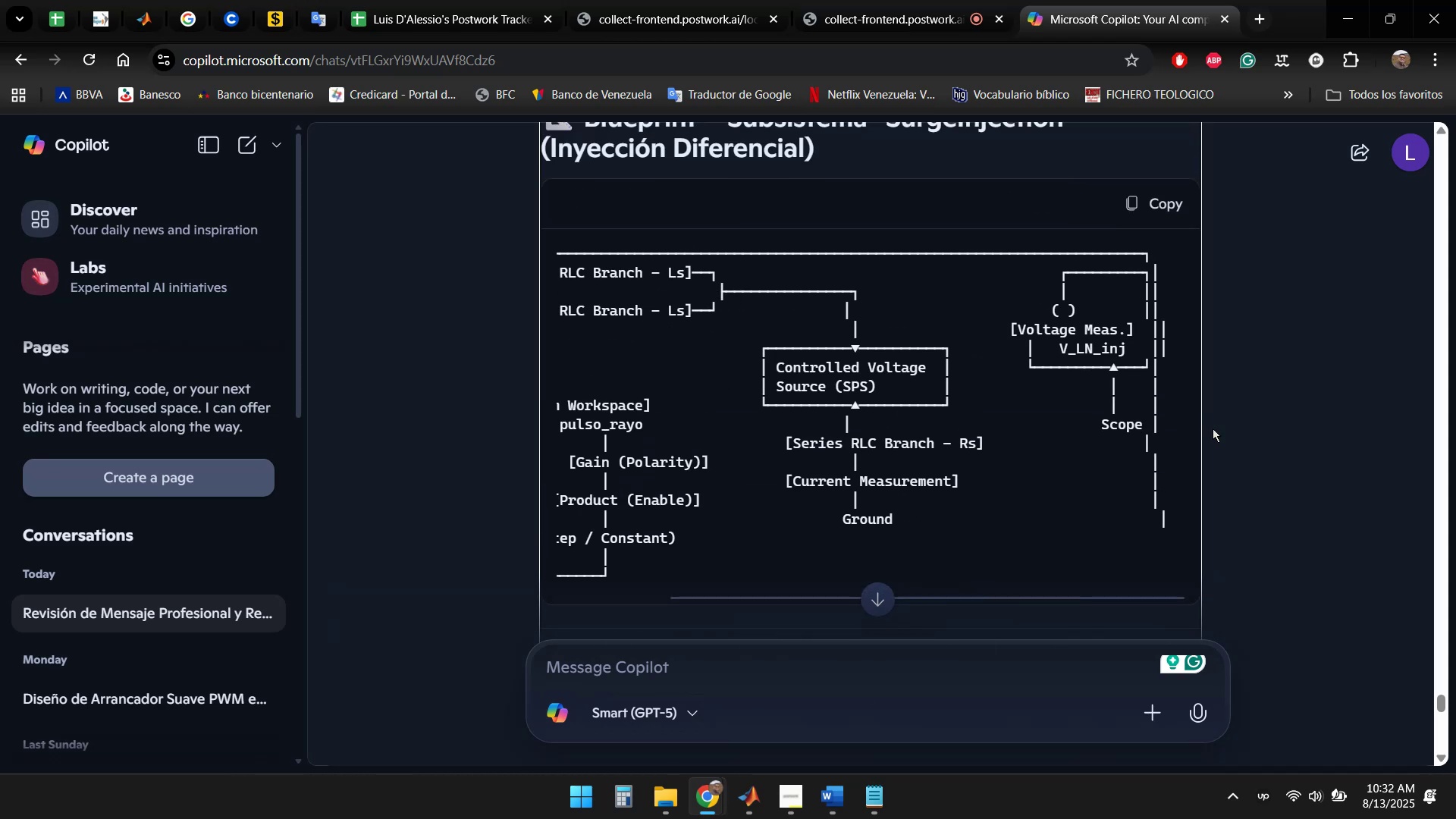 
hold_key(key=ShiftLeft, duration=5.5)
scroll: coordinate [958, 463], scroll_direction: down, amount: 5.0
 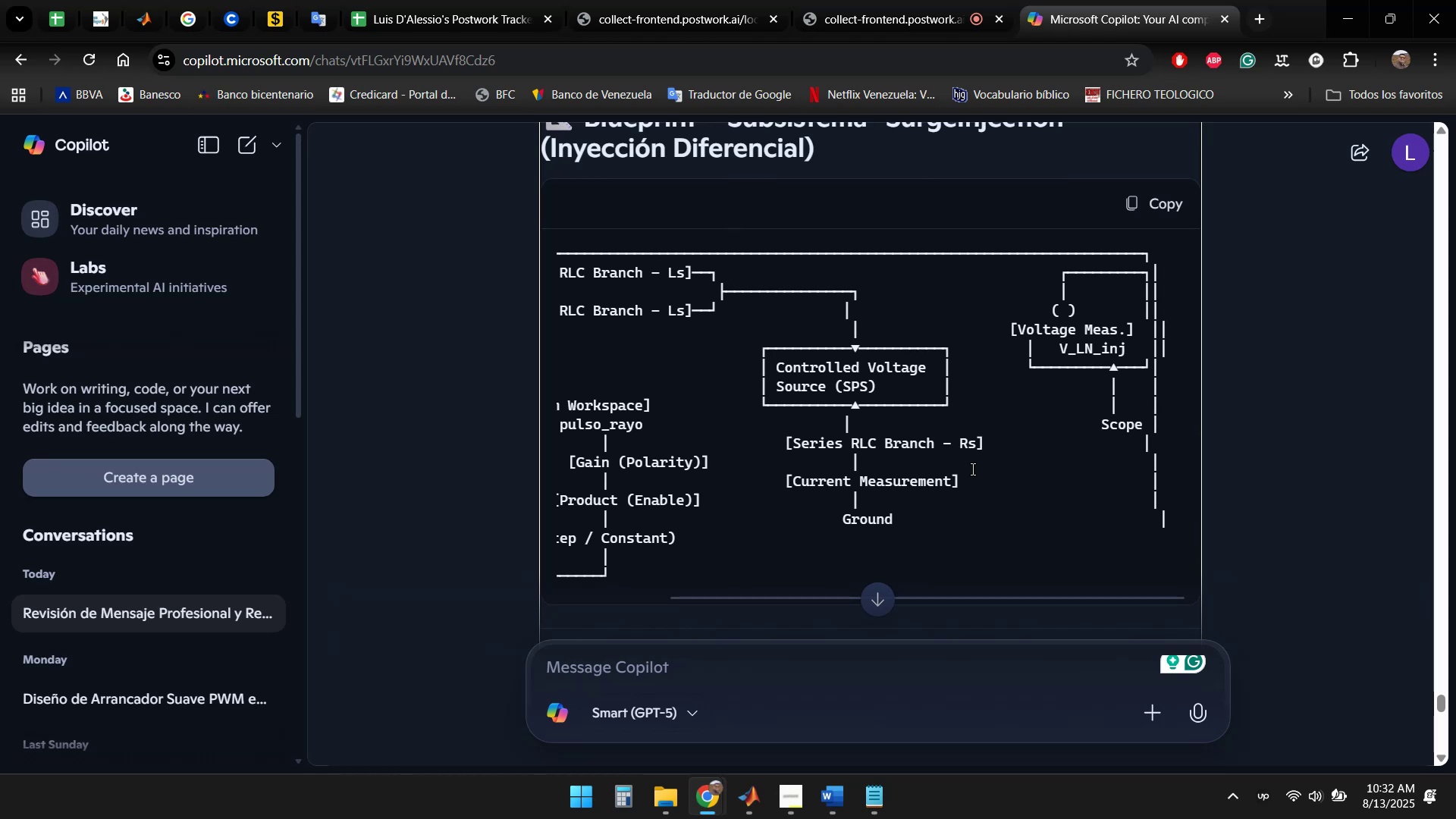 
scroll: coordinate [973, 469], scroll_direction: up, amount: 1.0
 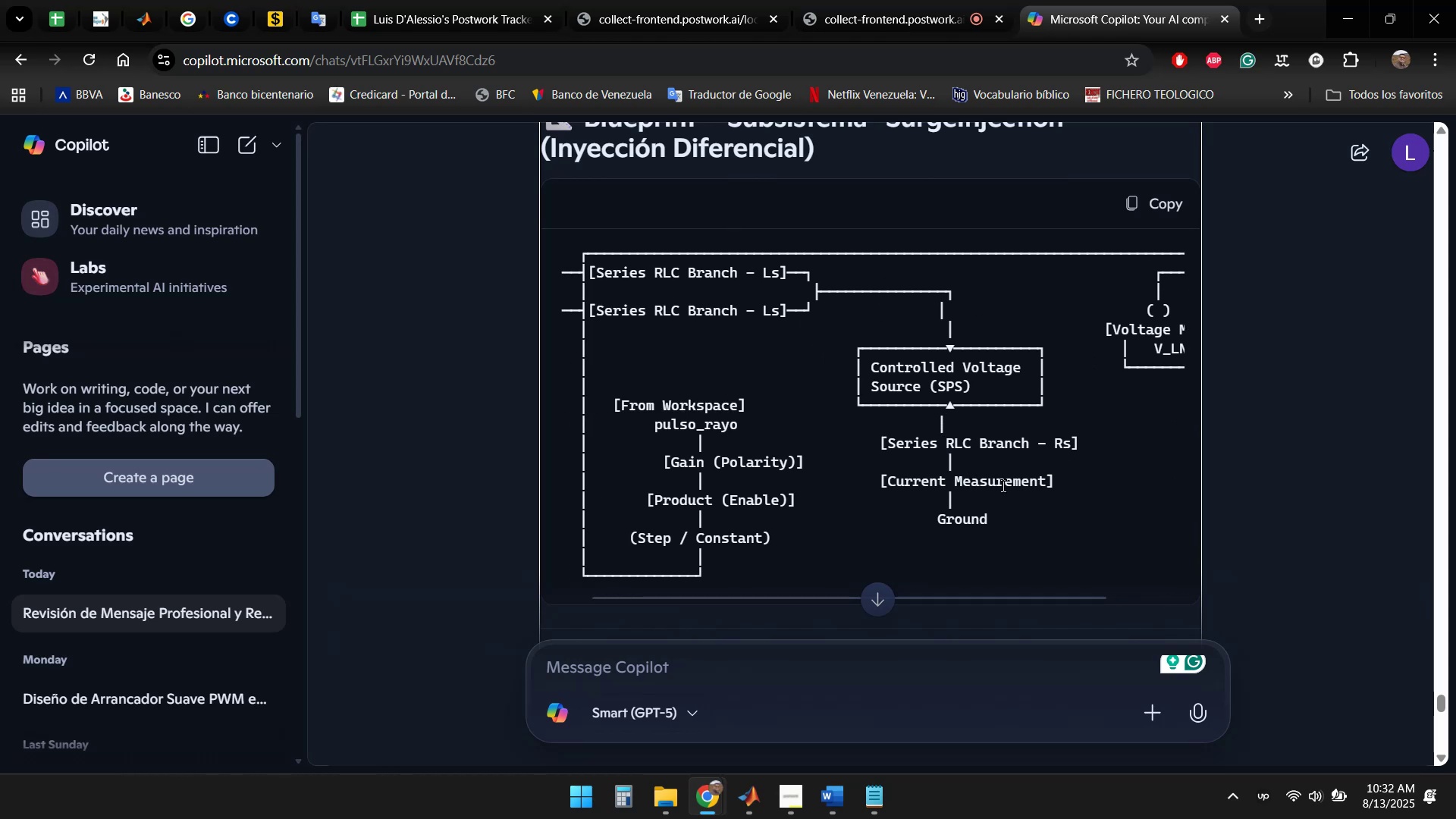 
wait(10.52)
 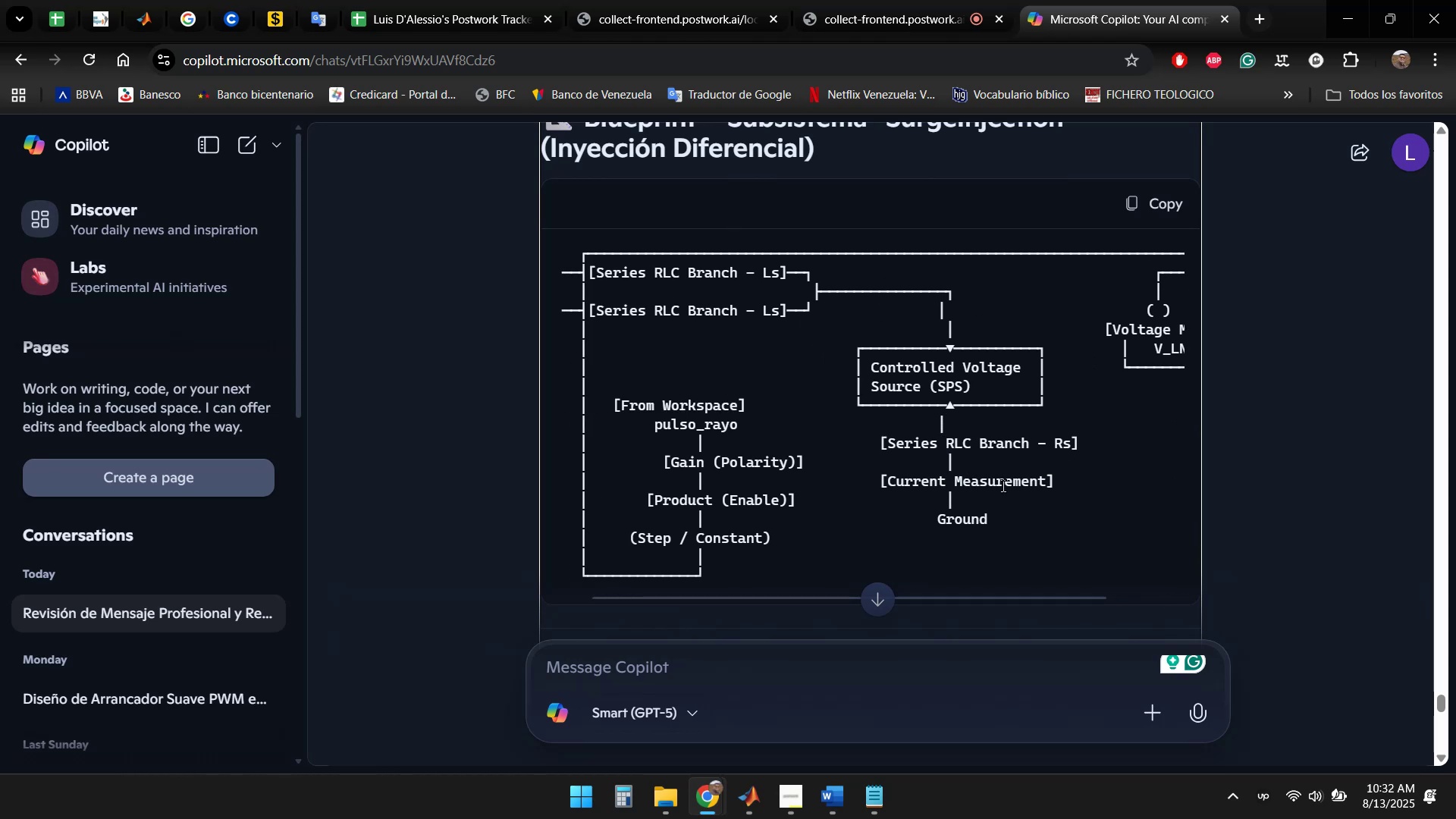 
double_click([815, 697])
 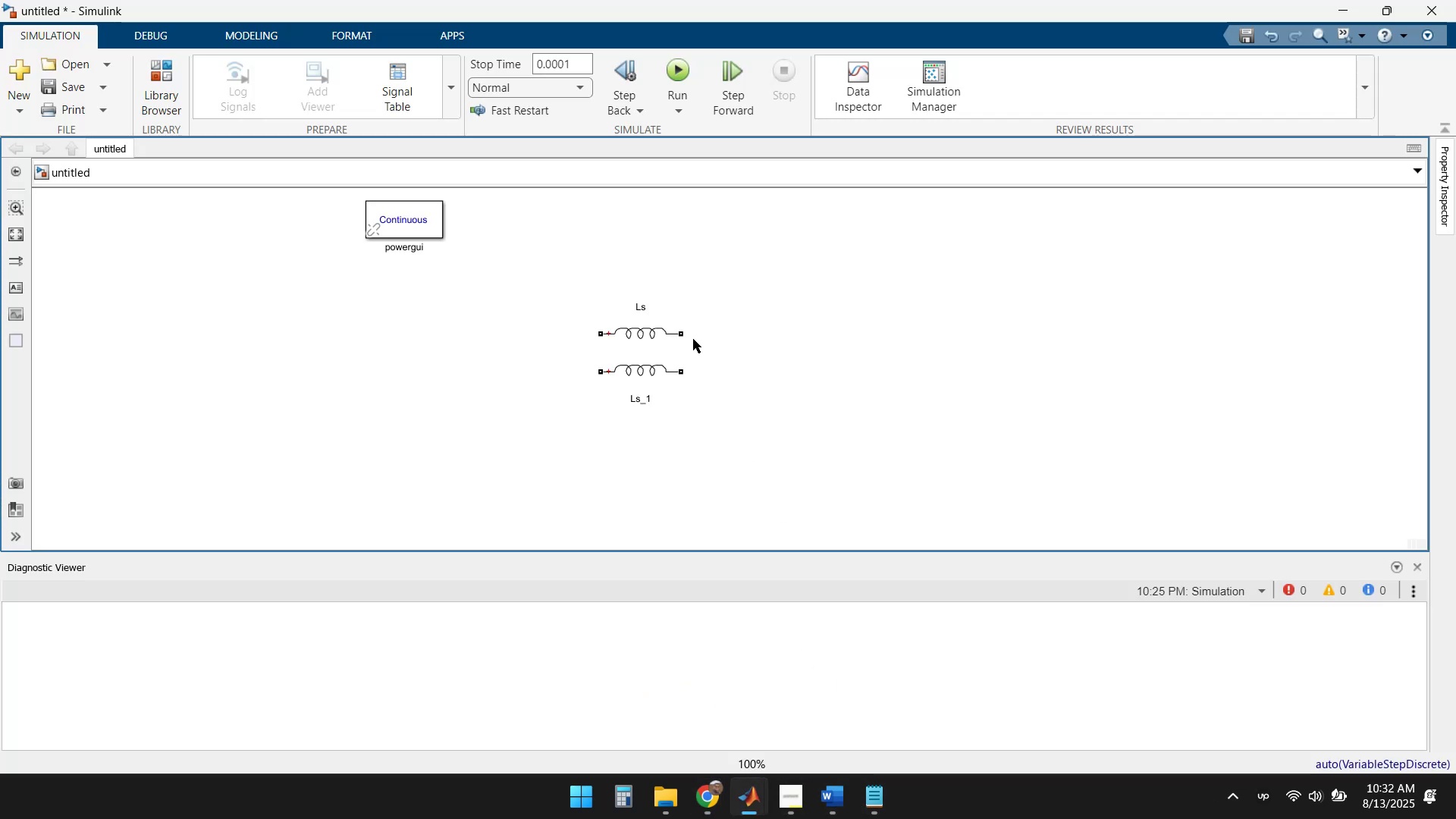 
left_click_drag(start_coordinate=[689, 334], to_coordinate=[685, 372])
 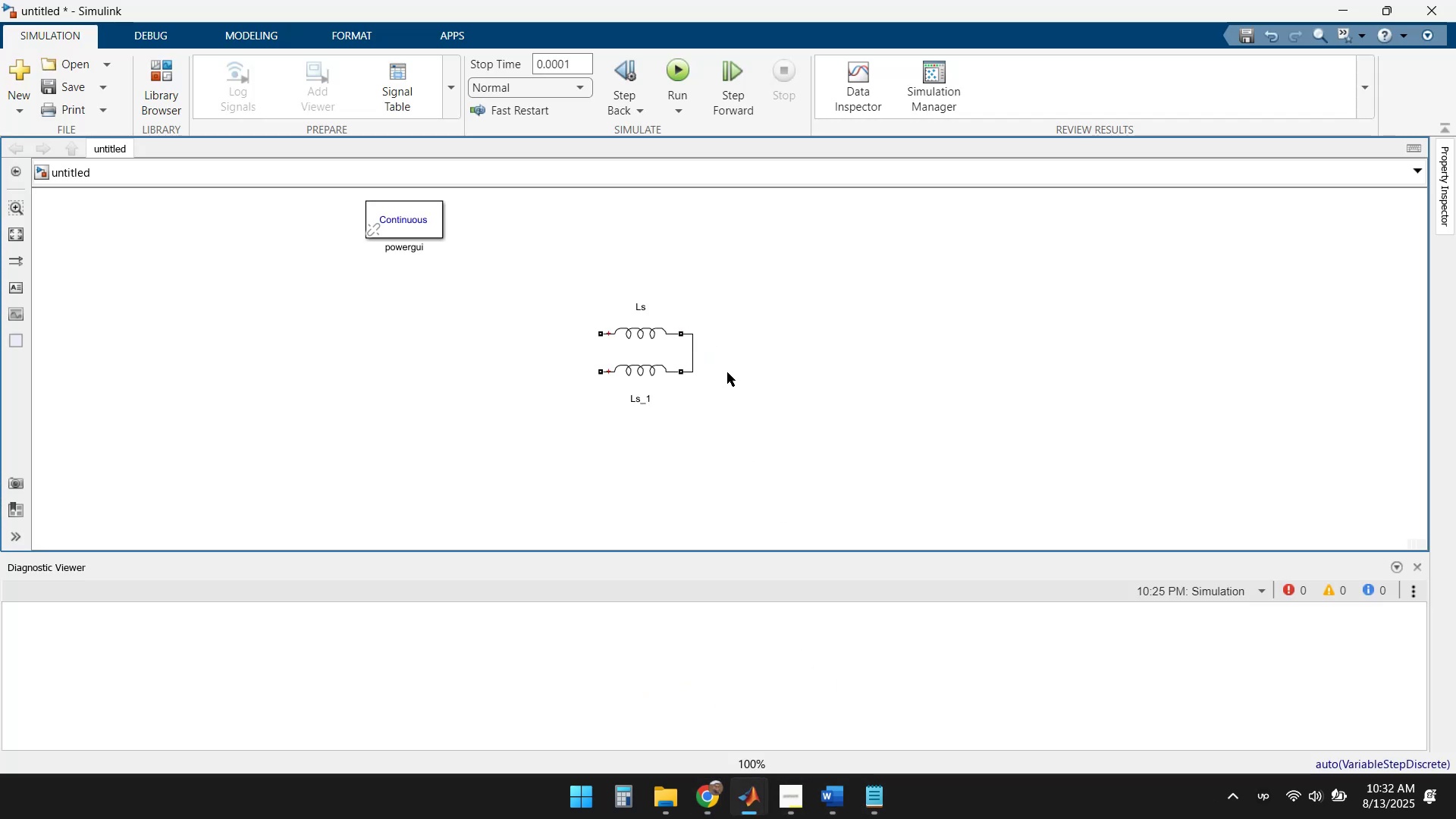 
left_click([758, 373])
 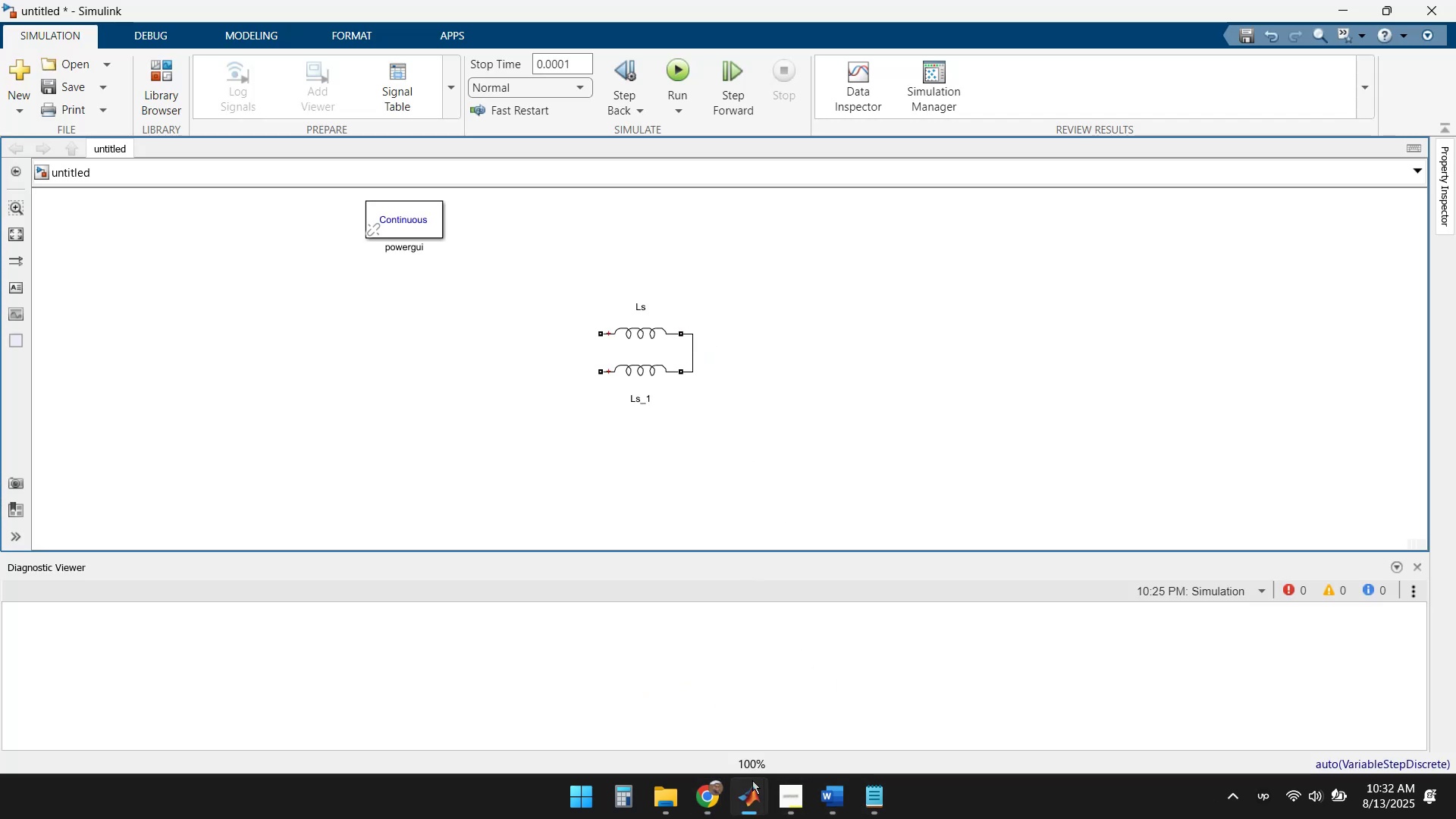 
left_click([705, 806])
 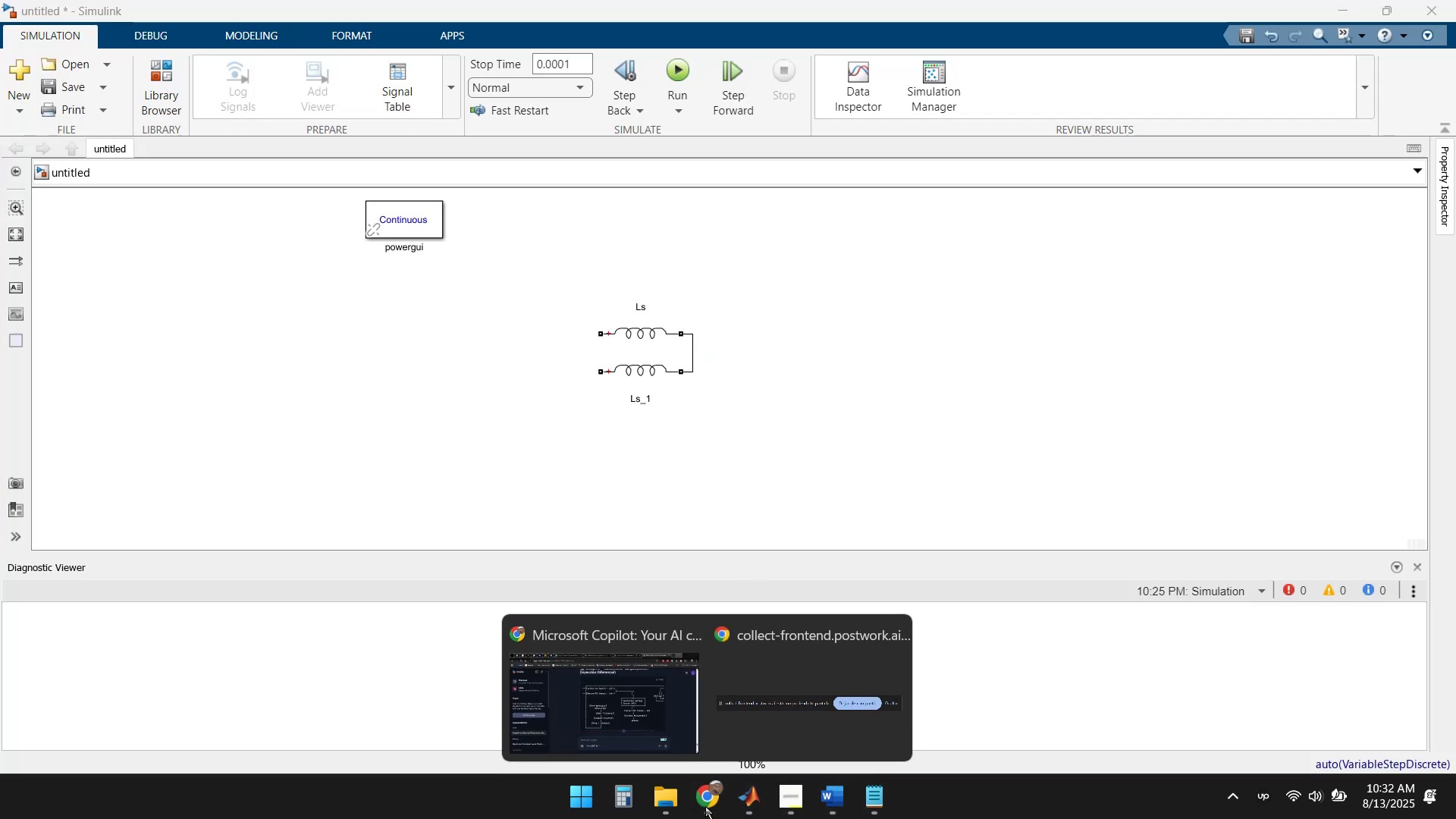 
left_click([614, 723])
 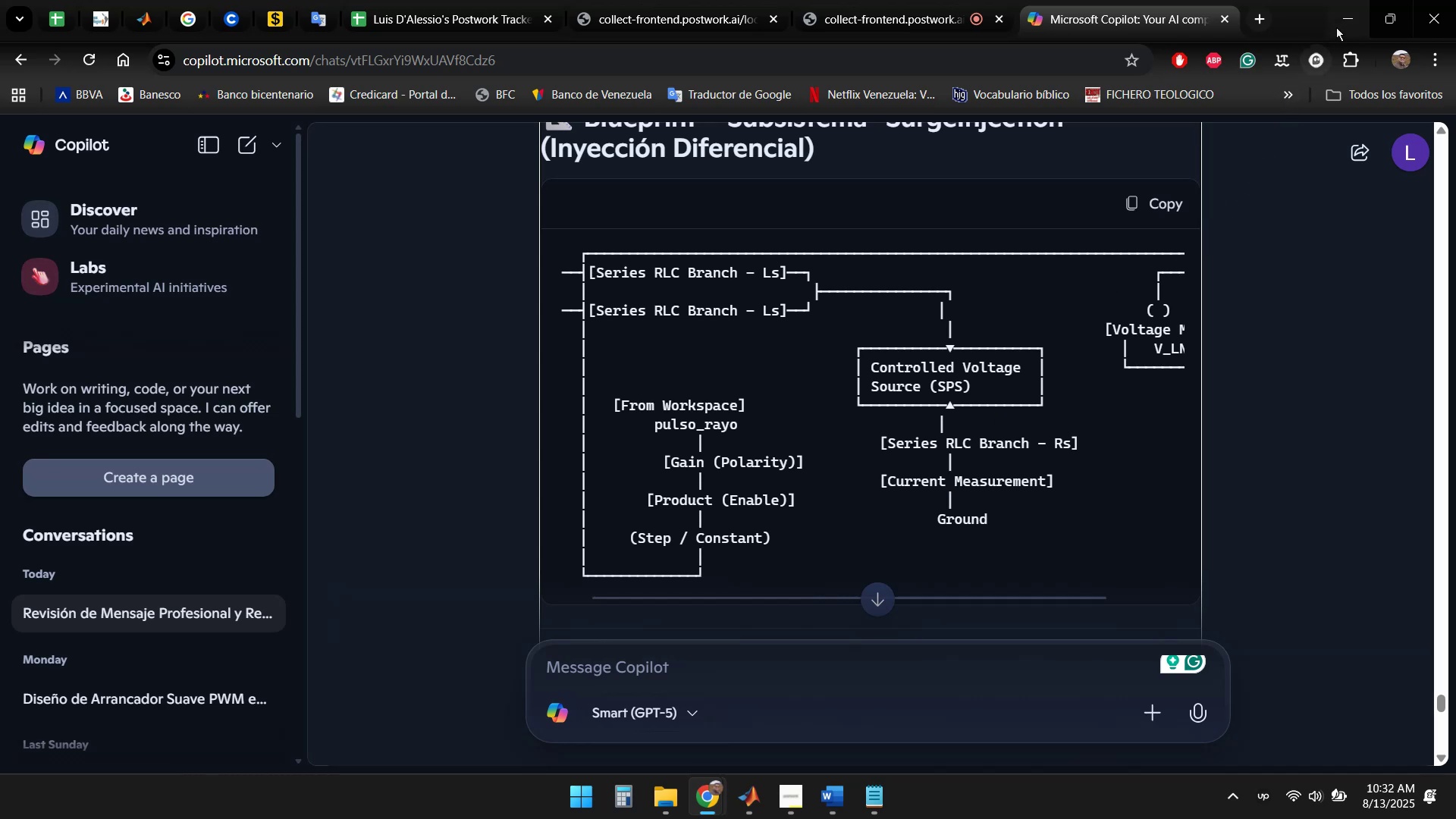 
left_click([1345, 21])
 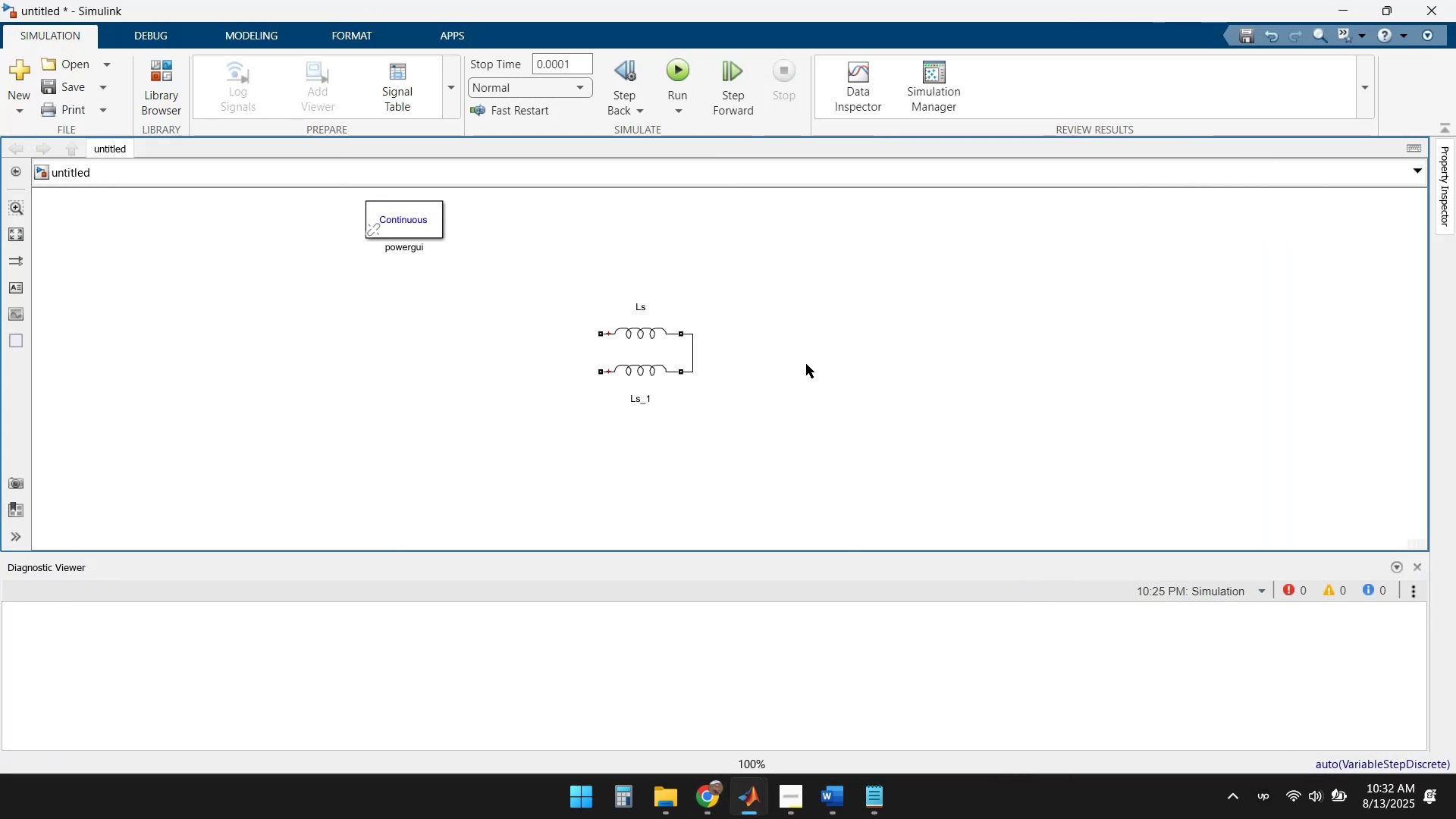 
double_click([806, 364])
 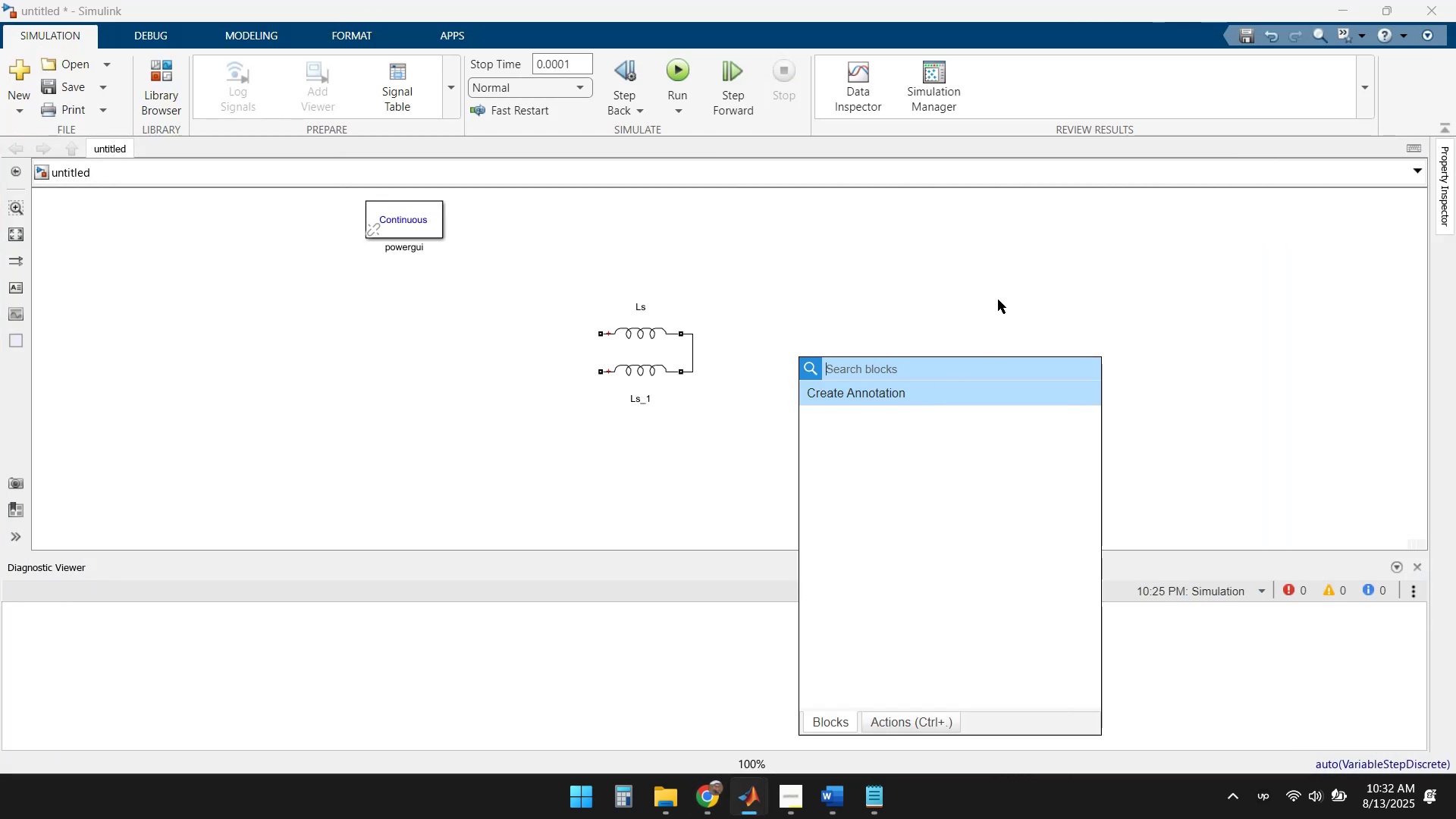 
type(voltage Sl)
key(Backspace)
type(ource)
 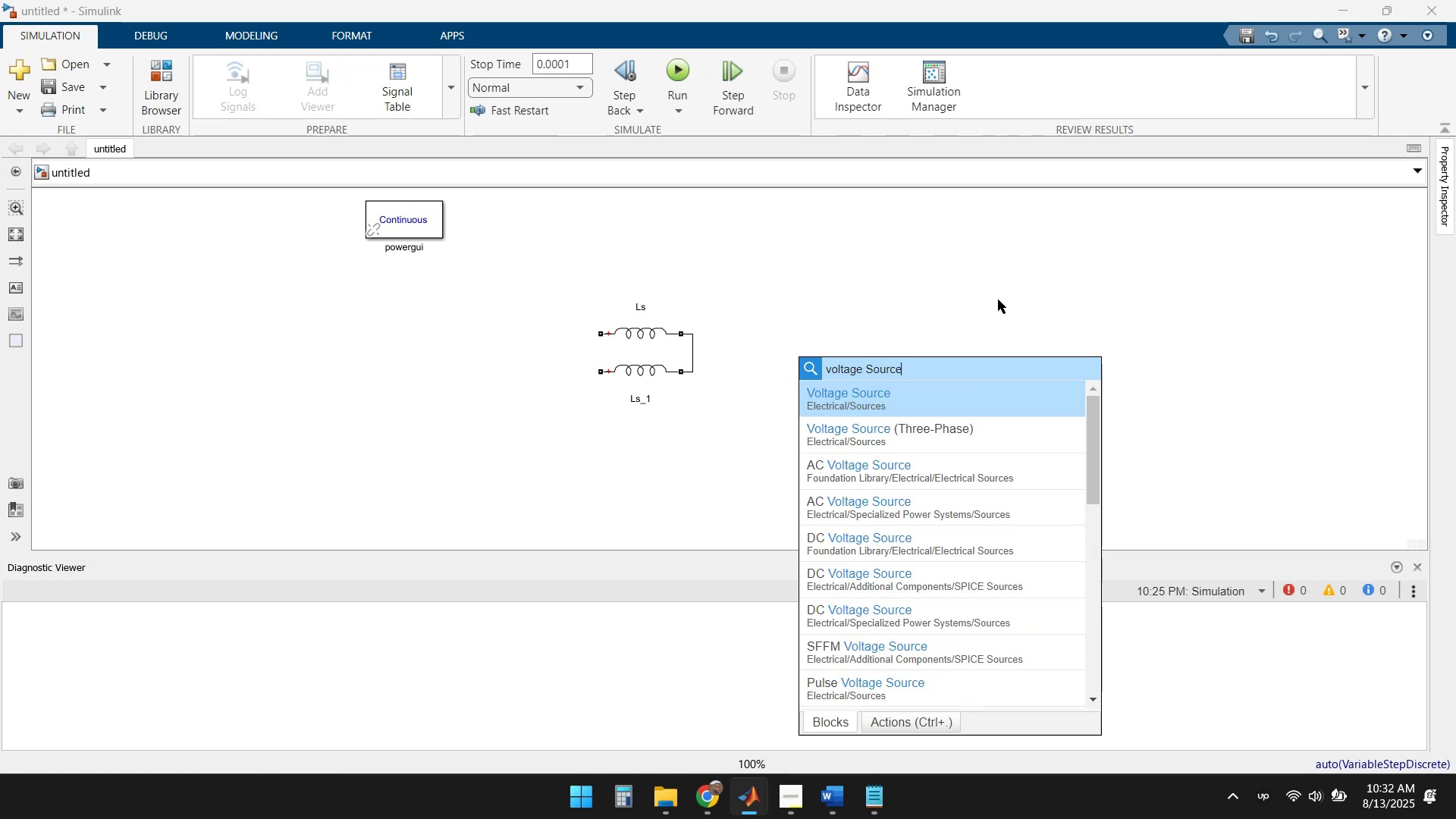 
scroll: coordinate [964, 546], scroll_direction: down, amount: 5.0
 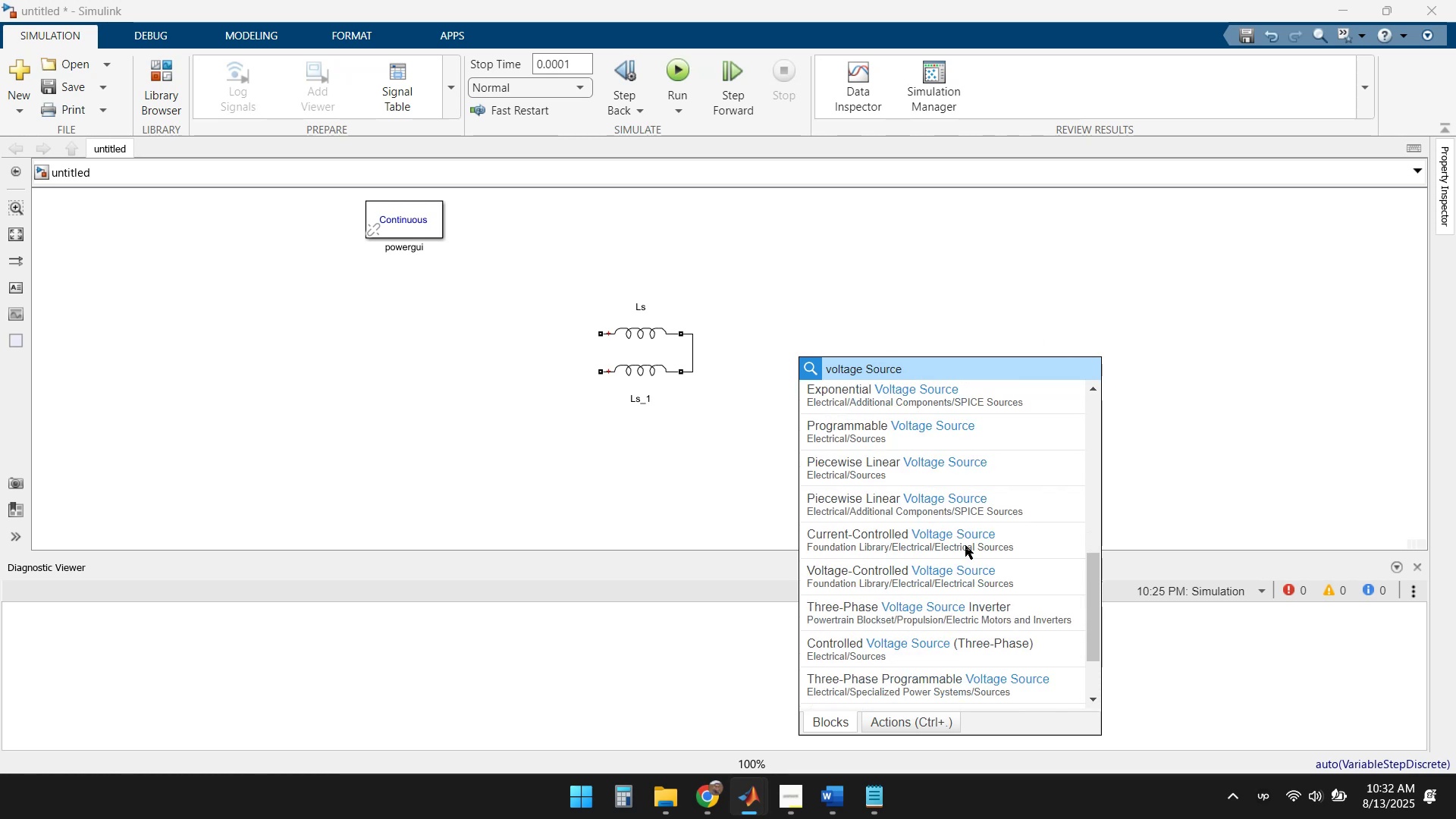 
scroll: coordinate [969, 549], scroll_direction: up, amount: 1.0
 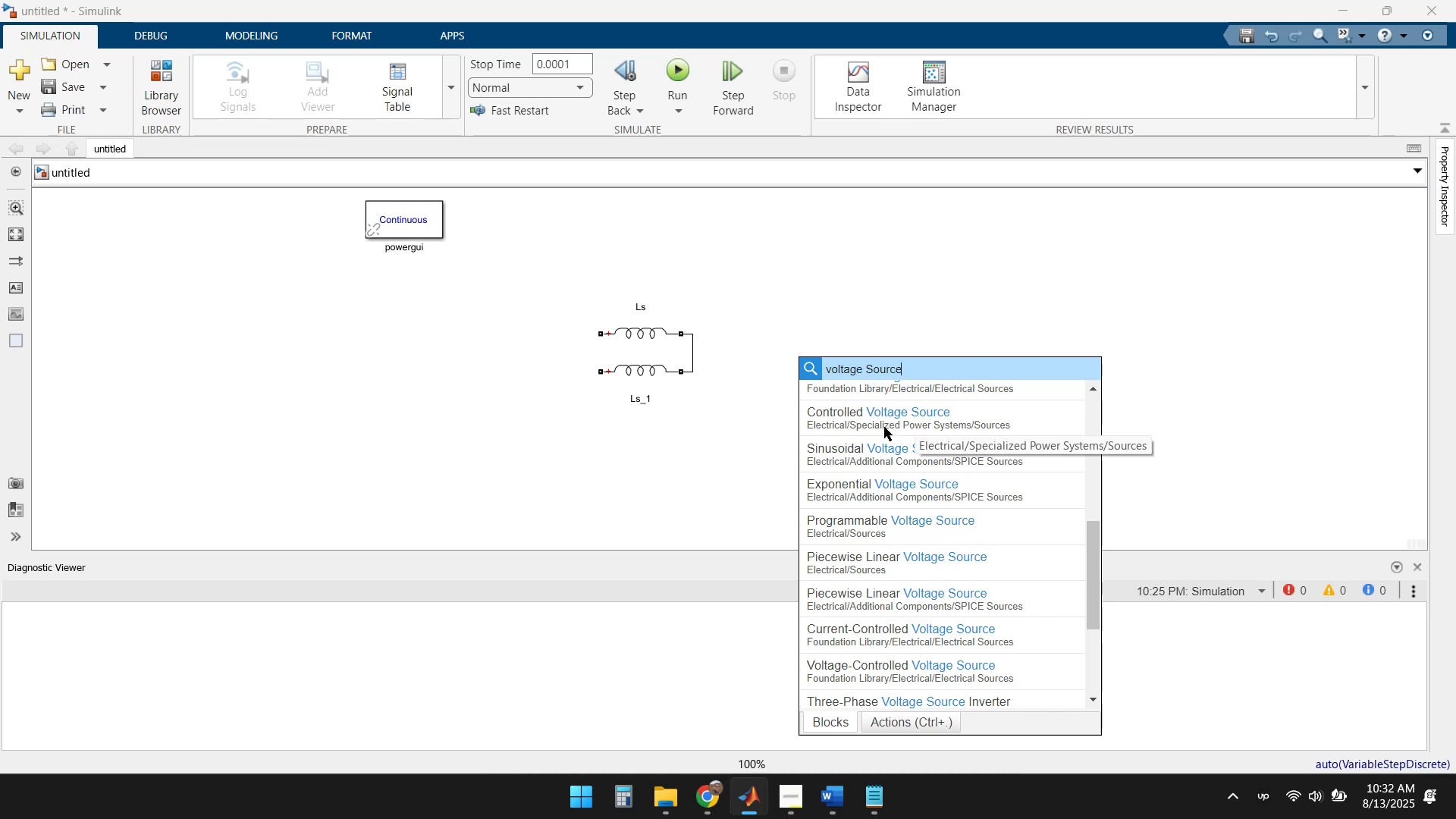 
wait(5.39)
 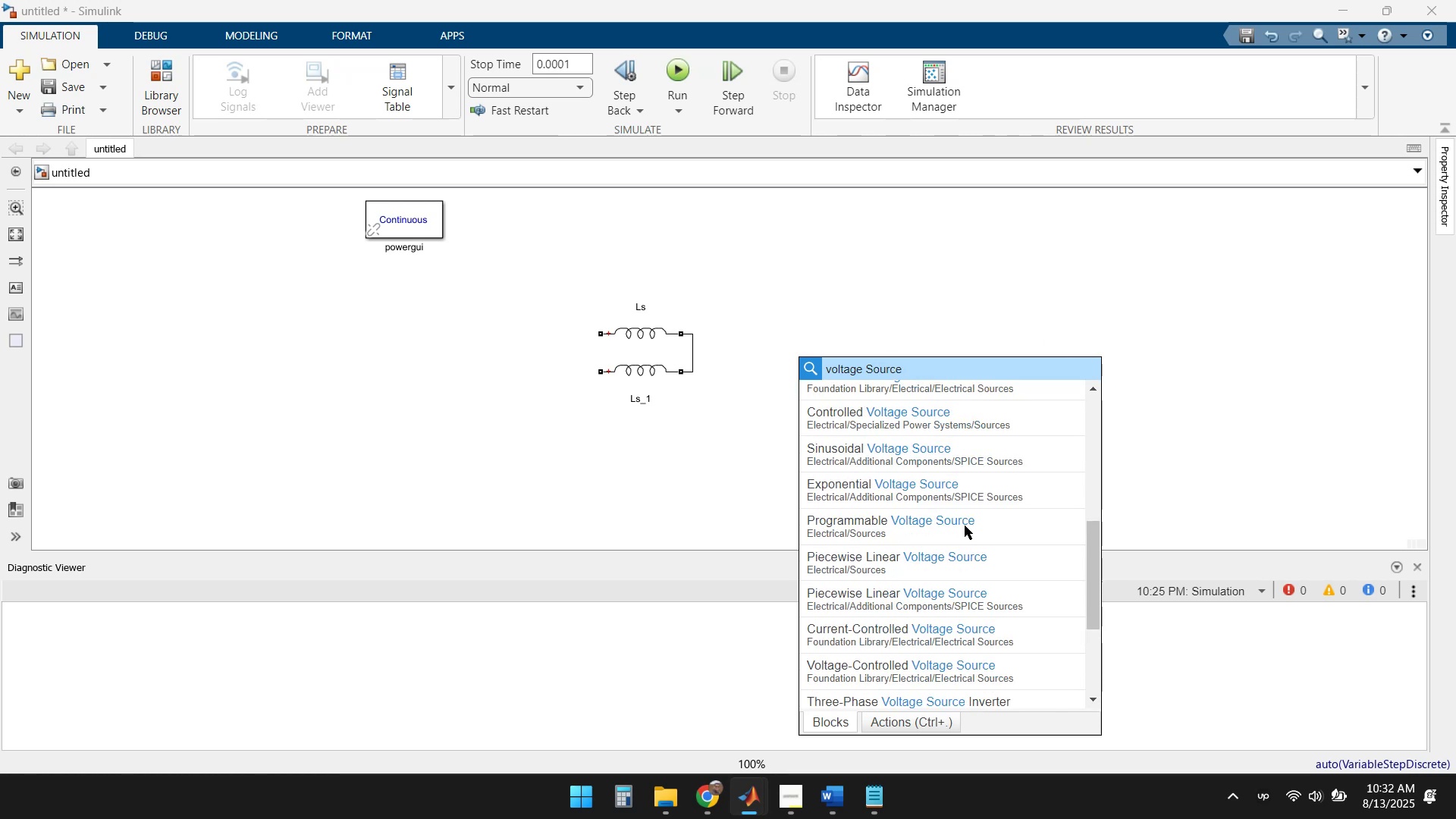 
left_click([938, 417])
 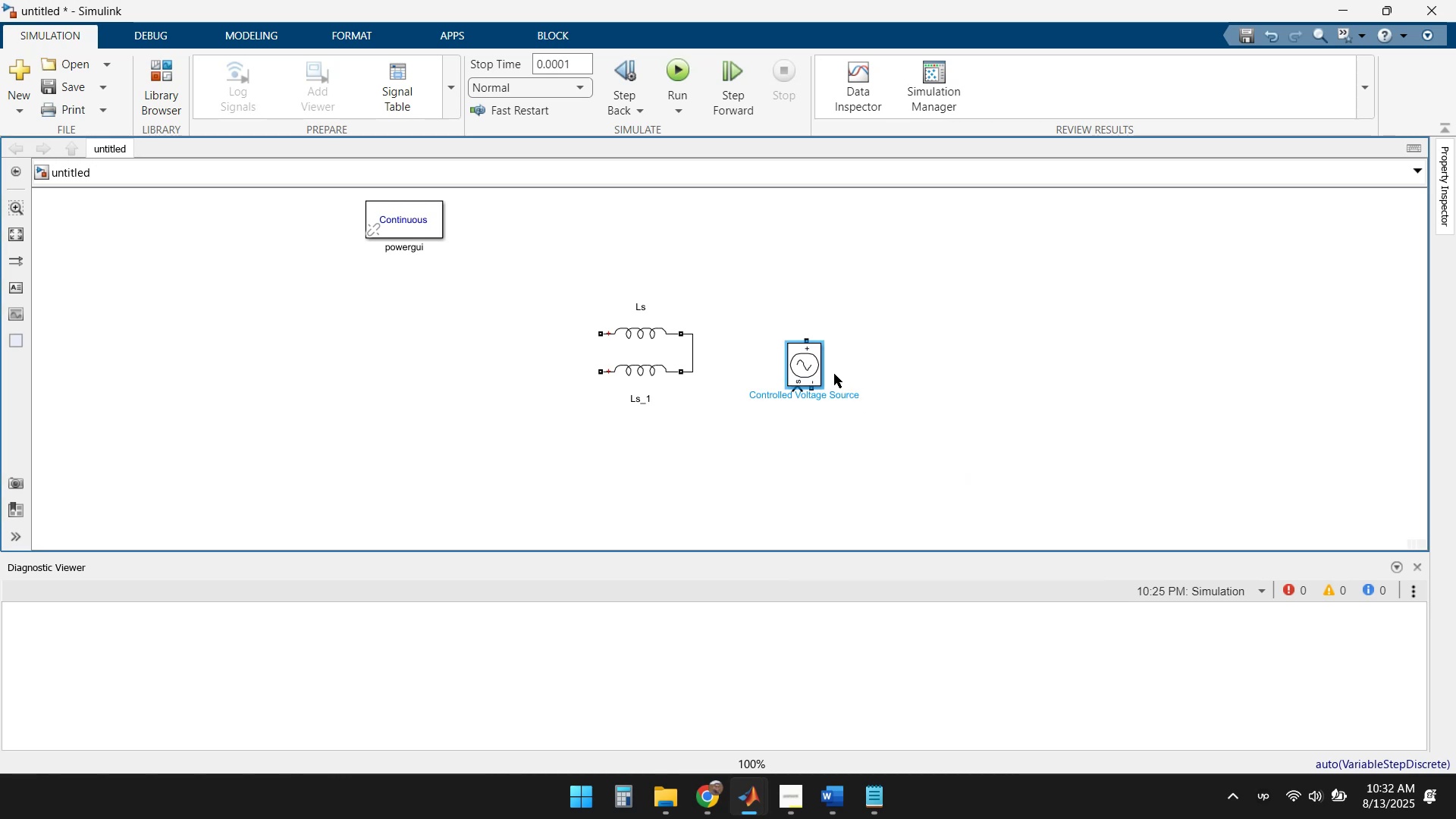 
left_click([799, 365])
 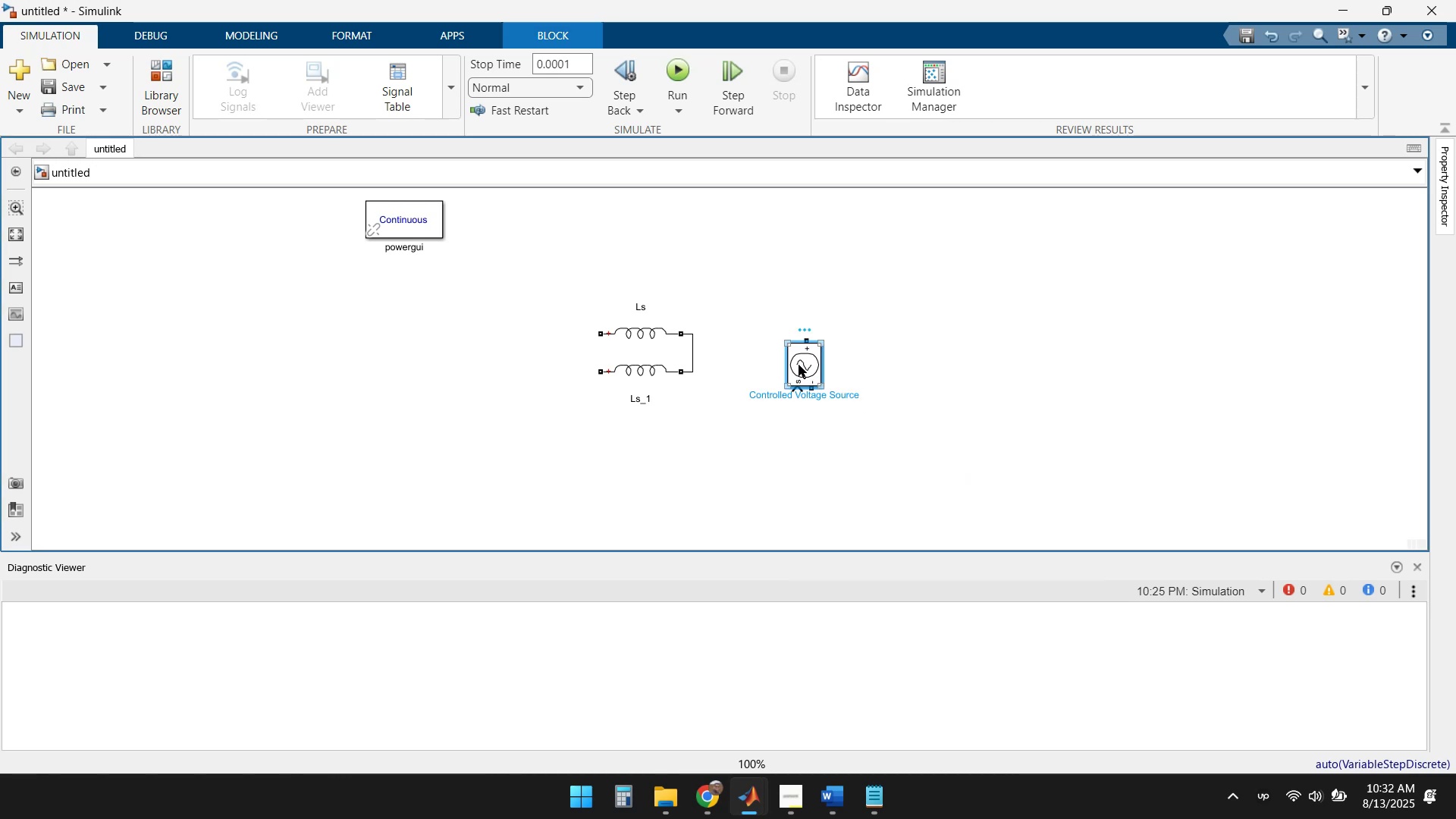 
key(Control+R)
 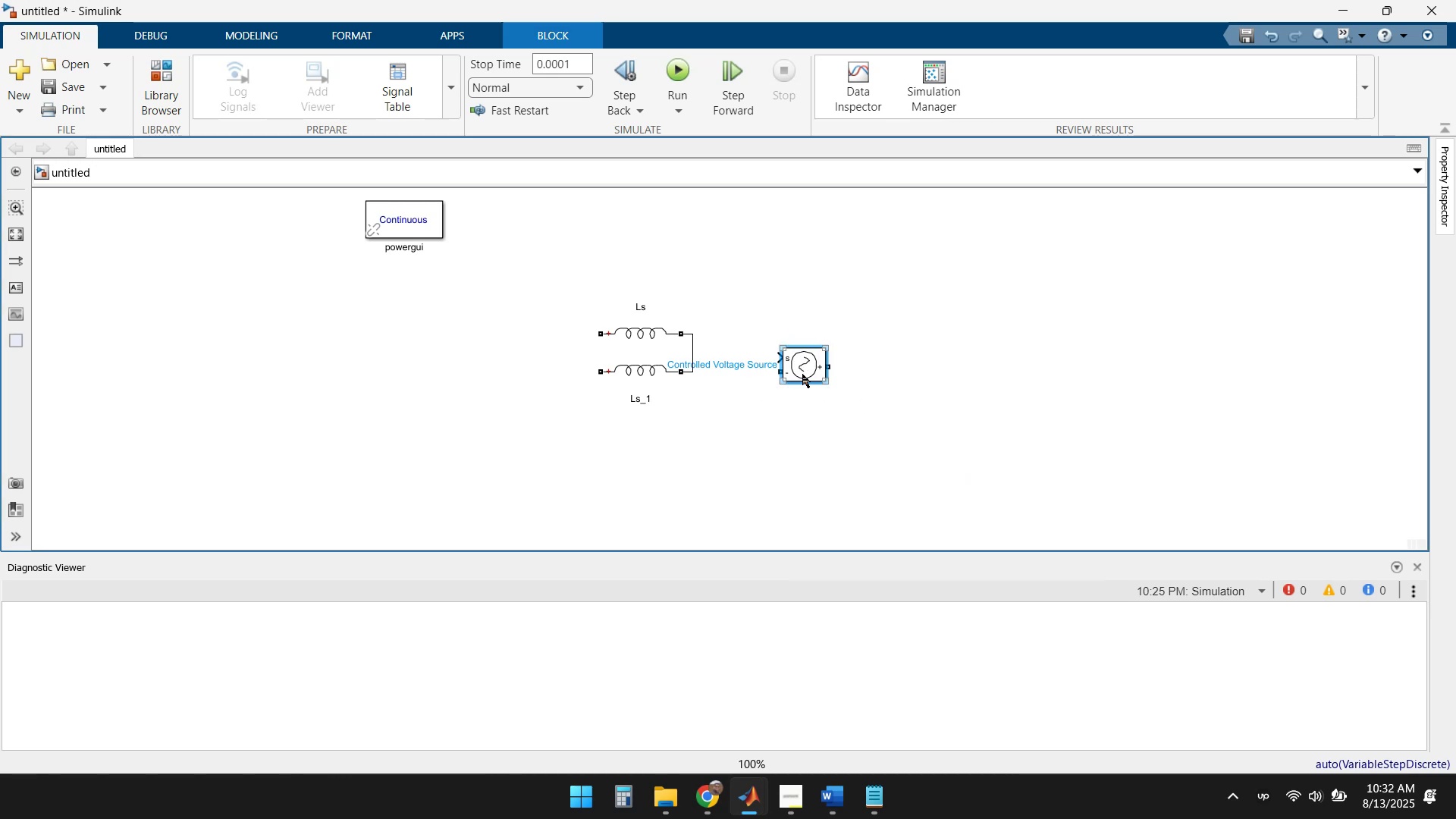 
left_click_drag(start_coordinate=[808, 367], to_coordinate=[814, 347])
 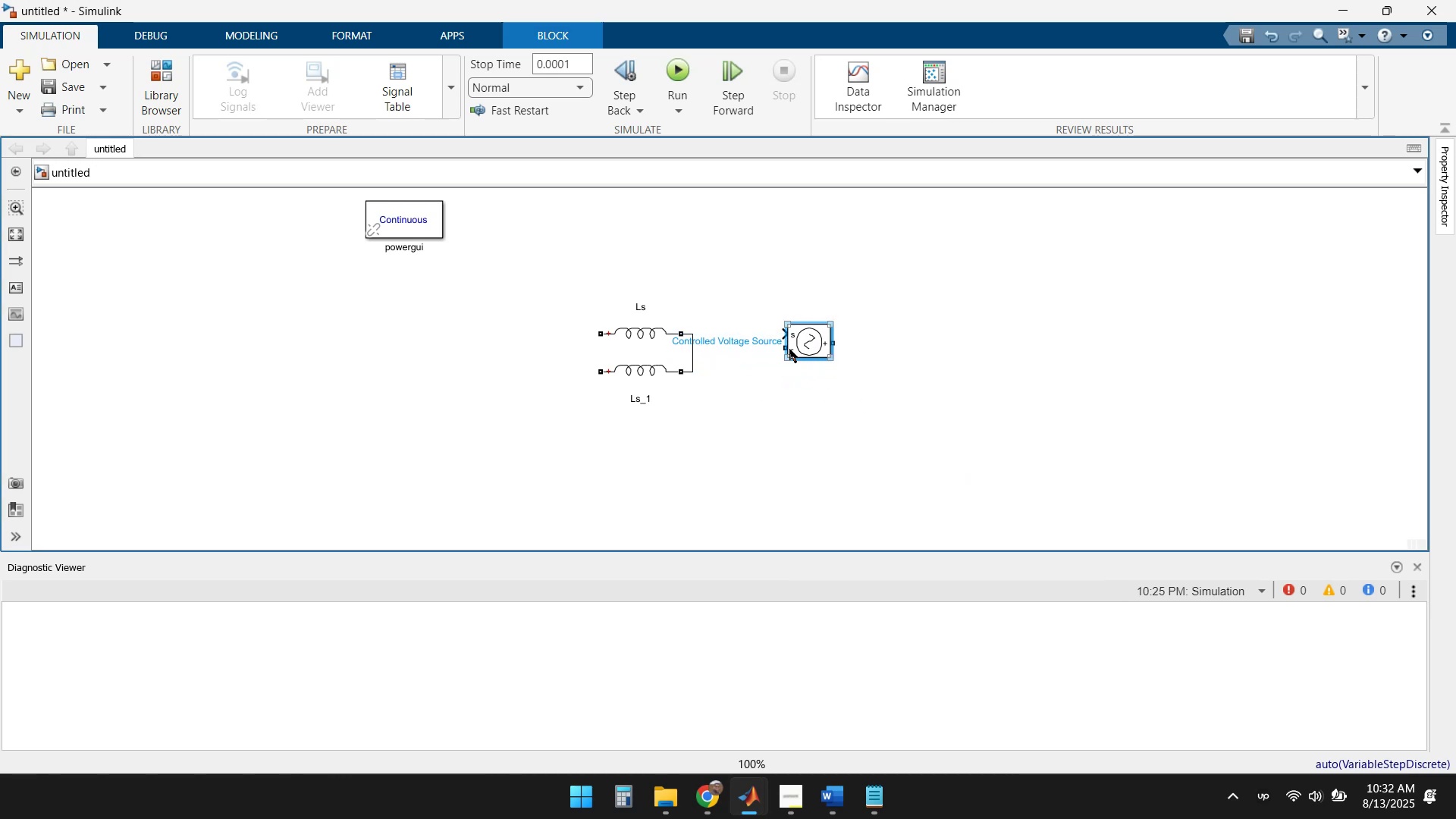 
left_click_drag(start_coordinate=[780, 347], to_coordinate=[696, 352])
 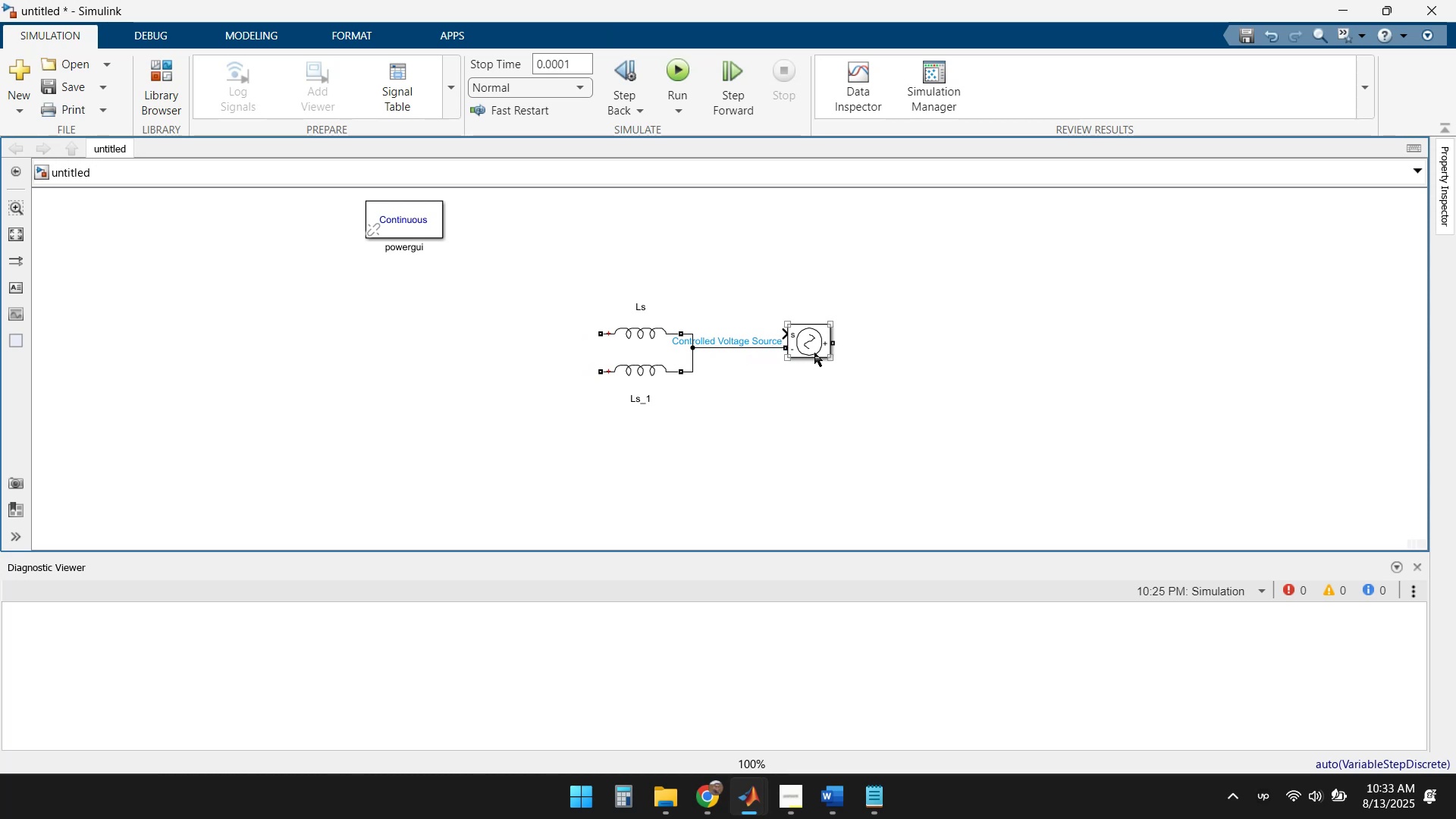 
left_click_drag(start_coordinate=[804, 343], to_coordinate=[804, 352])
 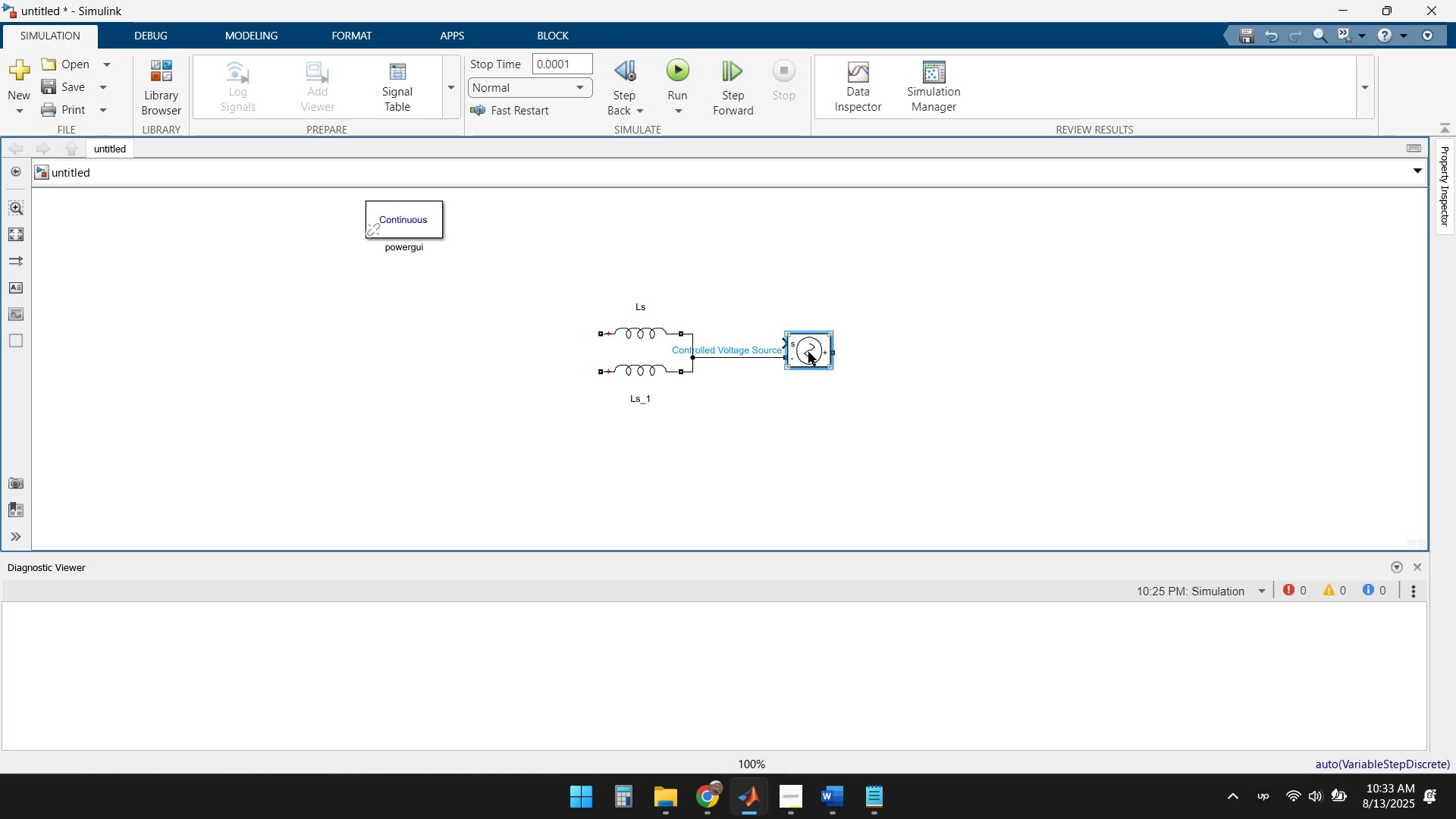 
left_click_drag(start_coordinate=[809, 349], to_coordinate=[808, 345])
 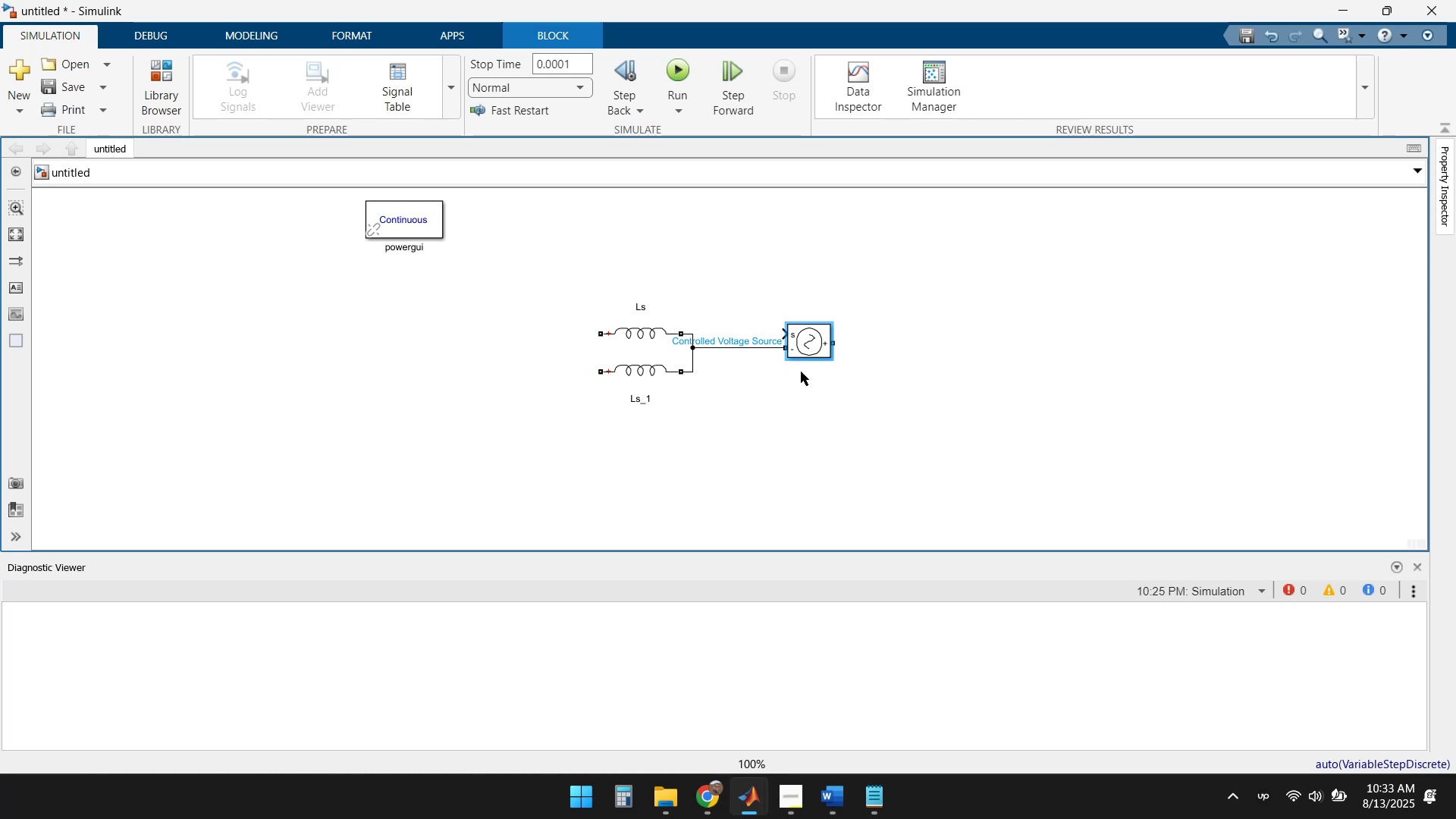 
left_click_drag(start_coordinate=[802, 341], to_coordinate=[805, 349])
 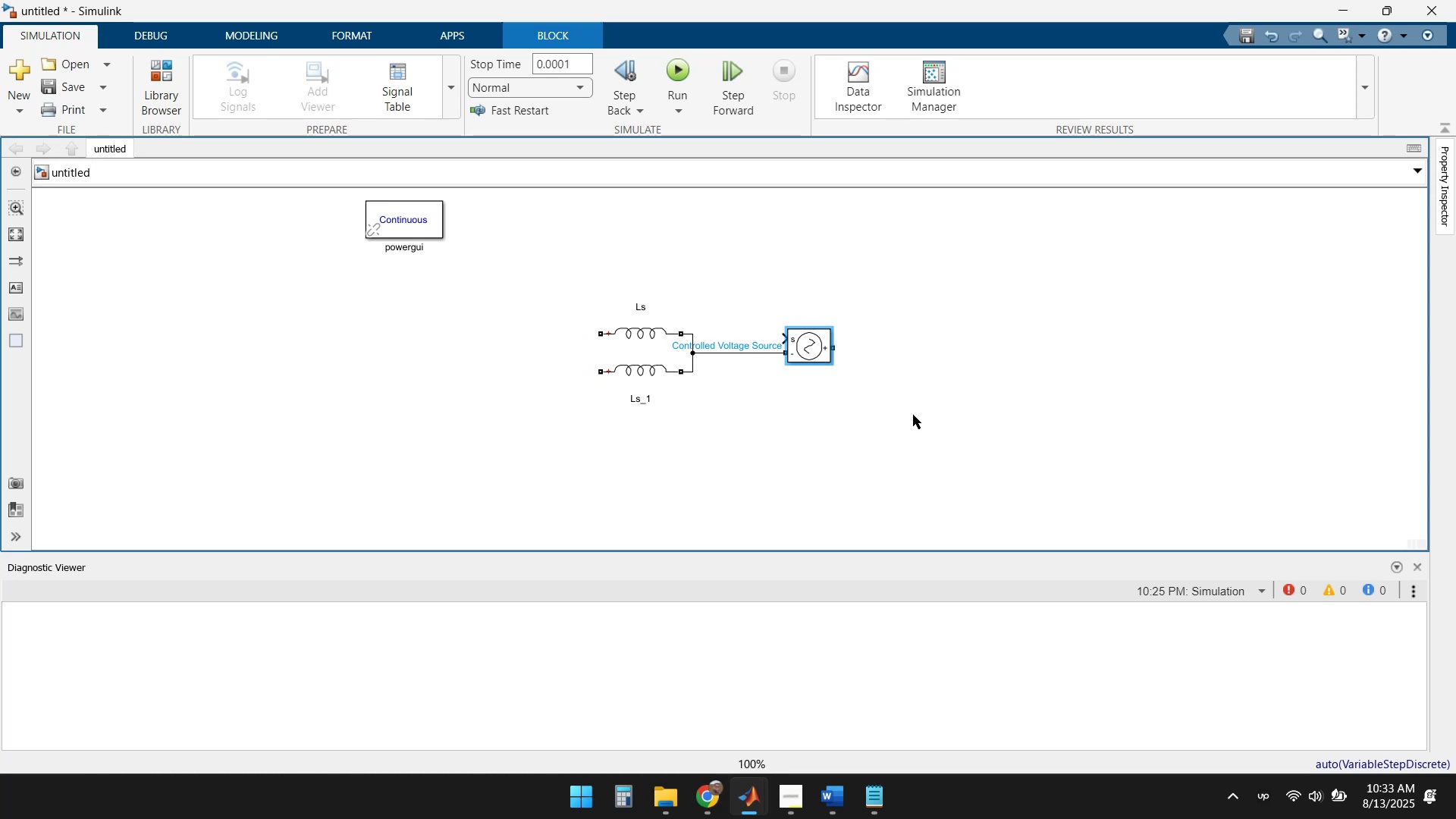 
left_click([916, 415])
 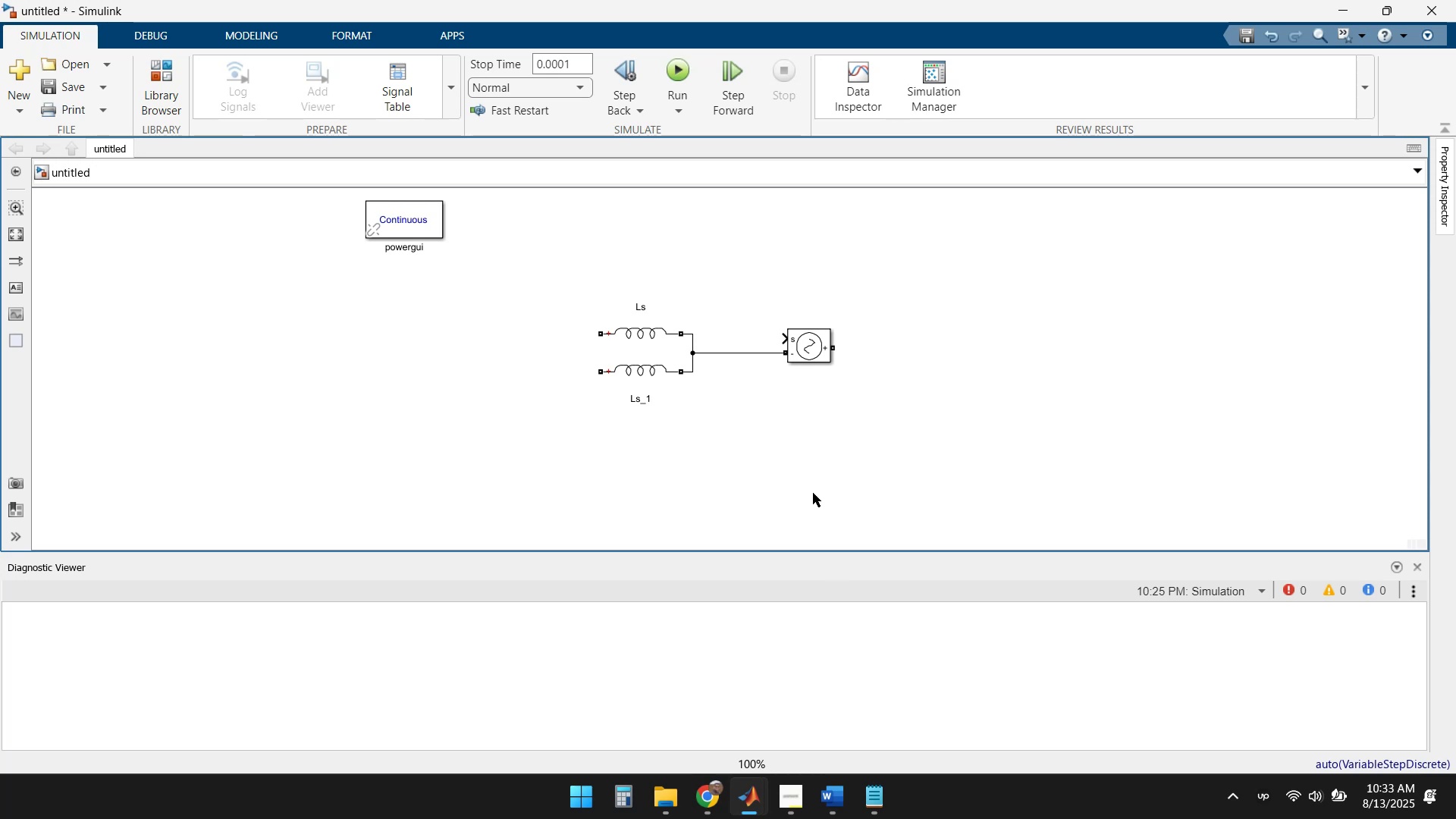 
left_click([803, 343])
 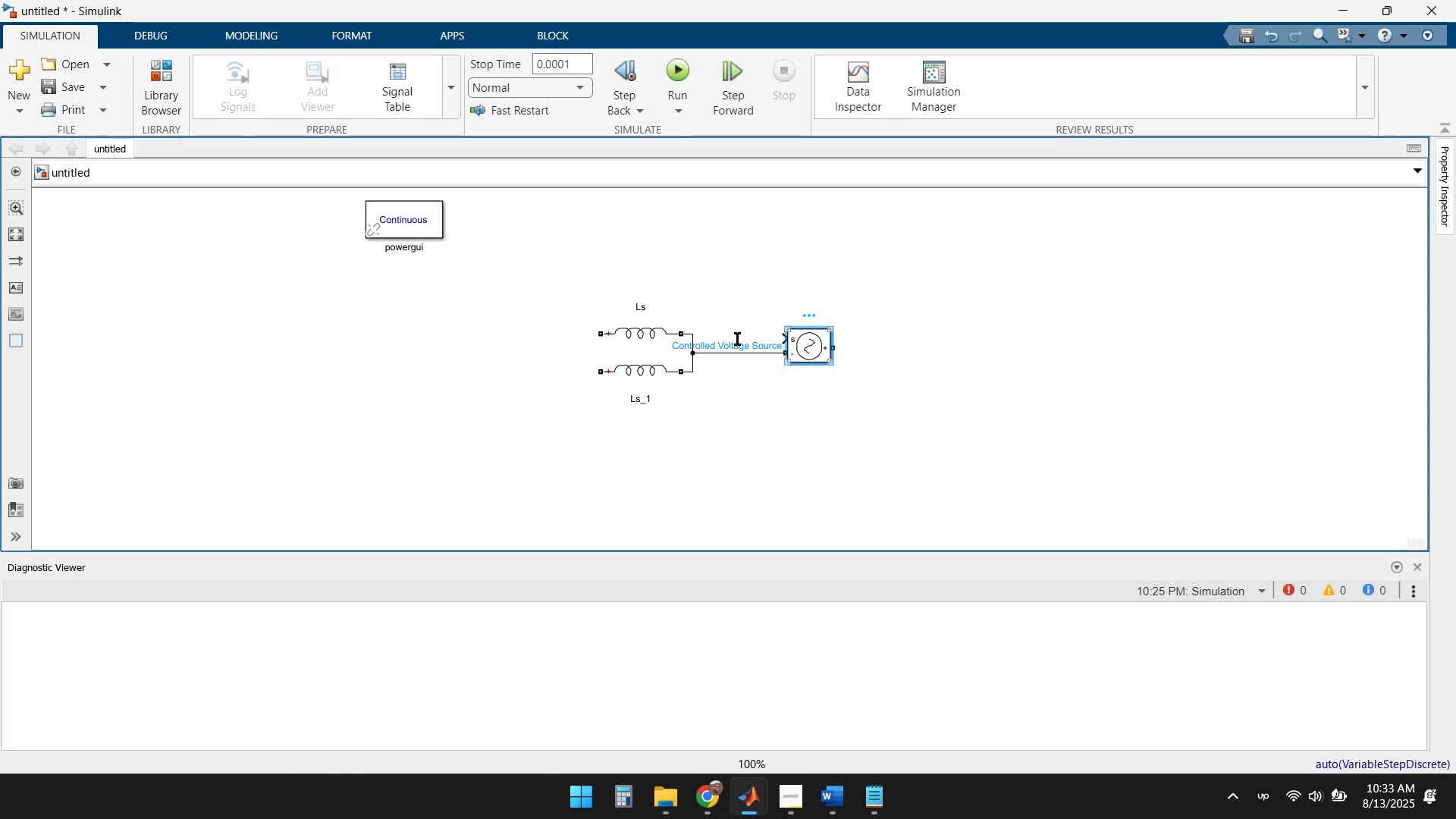 
left_click_drag(start_coordinate=[733, 344], to_coordinate=[801, 309])
 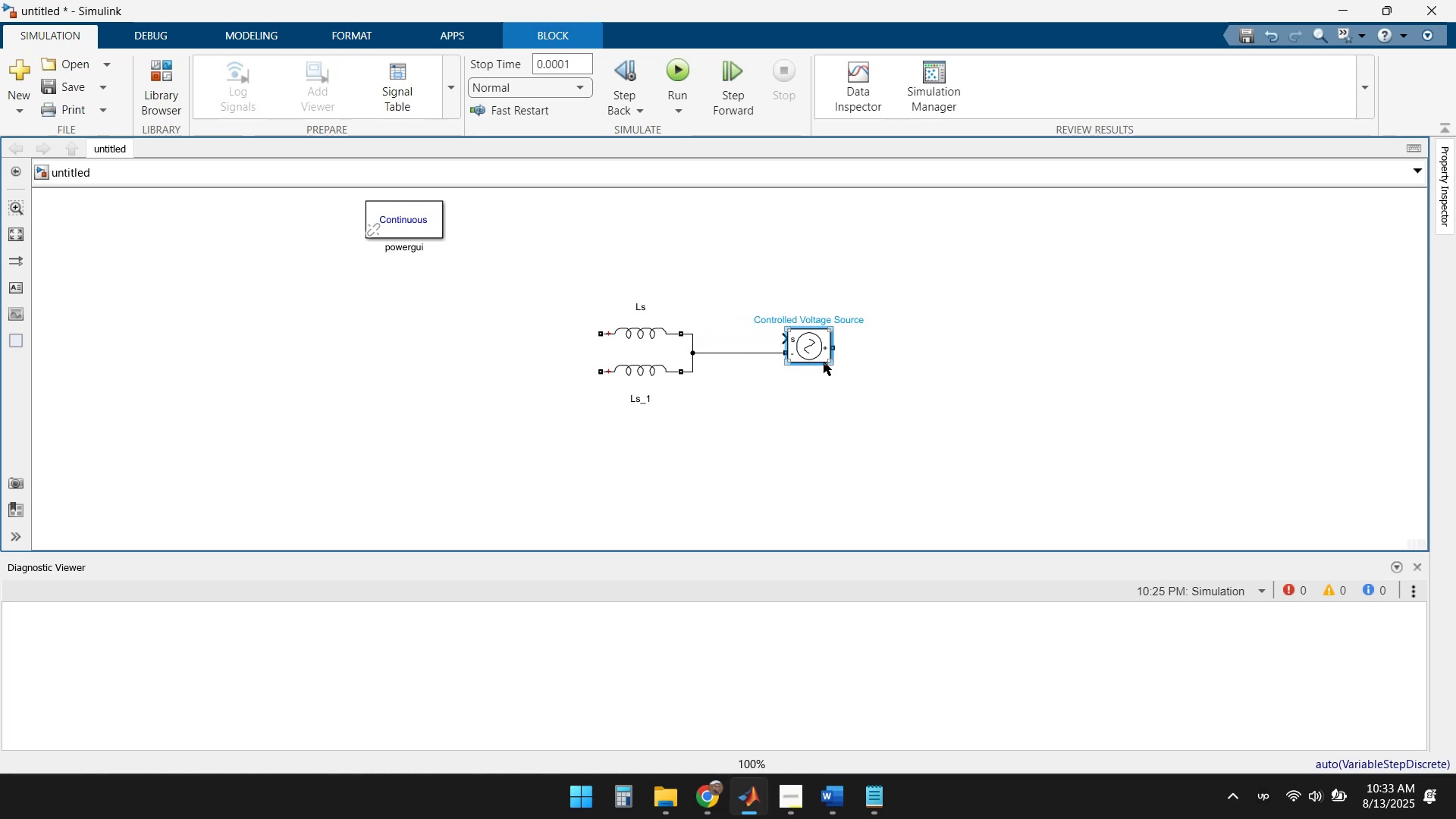 
left_click([827, 393])
 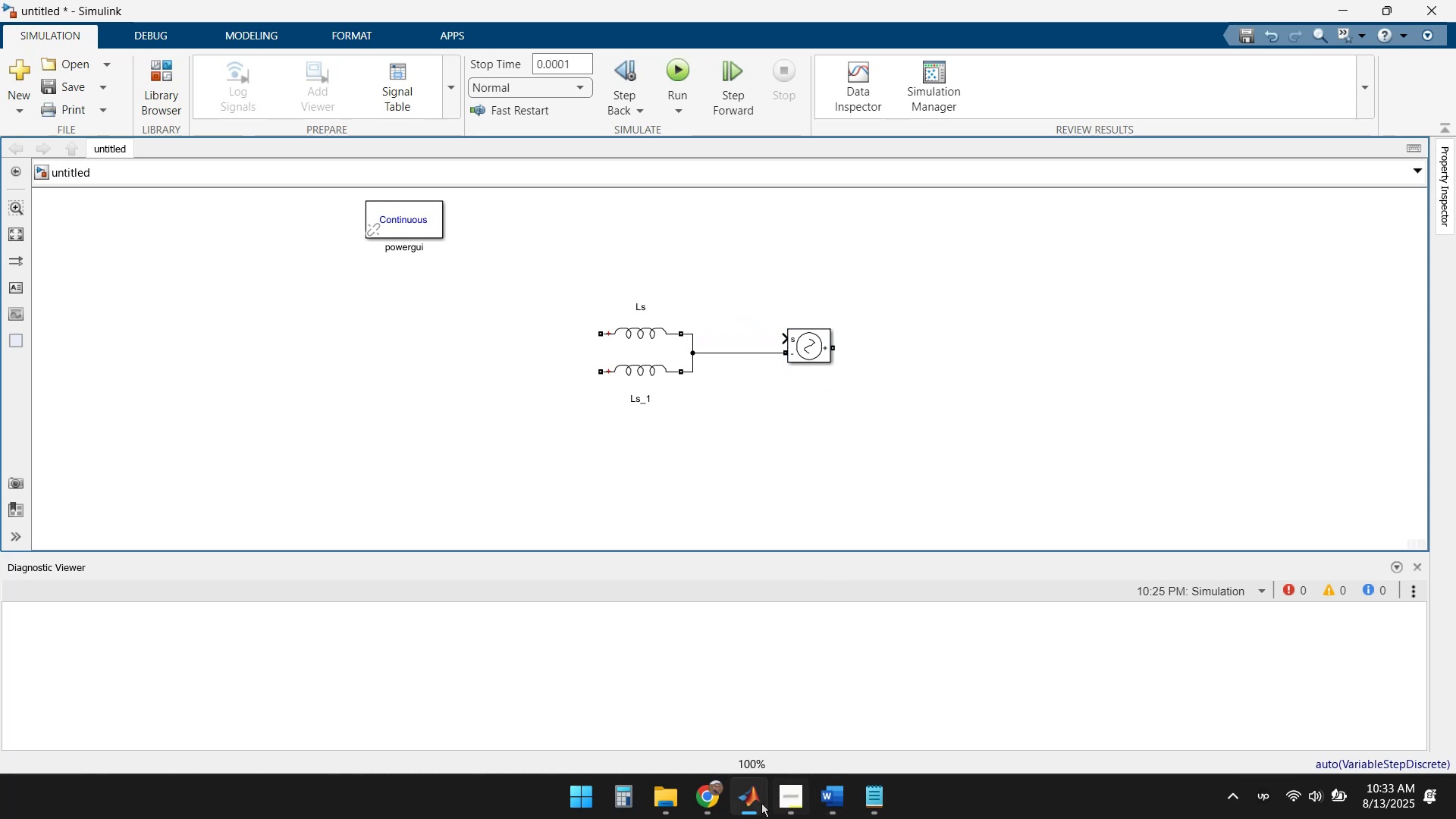 
left_click([705, 806])
 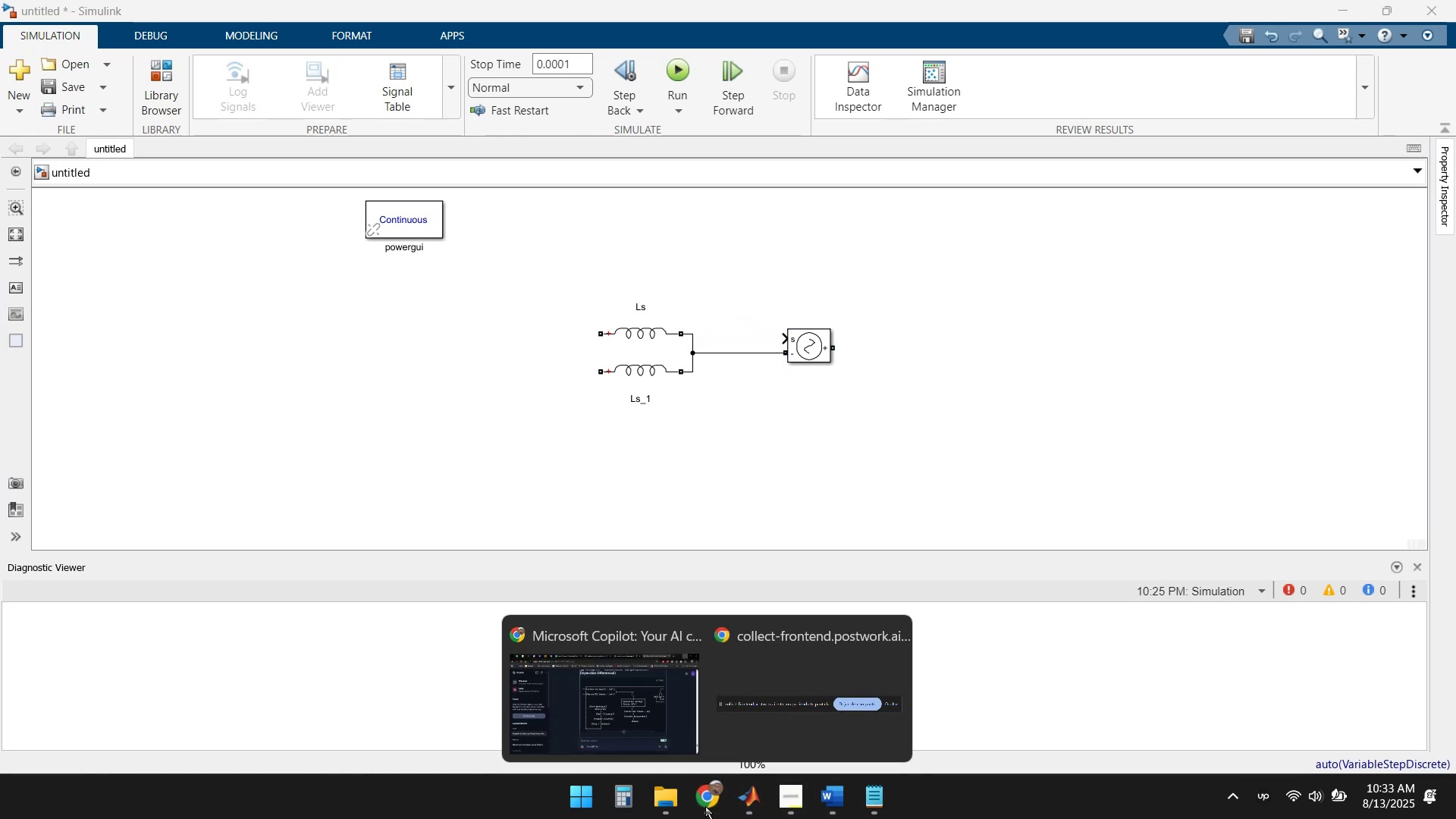 
left_click([645, 692])
 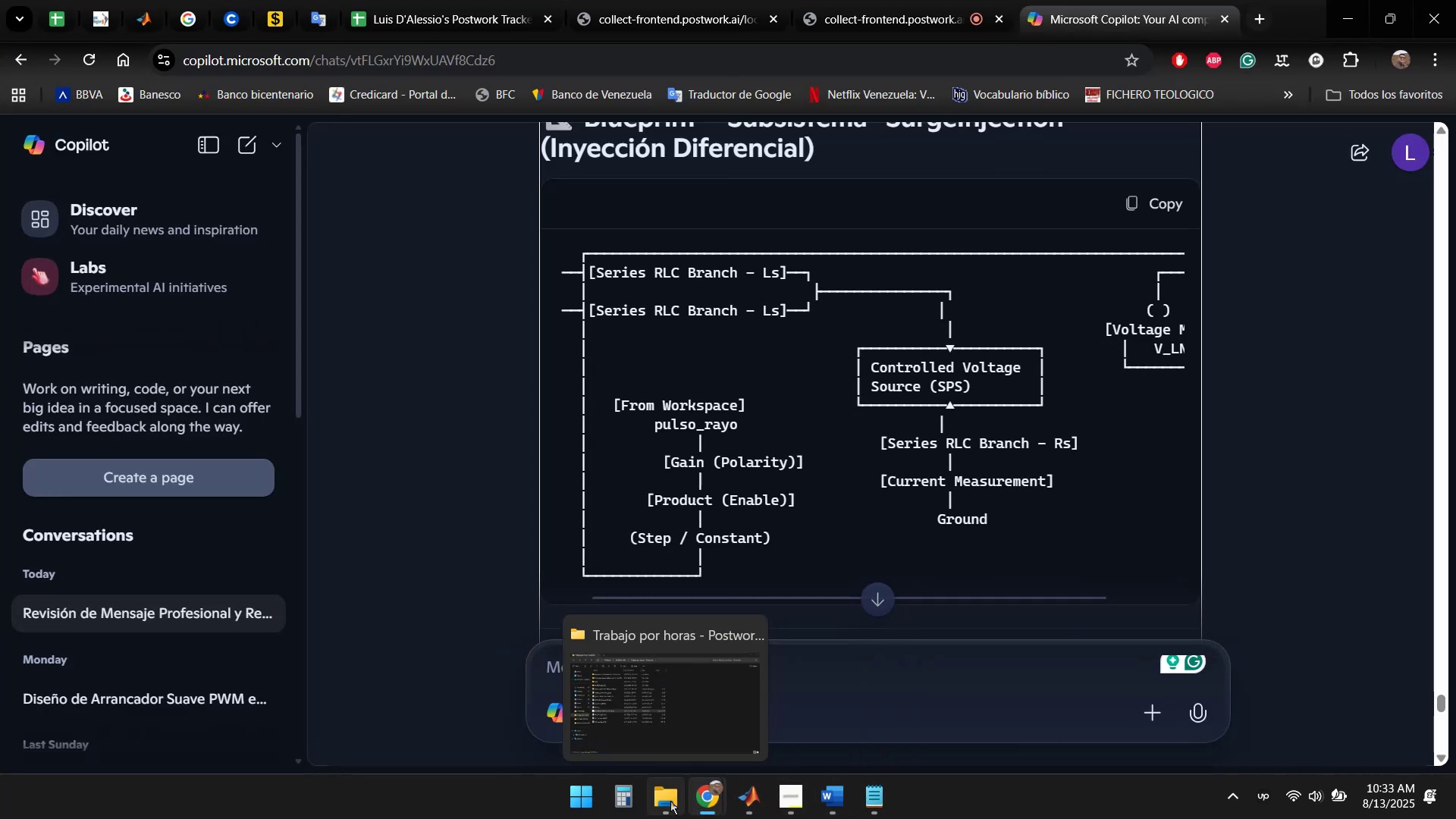 
wait(5.18)
 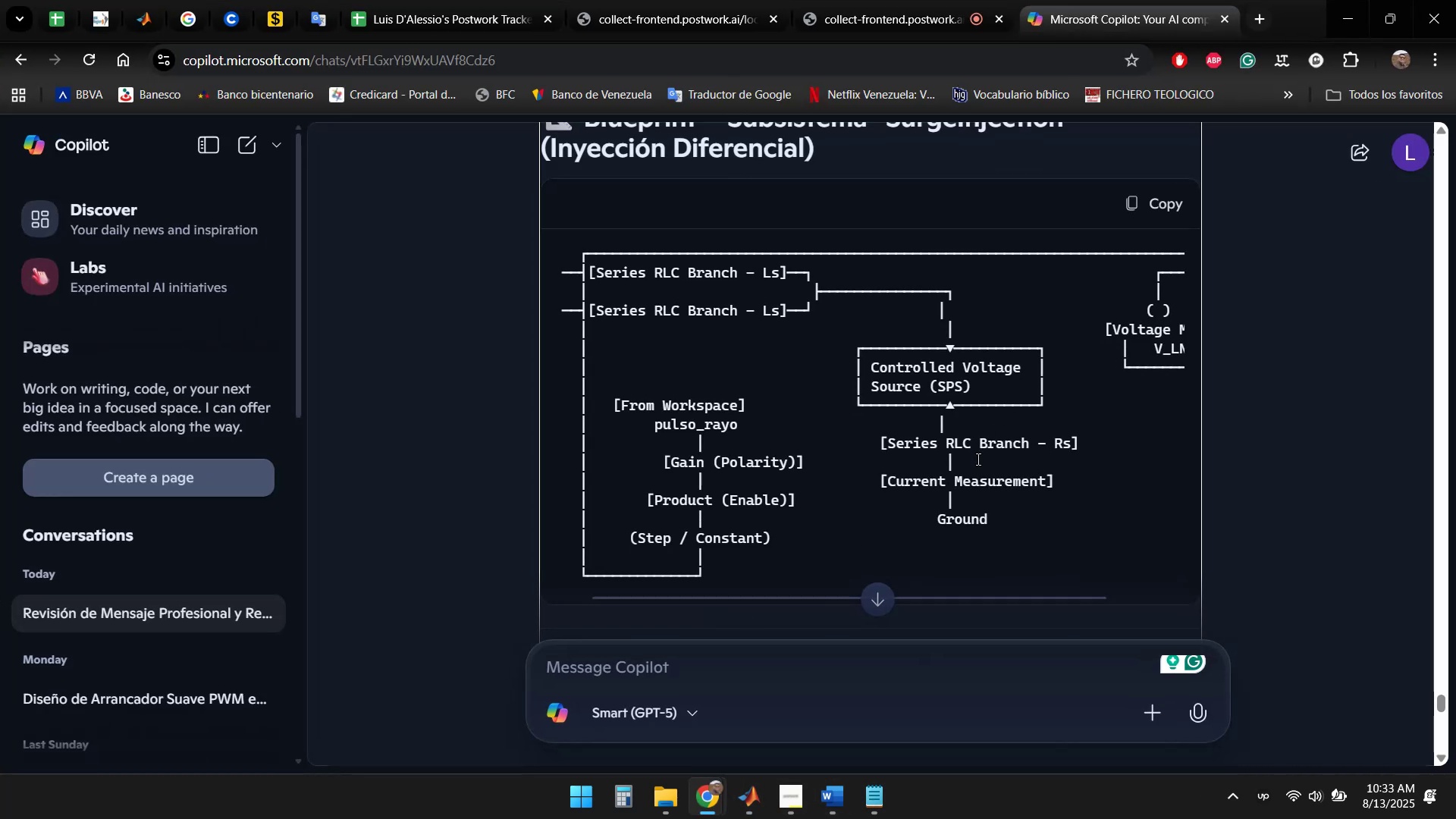 
mouse_move([693, 798])
 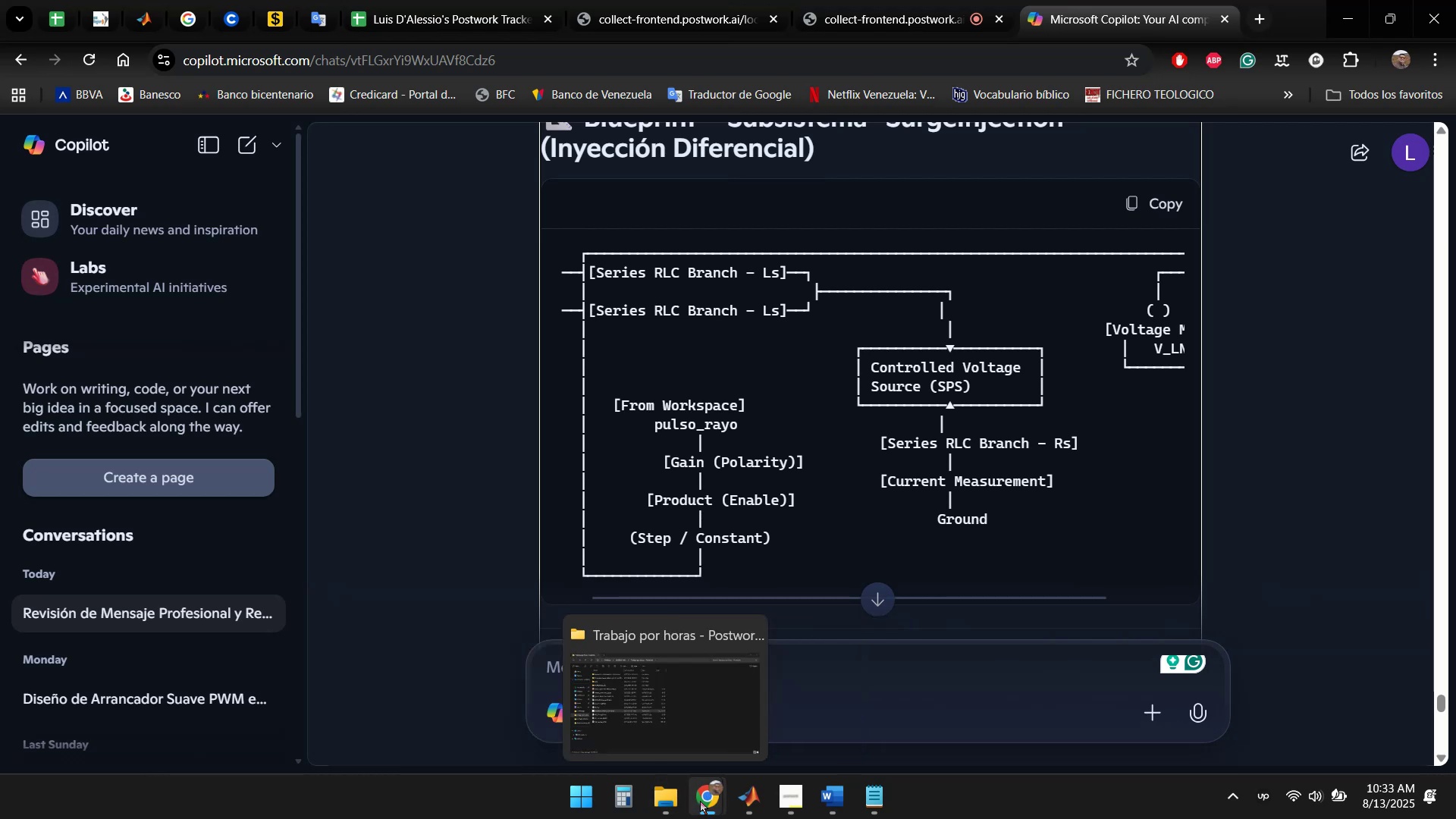 
left_click([700, 801])
 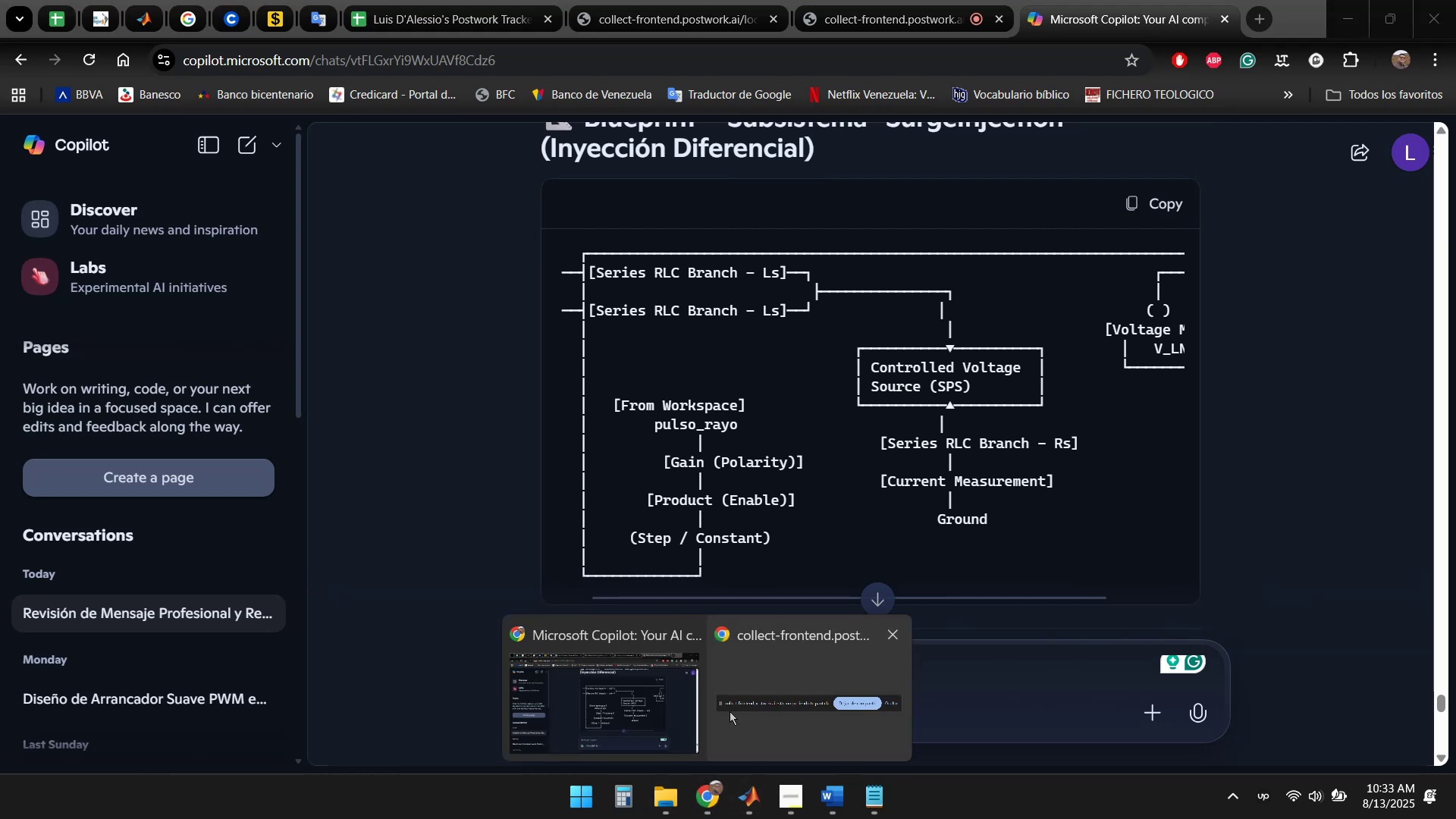 
left_click([592, 707])
 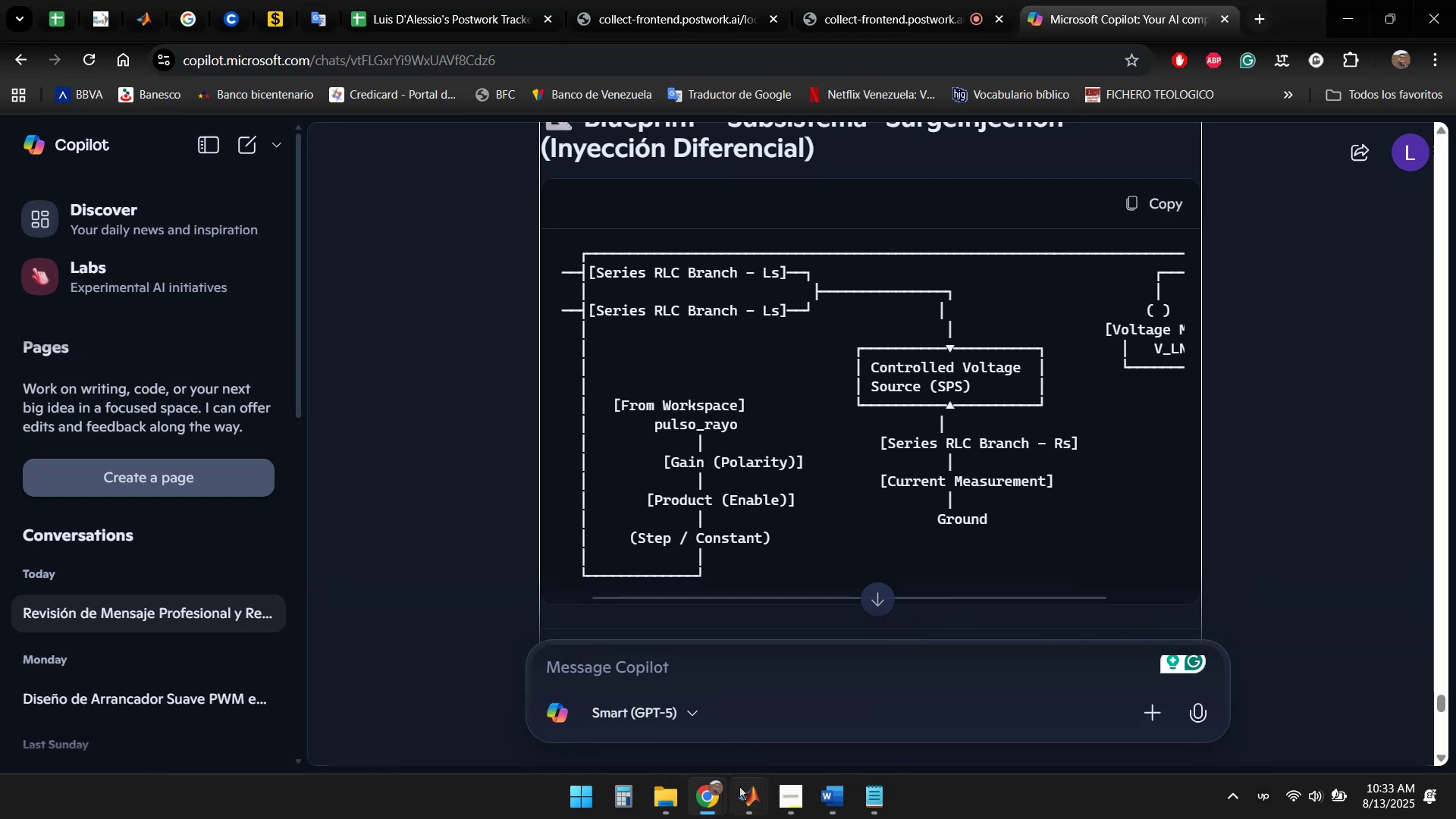 
left_click([741, 794])
 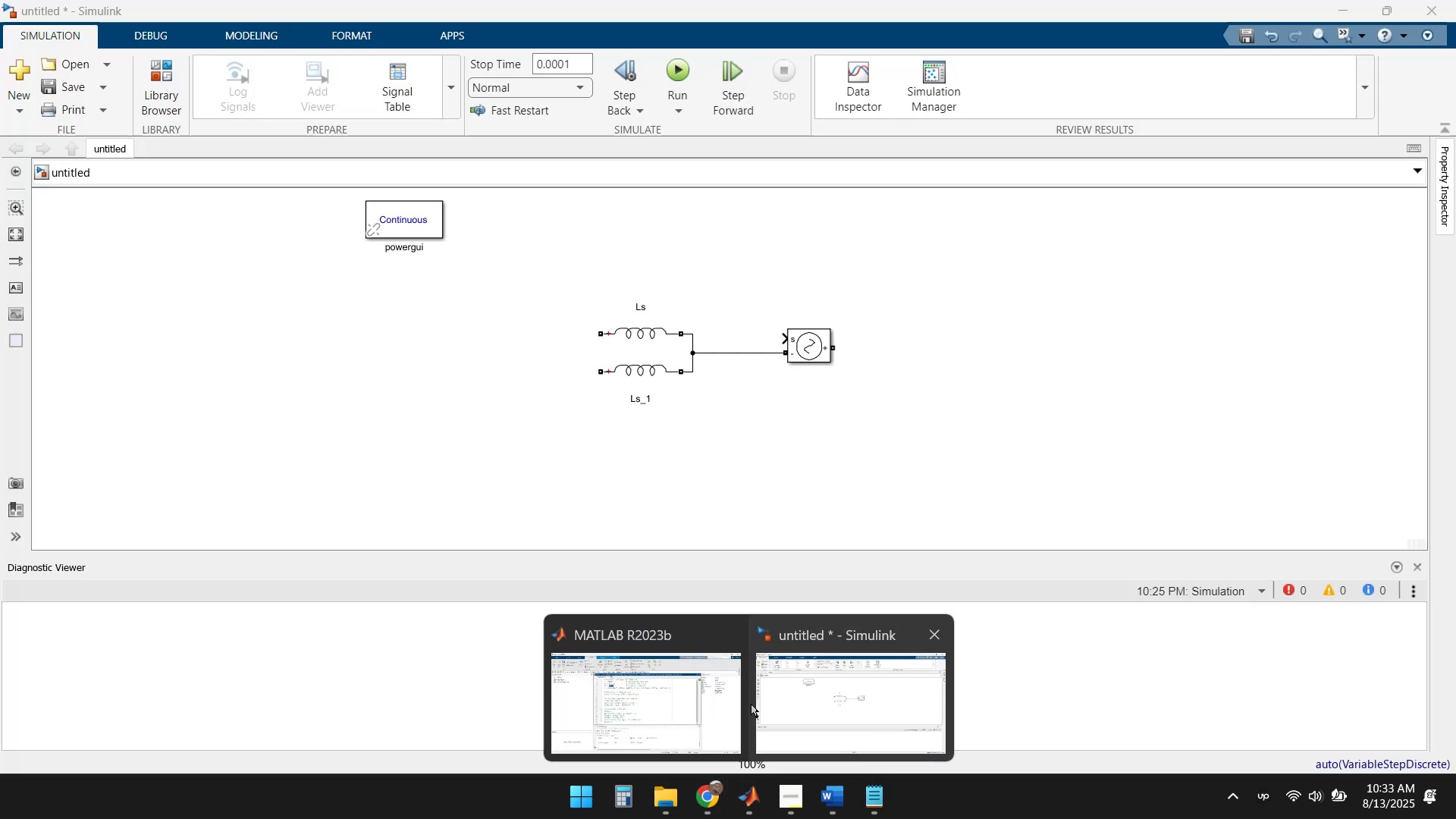 
left_click([887, 704])
 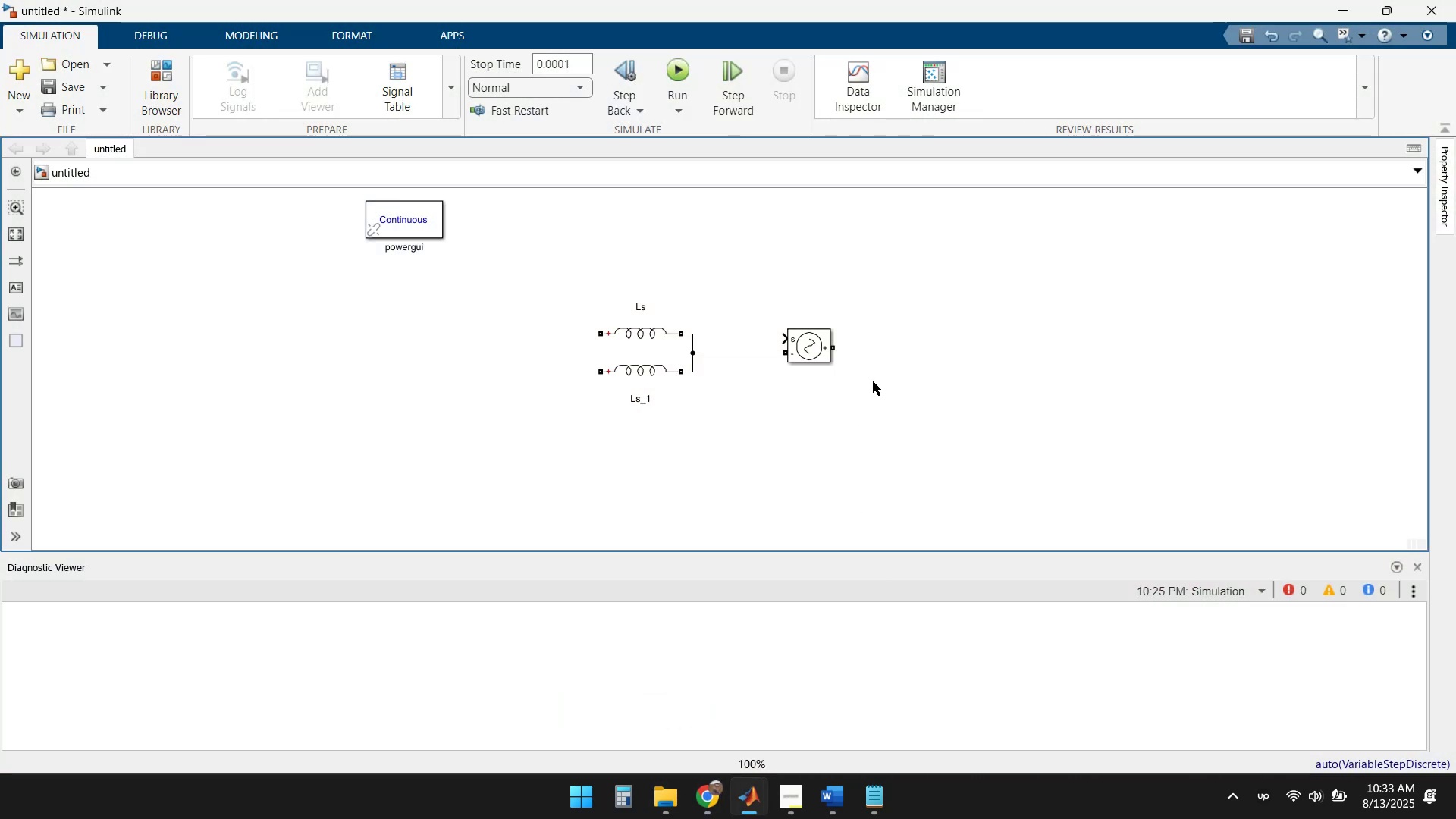 
double_click([886, 379])
 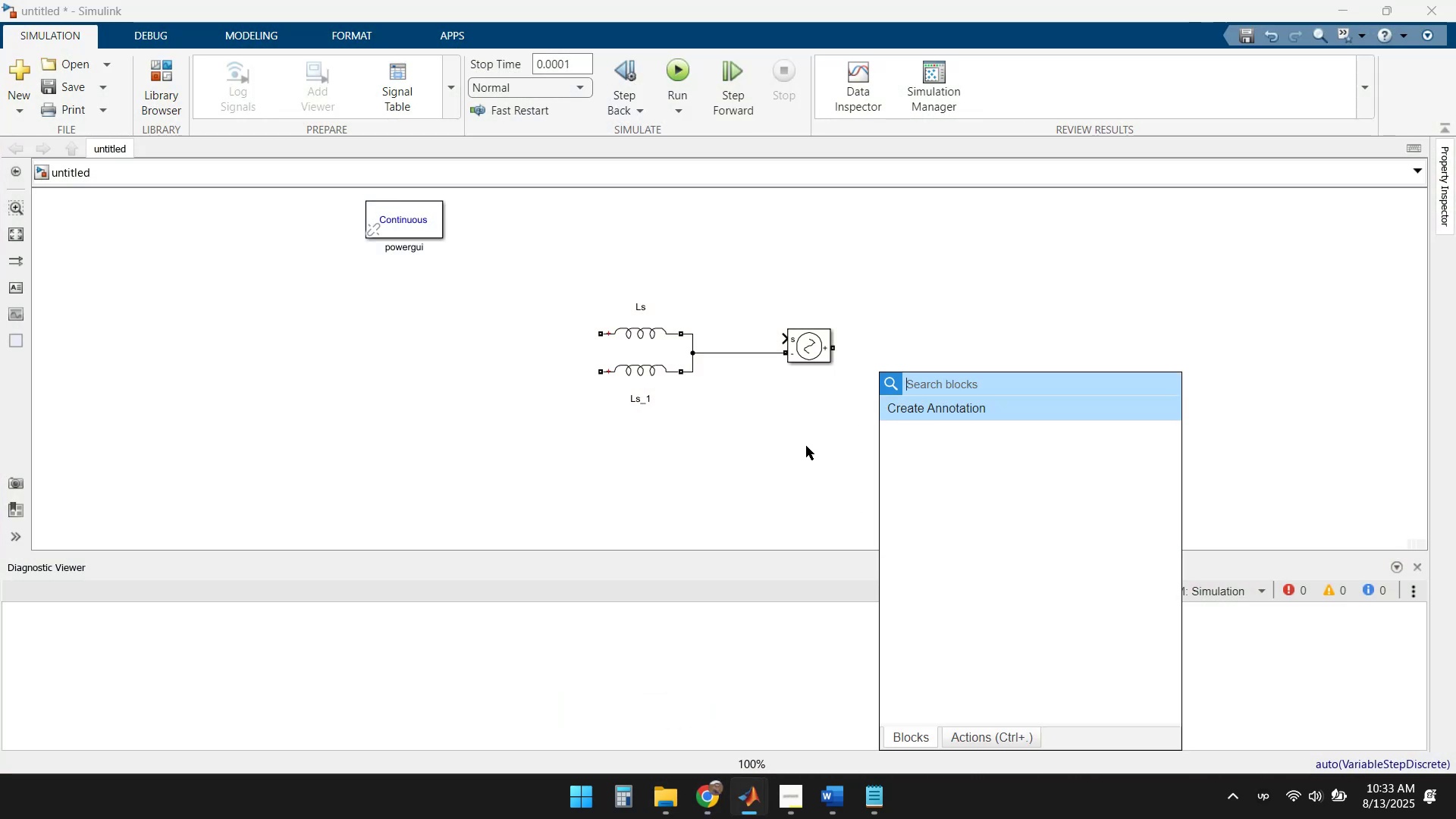 
left_click([807, 445])
 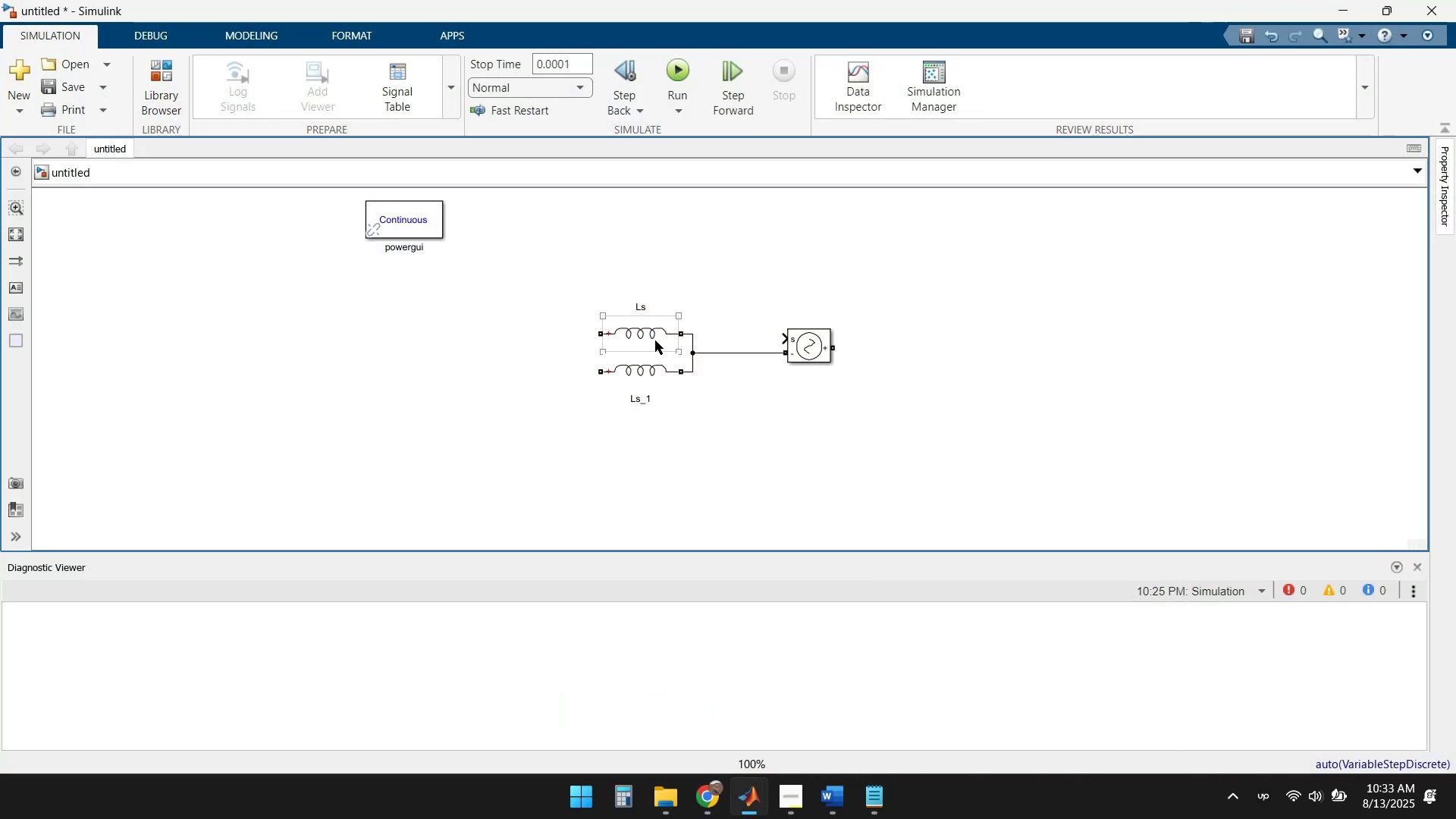 
left_click([652, 337])
 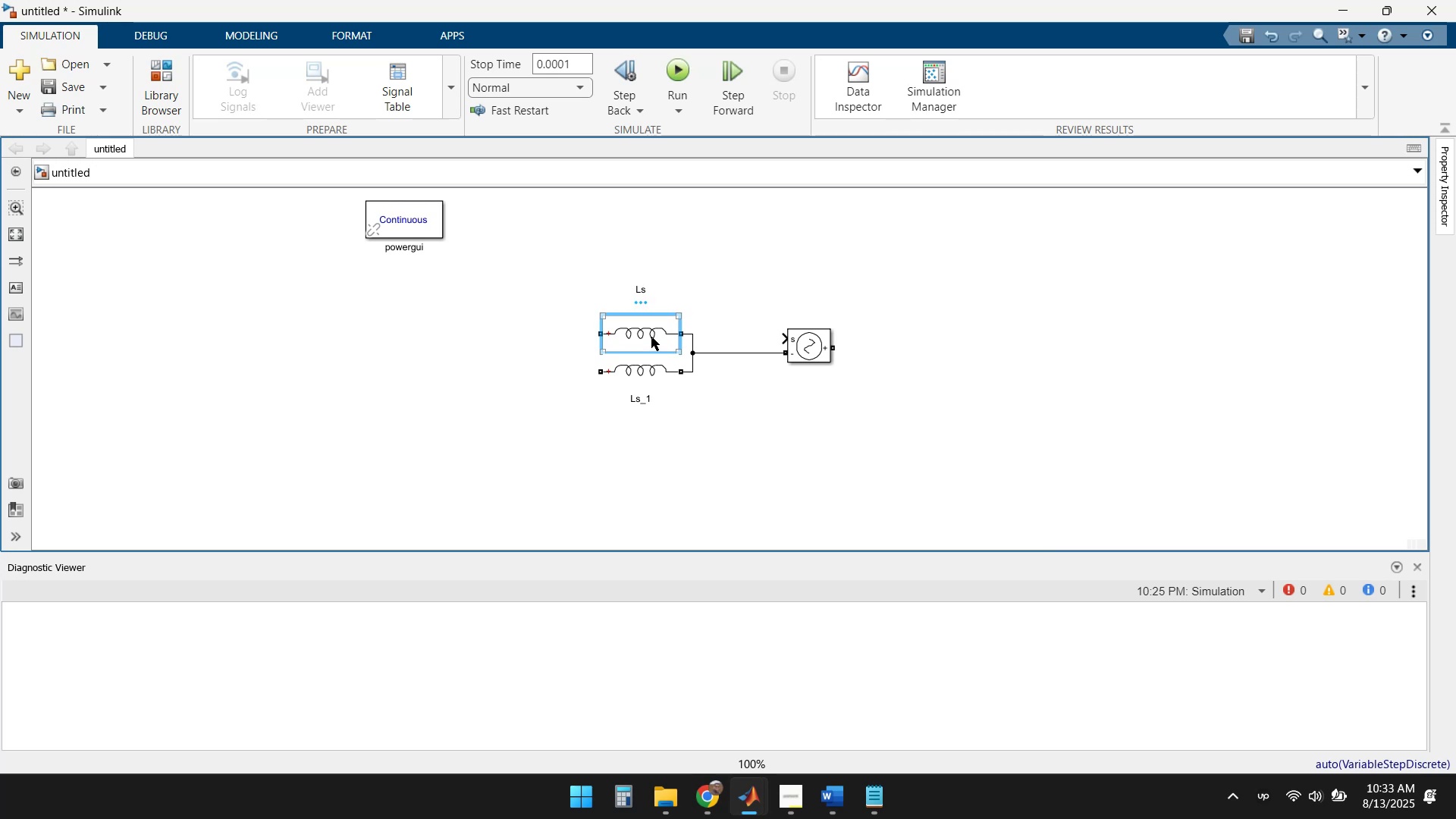 
key(Control+C)
 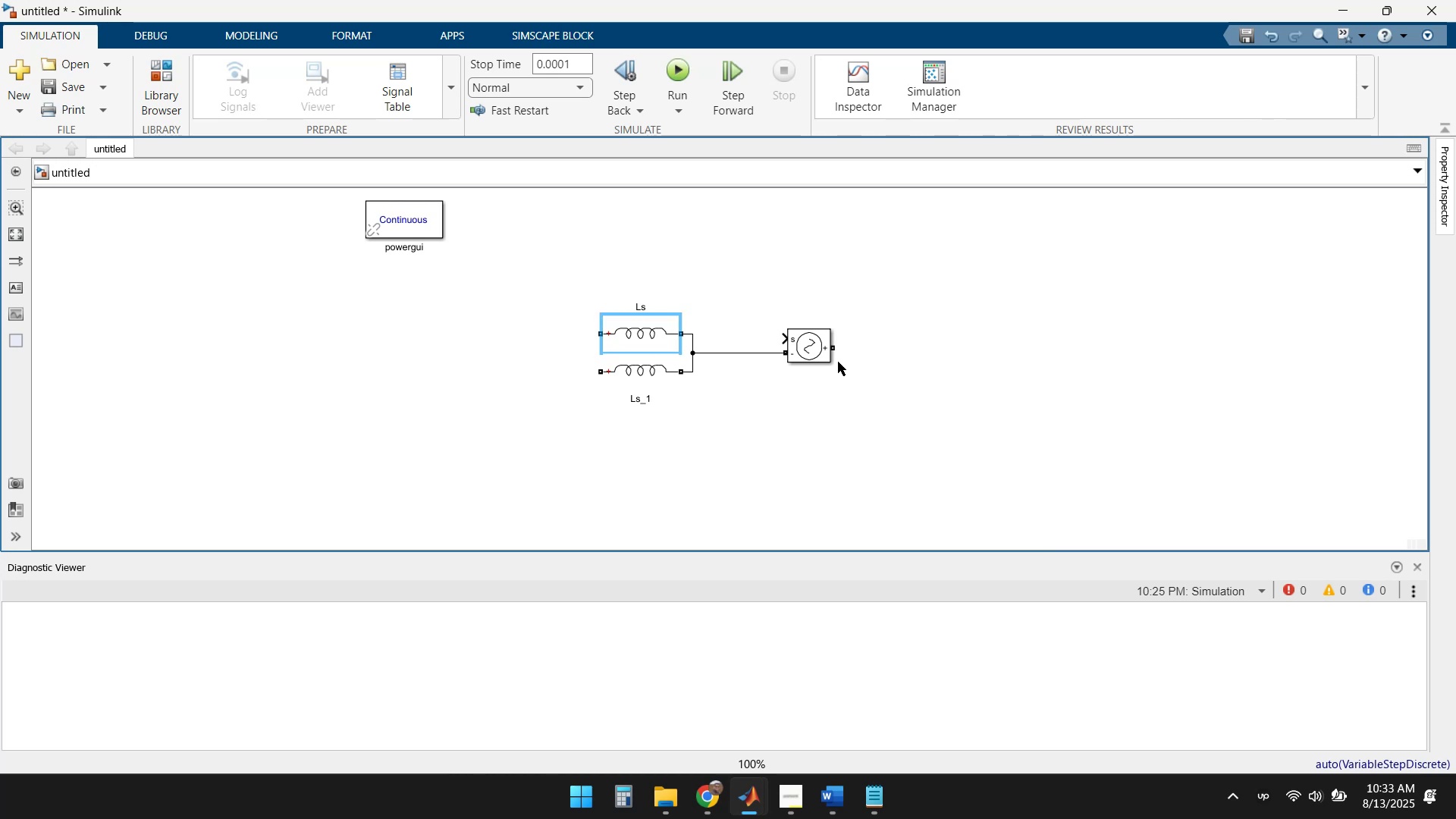 
left_click([901, 362])
 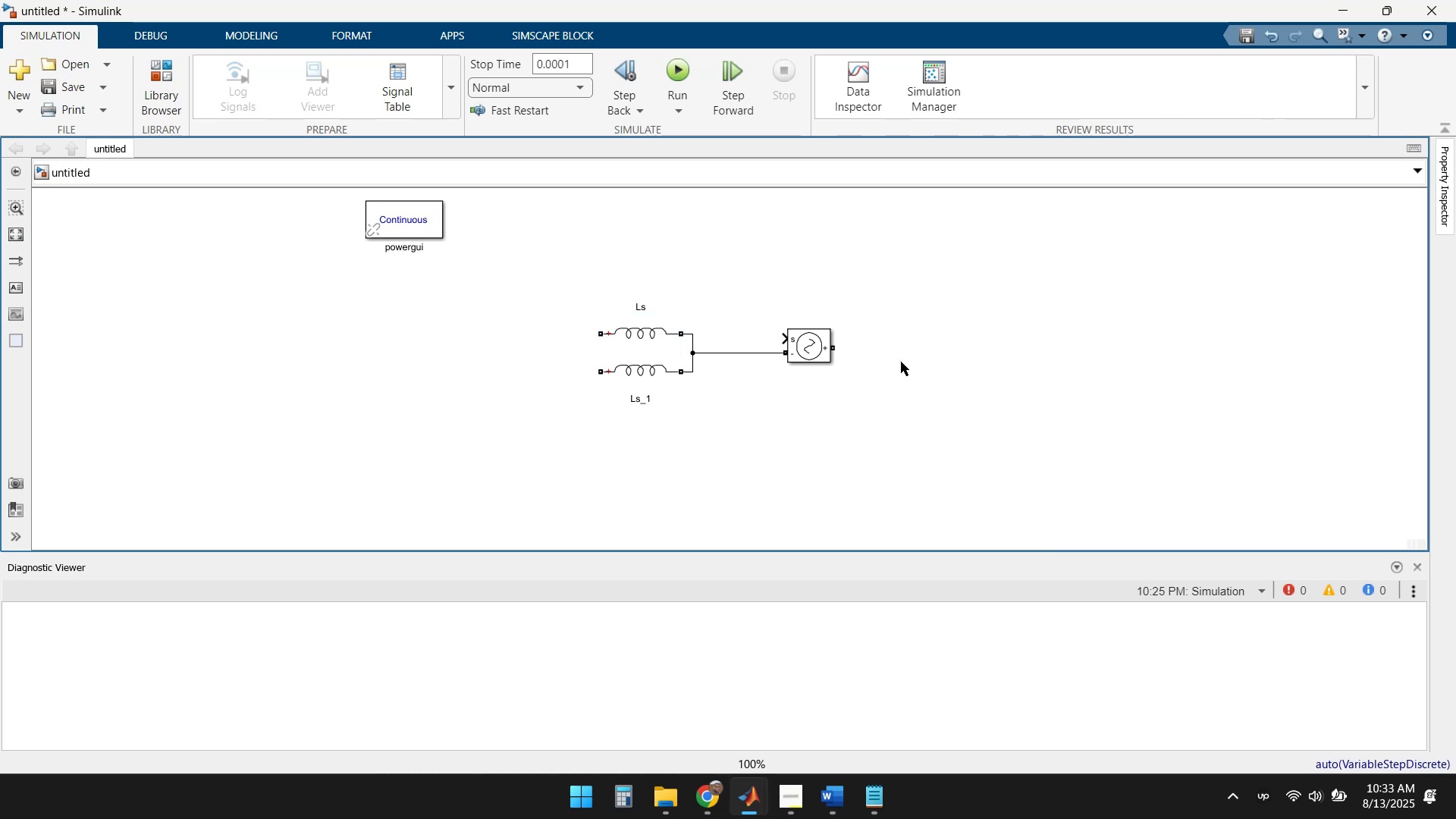 
key(Control+V)
 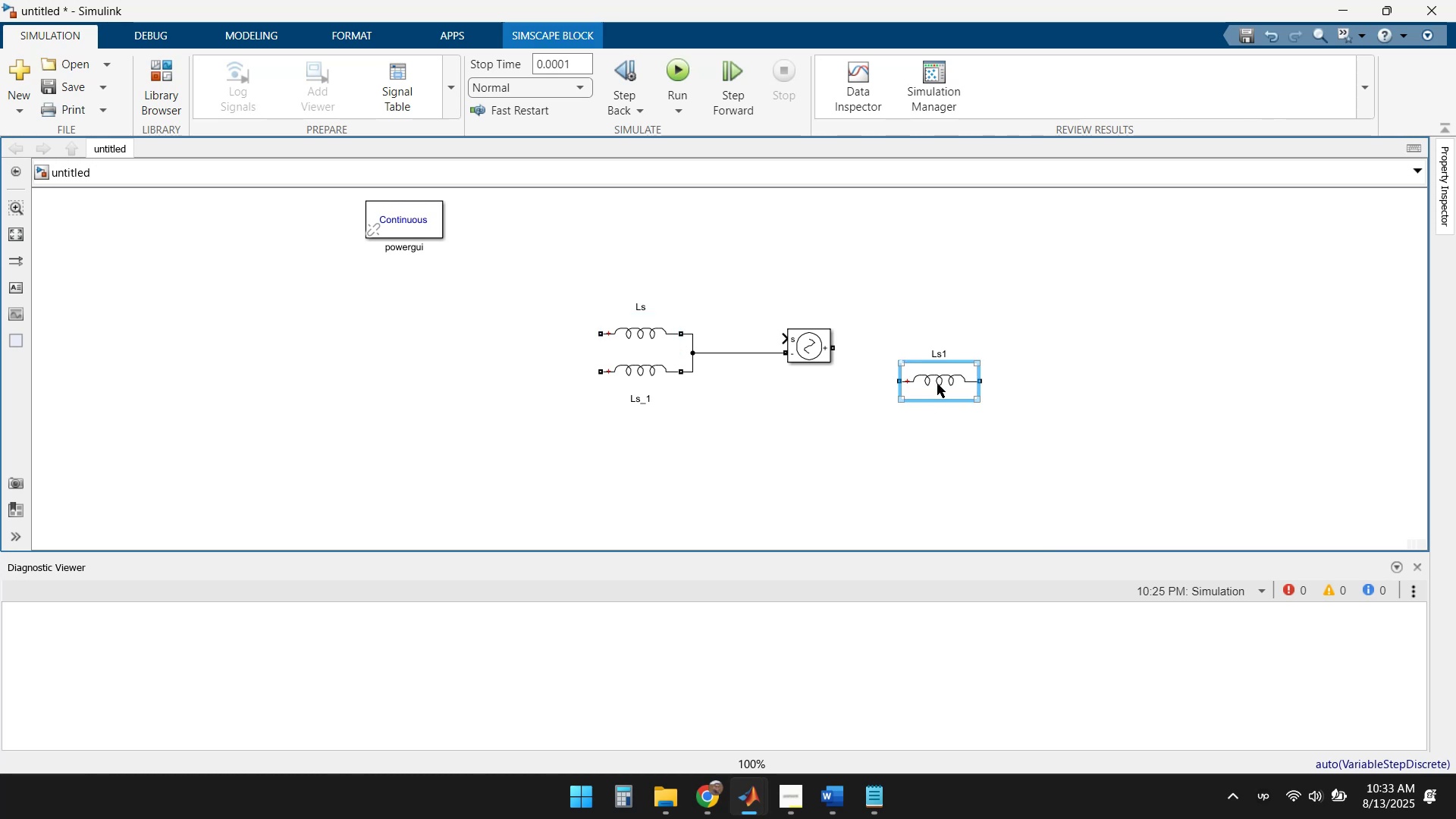 
left_click_drag(start_coordinate=[937, 381], to_coordinate=[913, 352])
 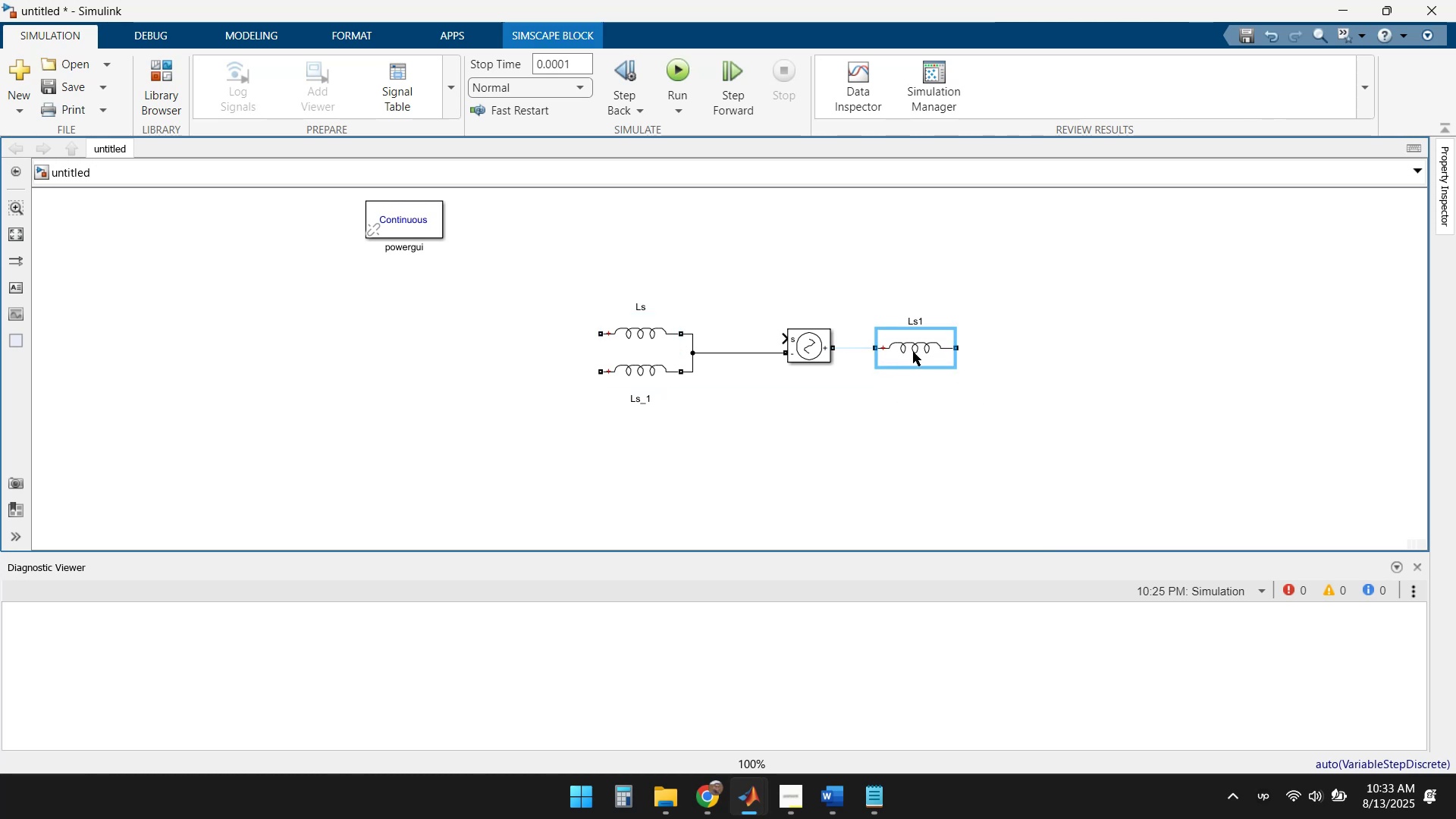 
double_click([913, 352])
 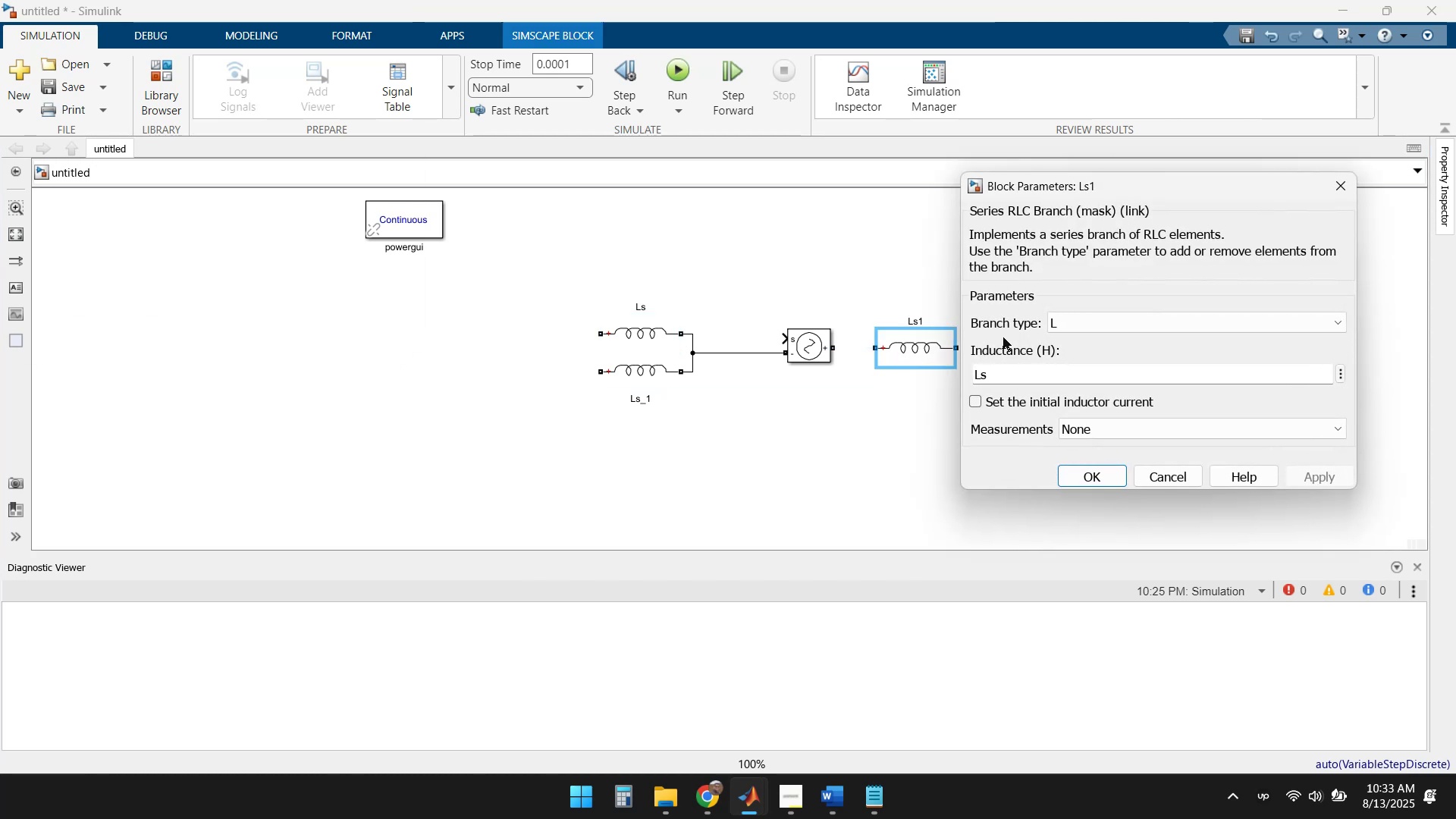 
left_click([1075, 321])
 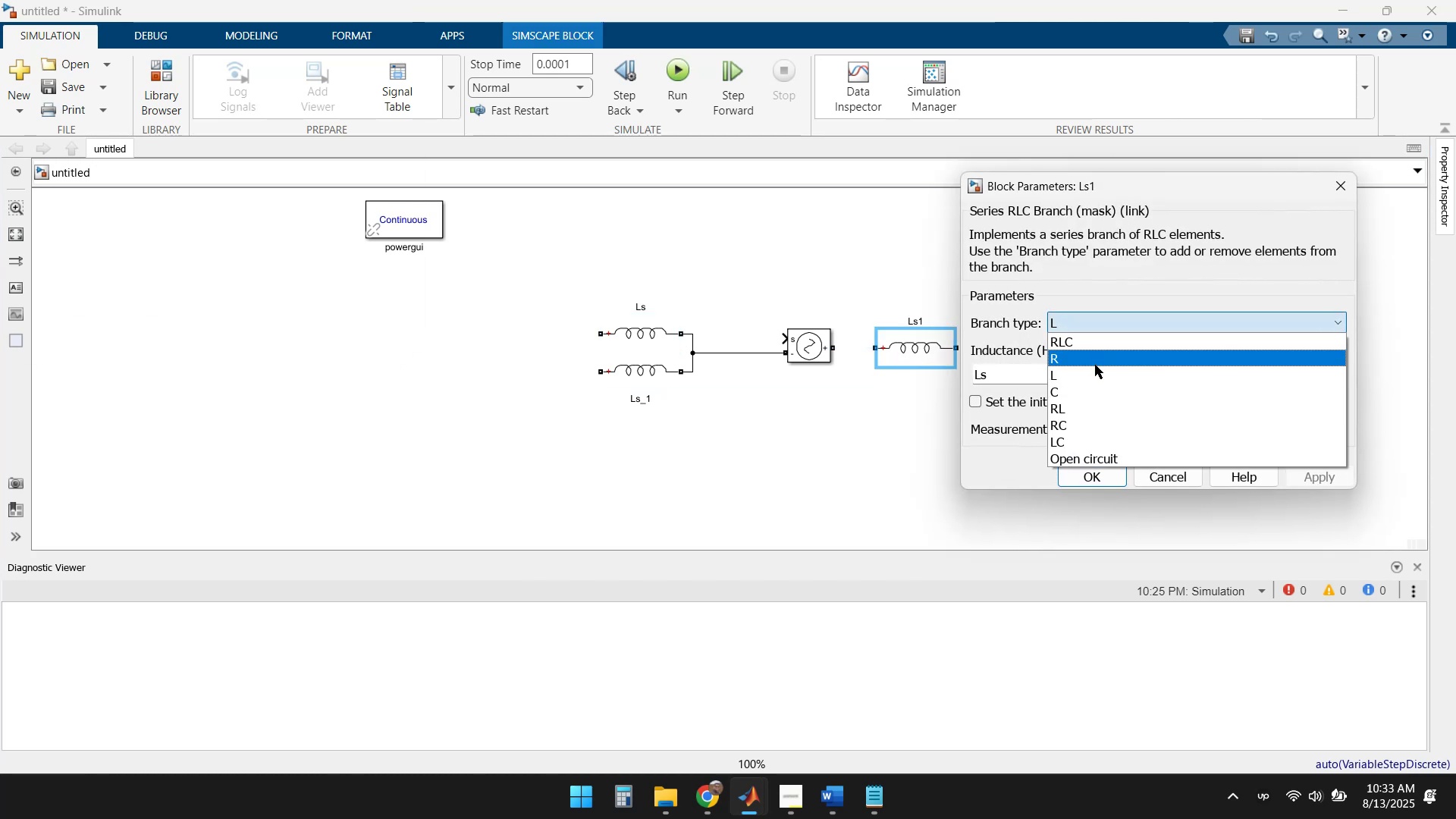 
left_click([1095, 365])
 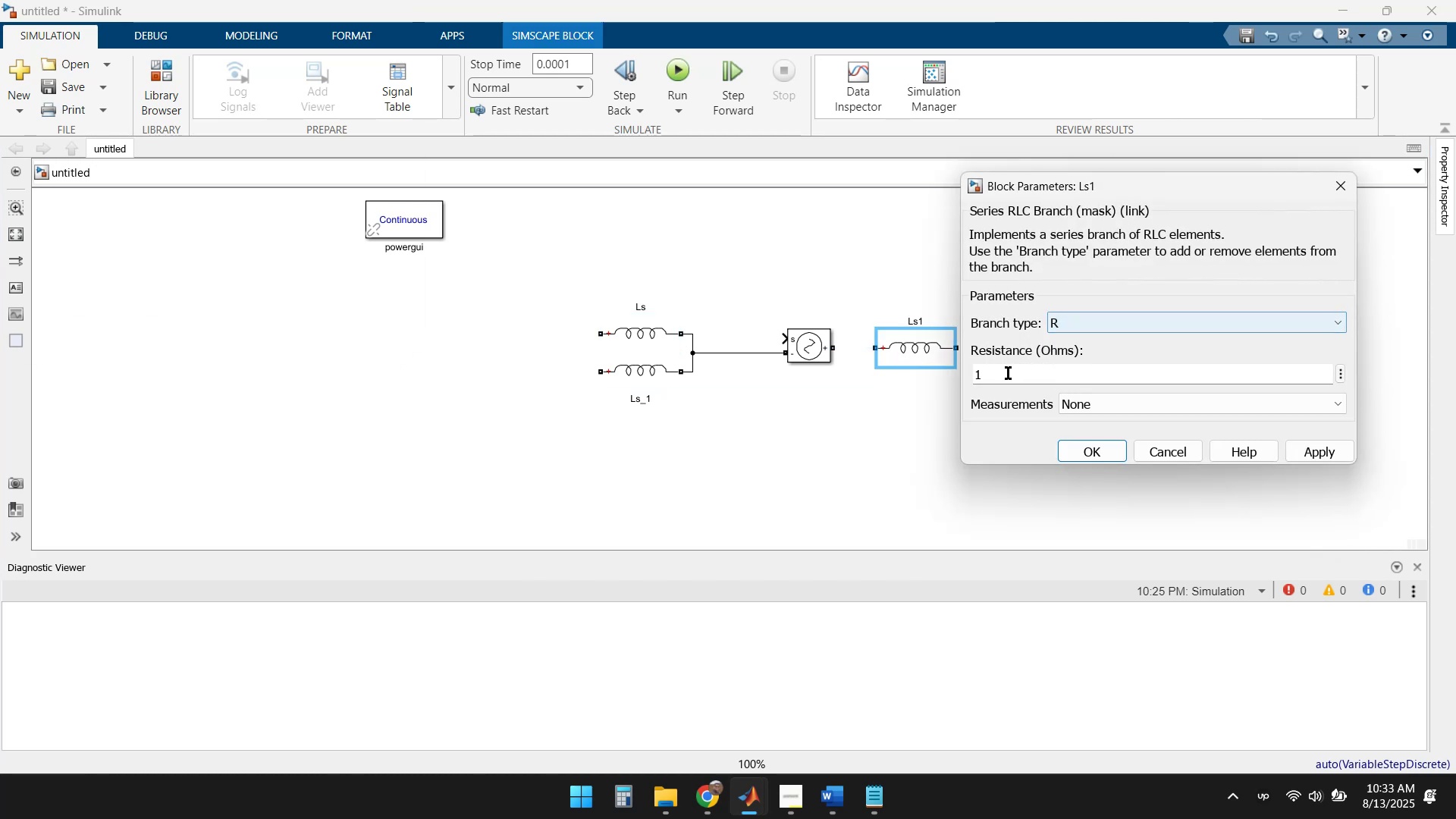 
left_click([1005, 376])
 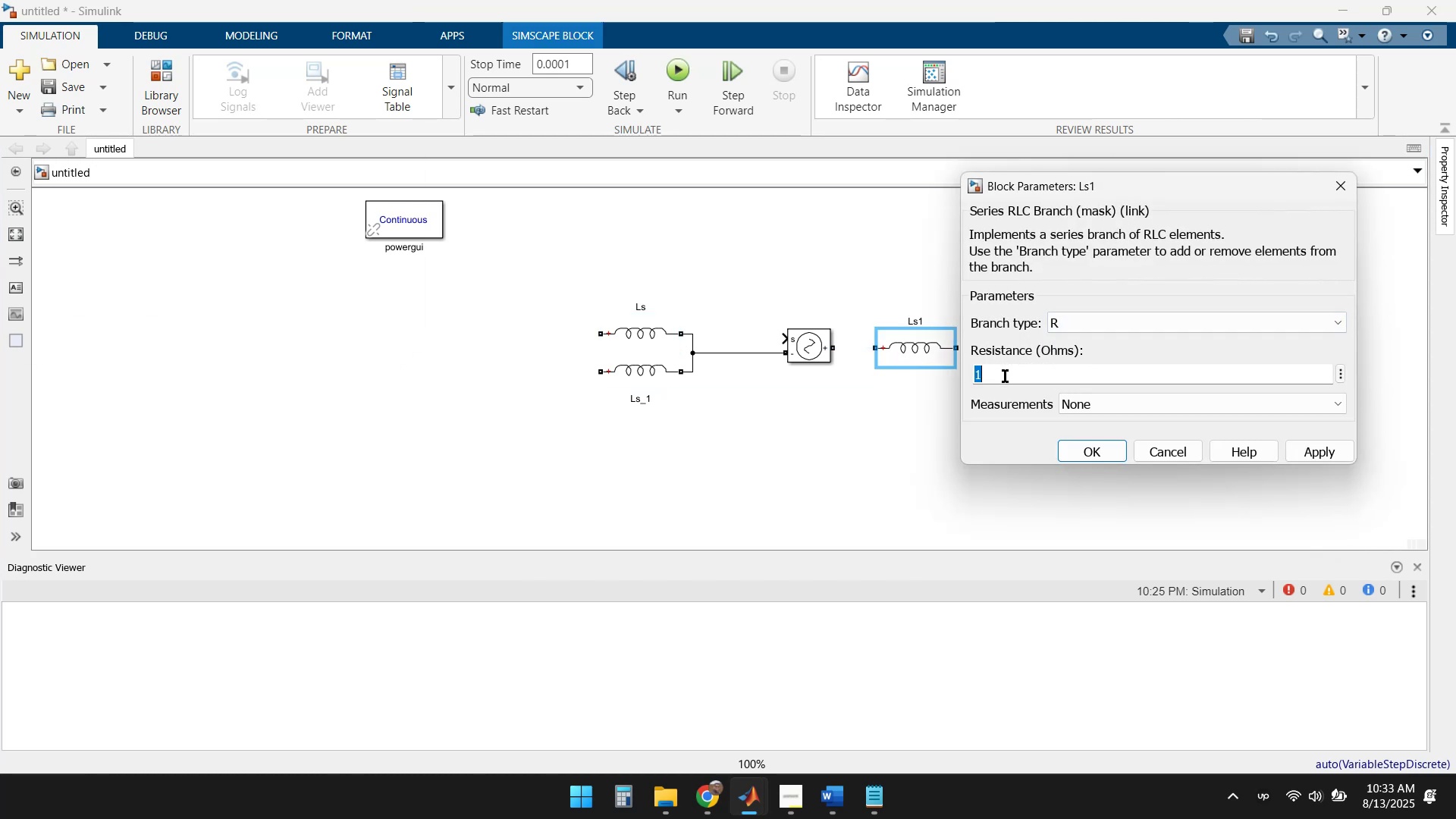 
type(Rs)
 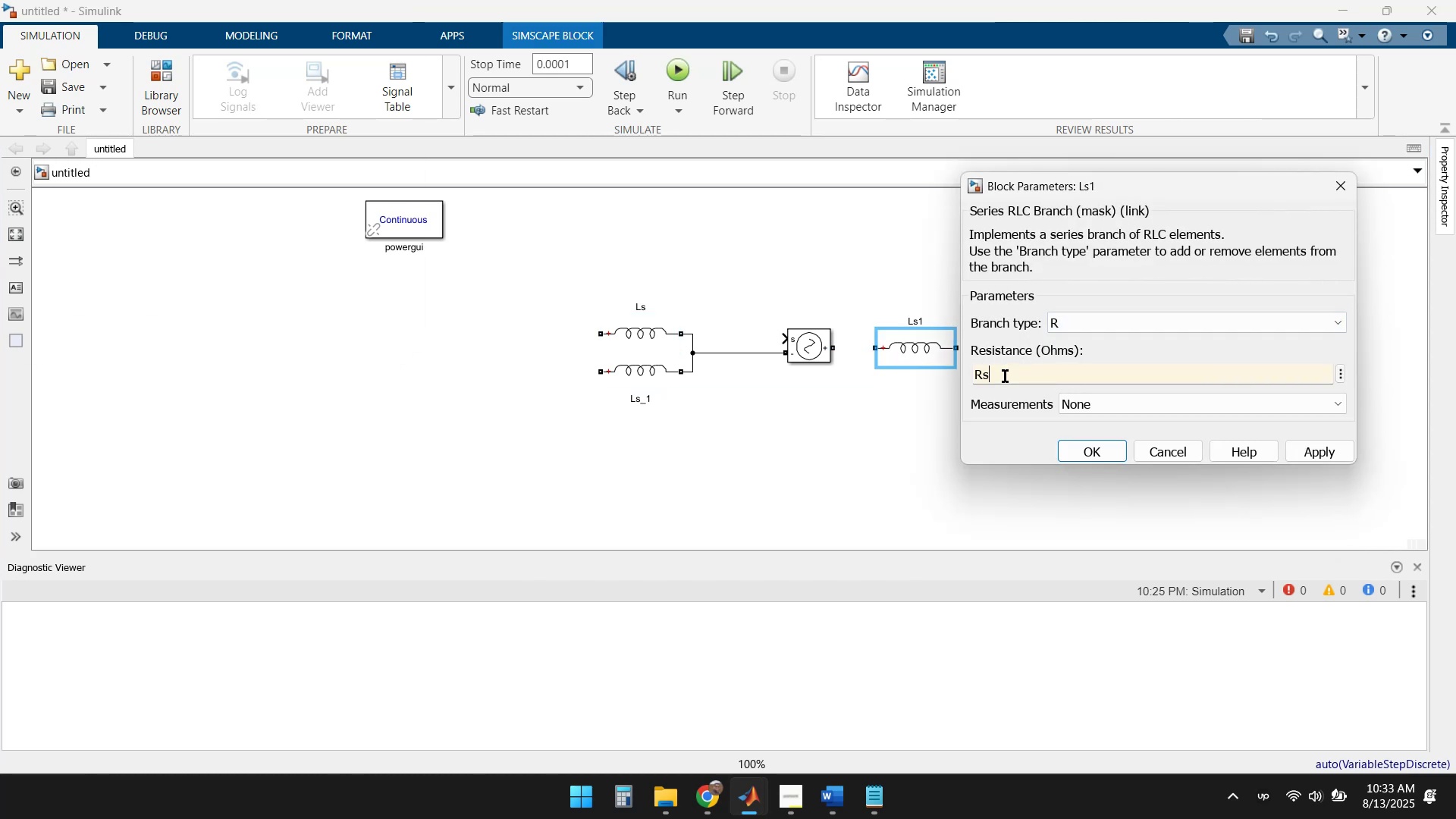 
key(Enter)
 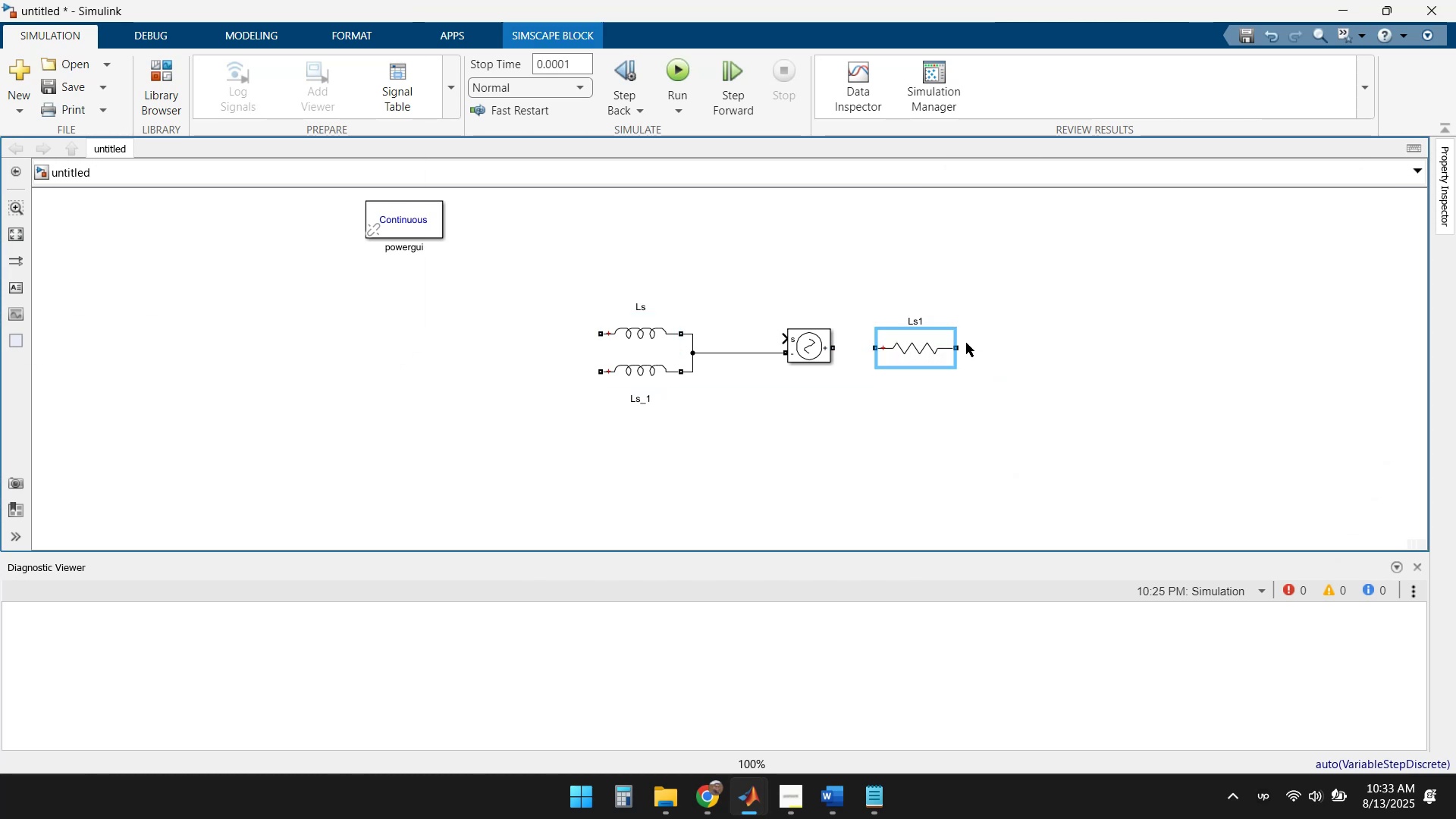 
left_click([921, 318])
 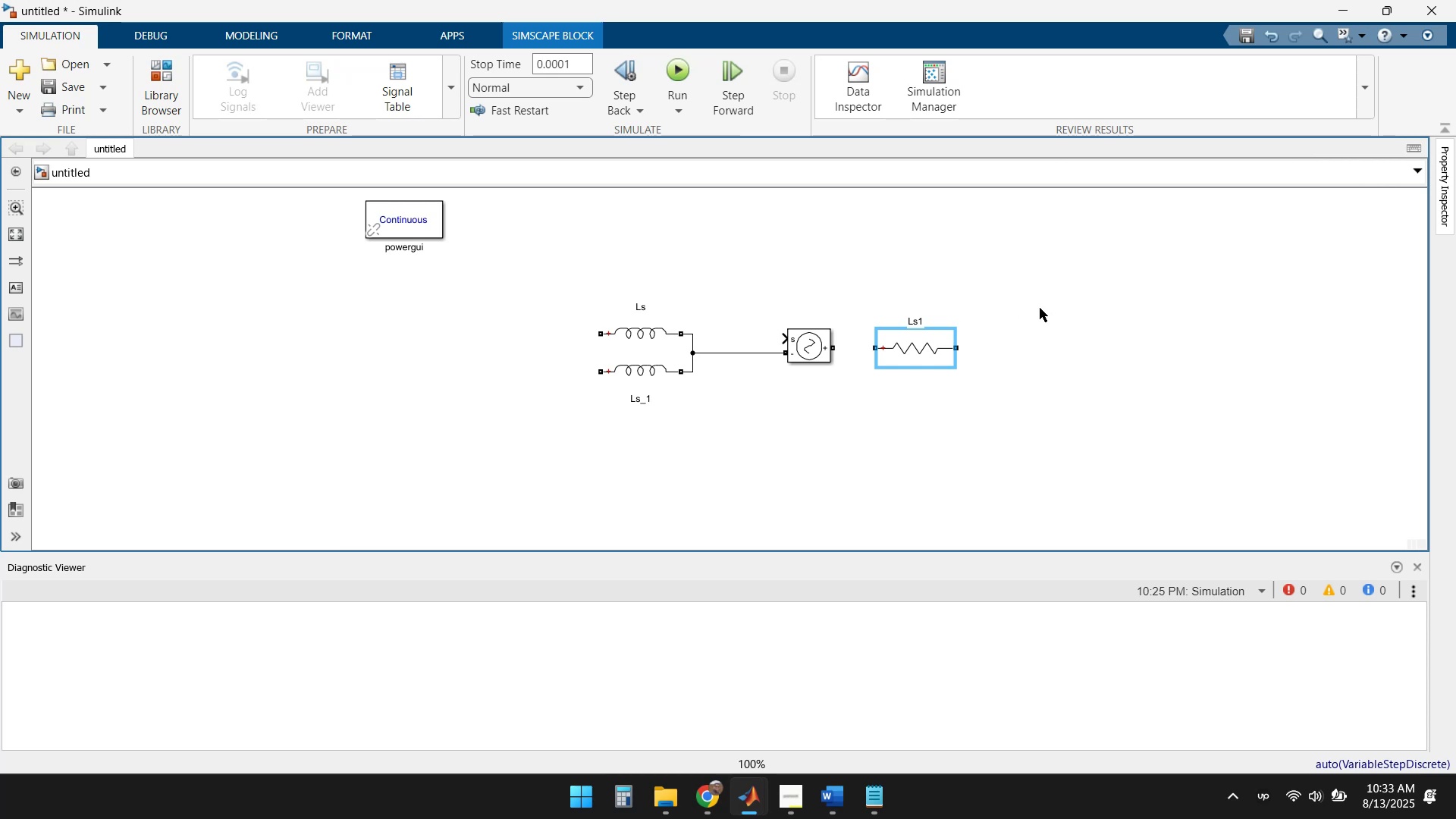 
key(Backspace)
key(Backspace)
key(Backspace)
type(Rs)
 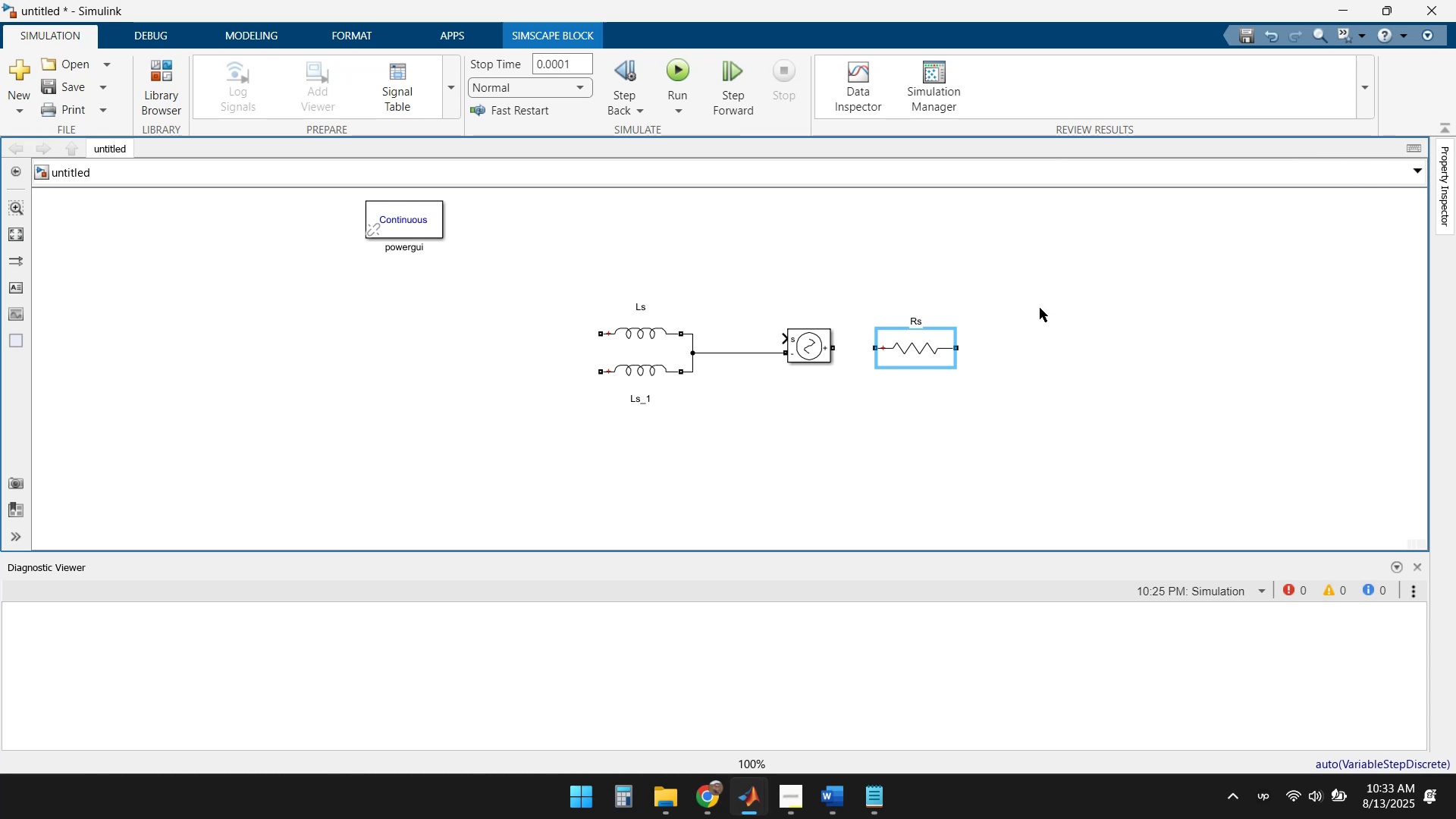 
key(Enter)
 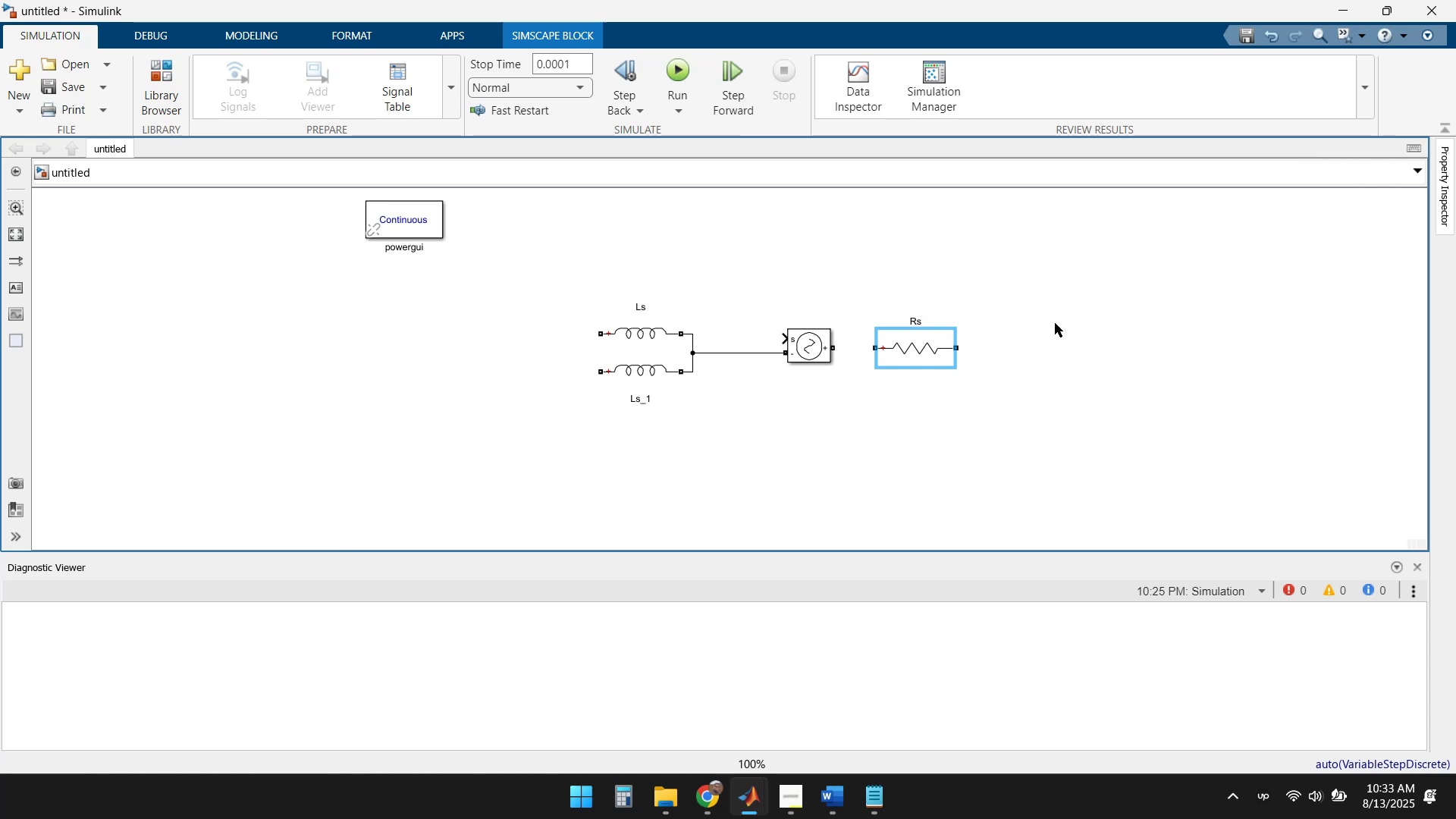 
left_click([1057, 414])
 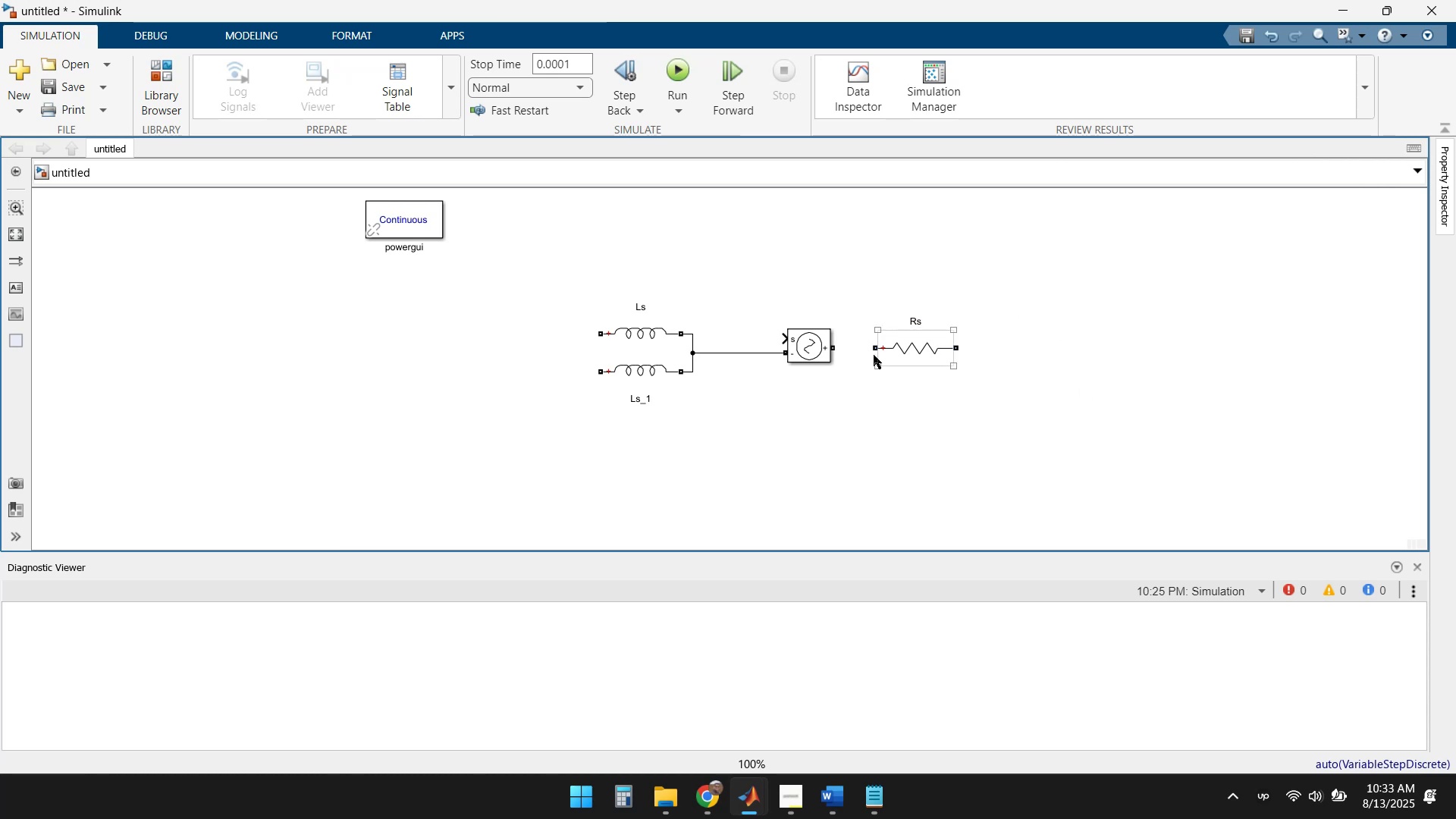 
left_click_drag(start_coordinate=[874, 348], to_coordinate=[837, 347])
 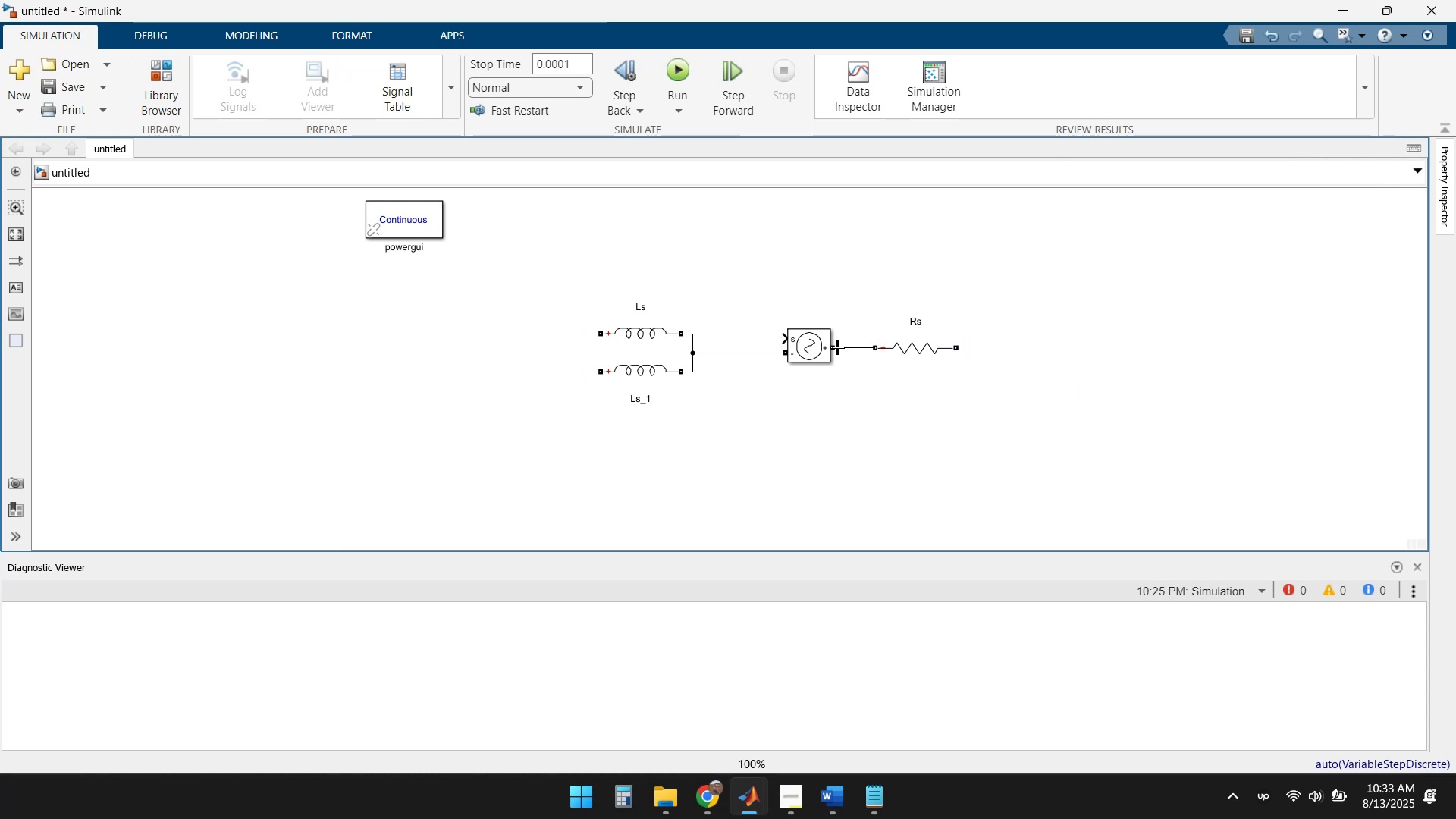 
left_click([837, 347])
 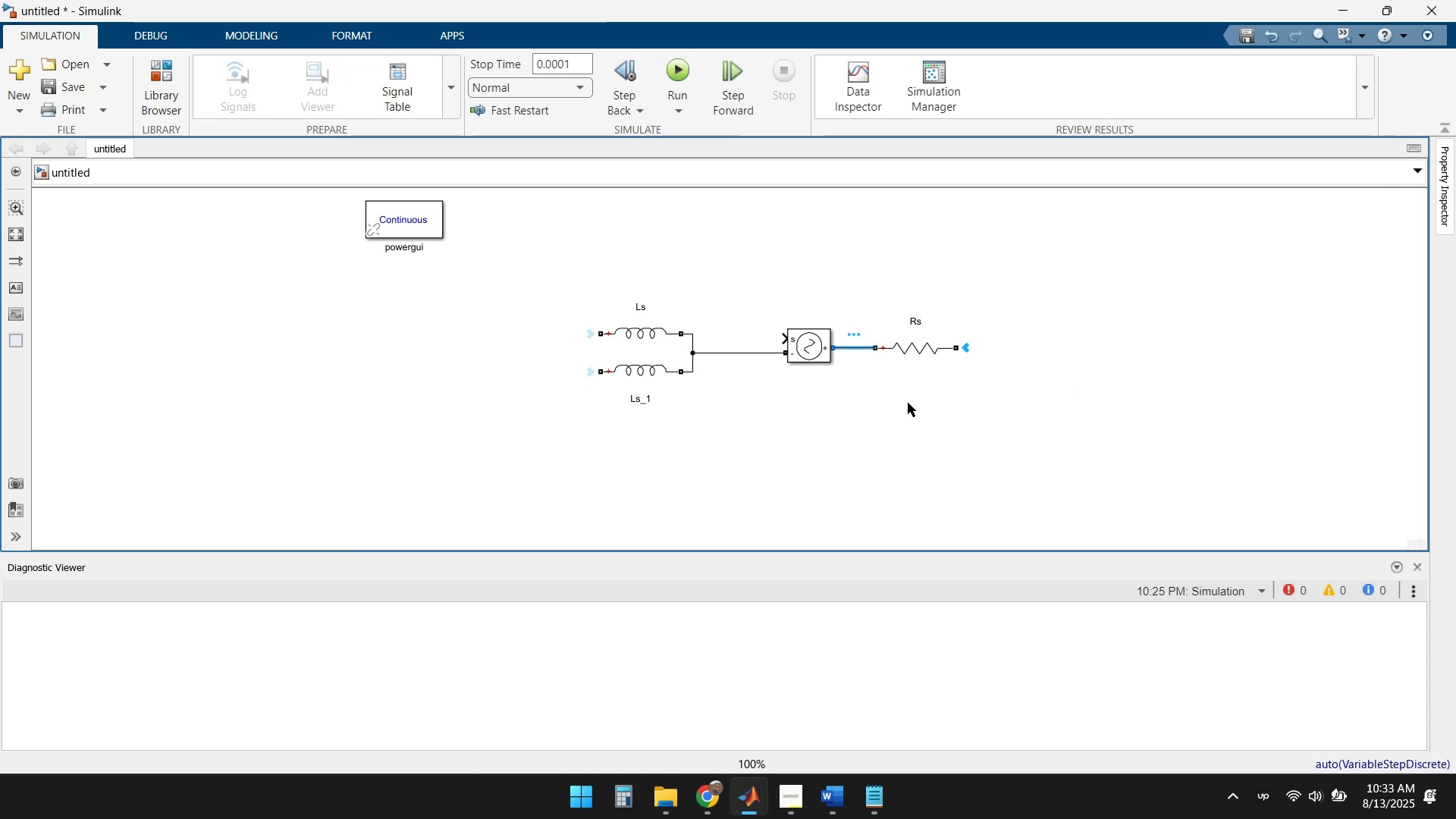 
left_click([927, 406])
 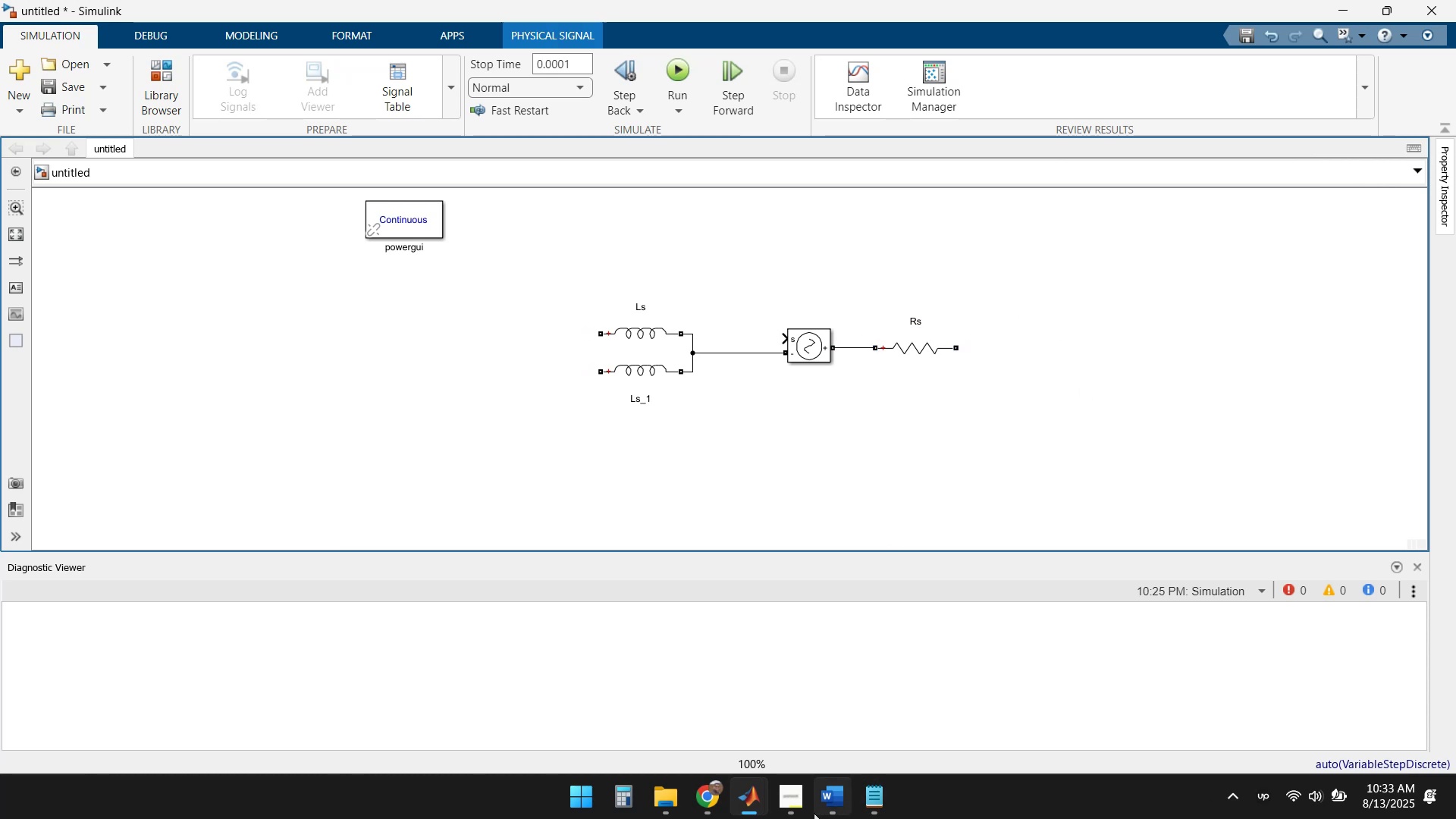 
left_click([745, 795])
 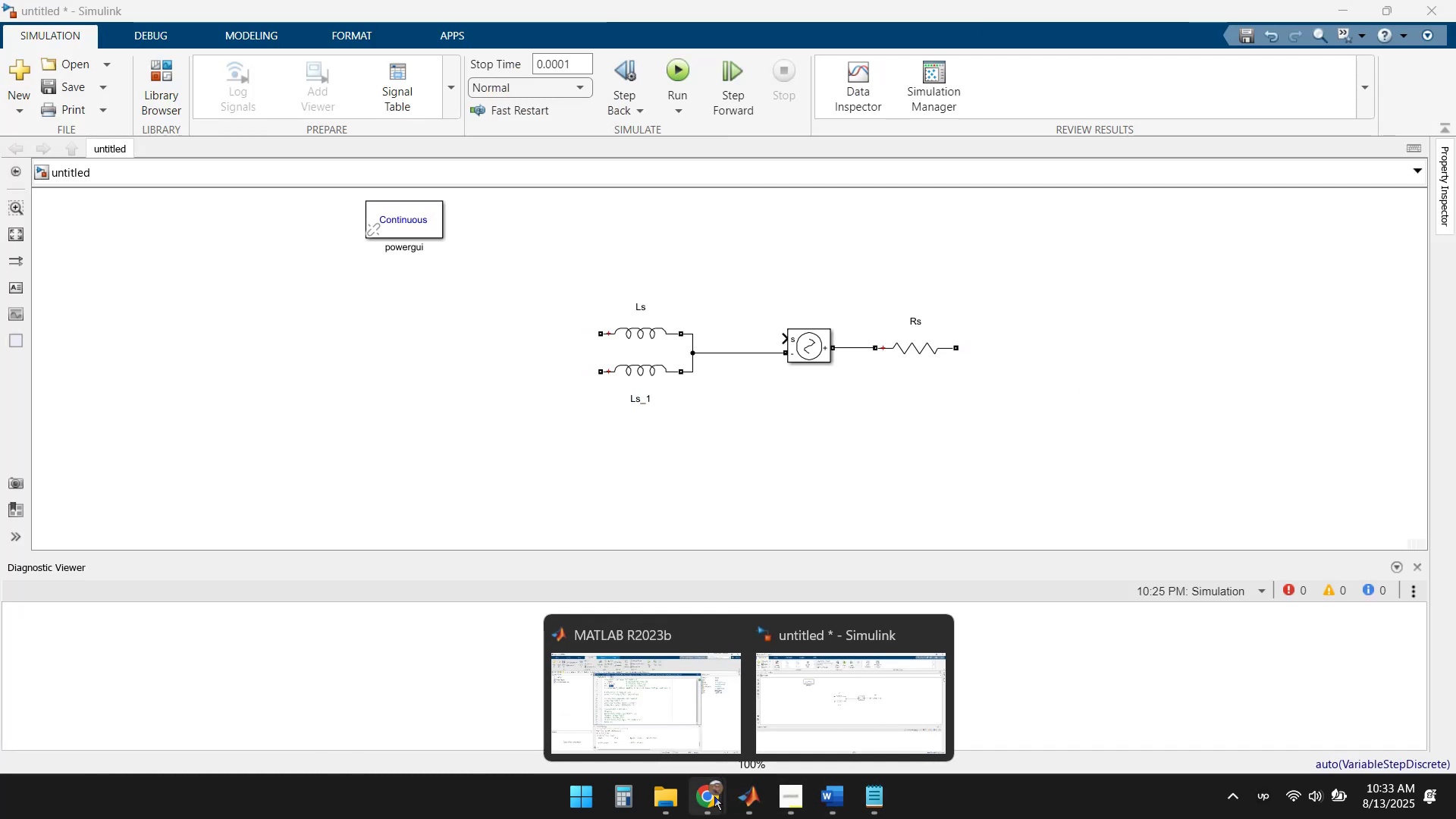 
double_click([626, 680])
 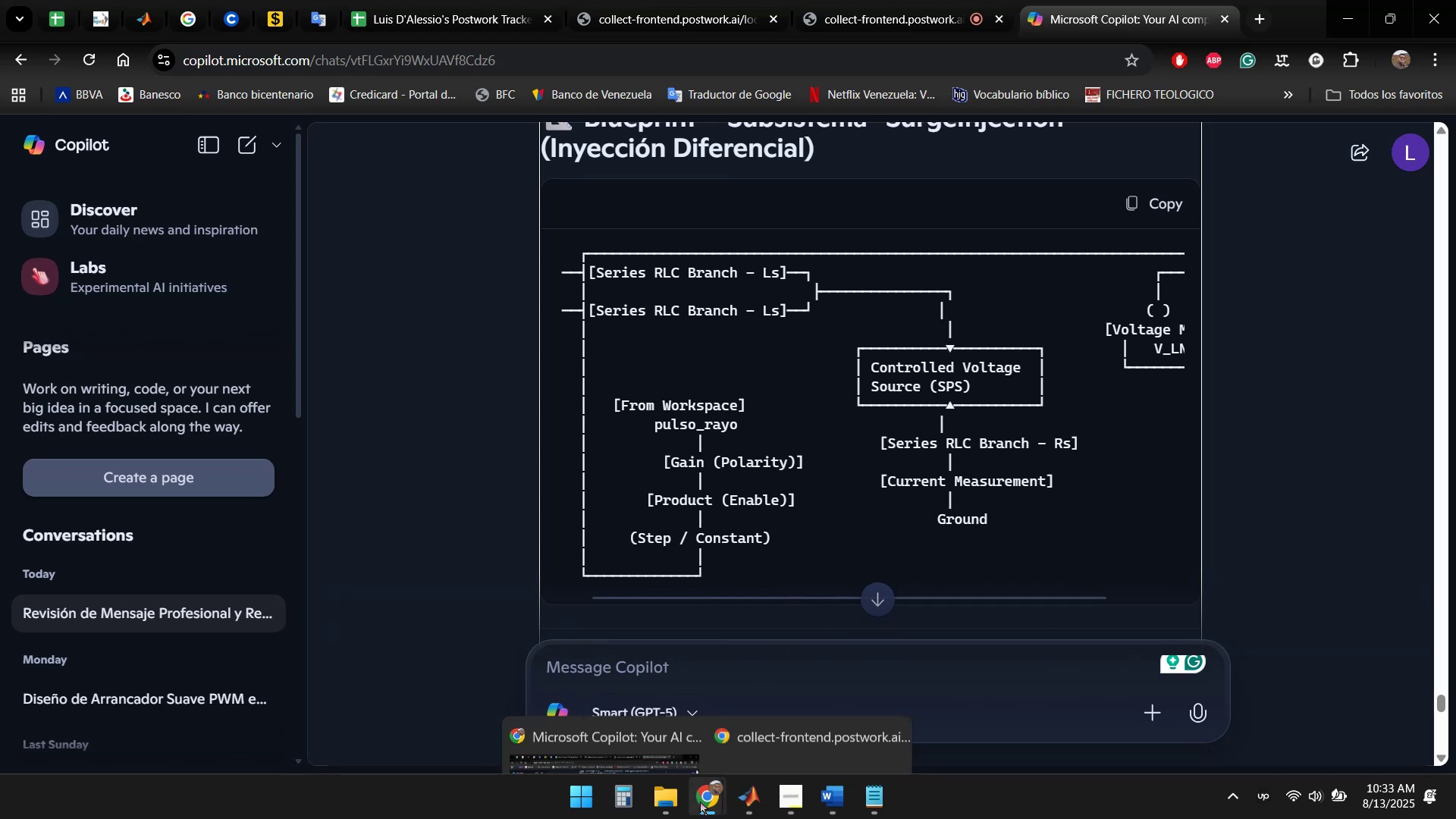 
left_click([831, 692])
 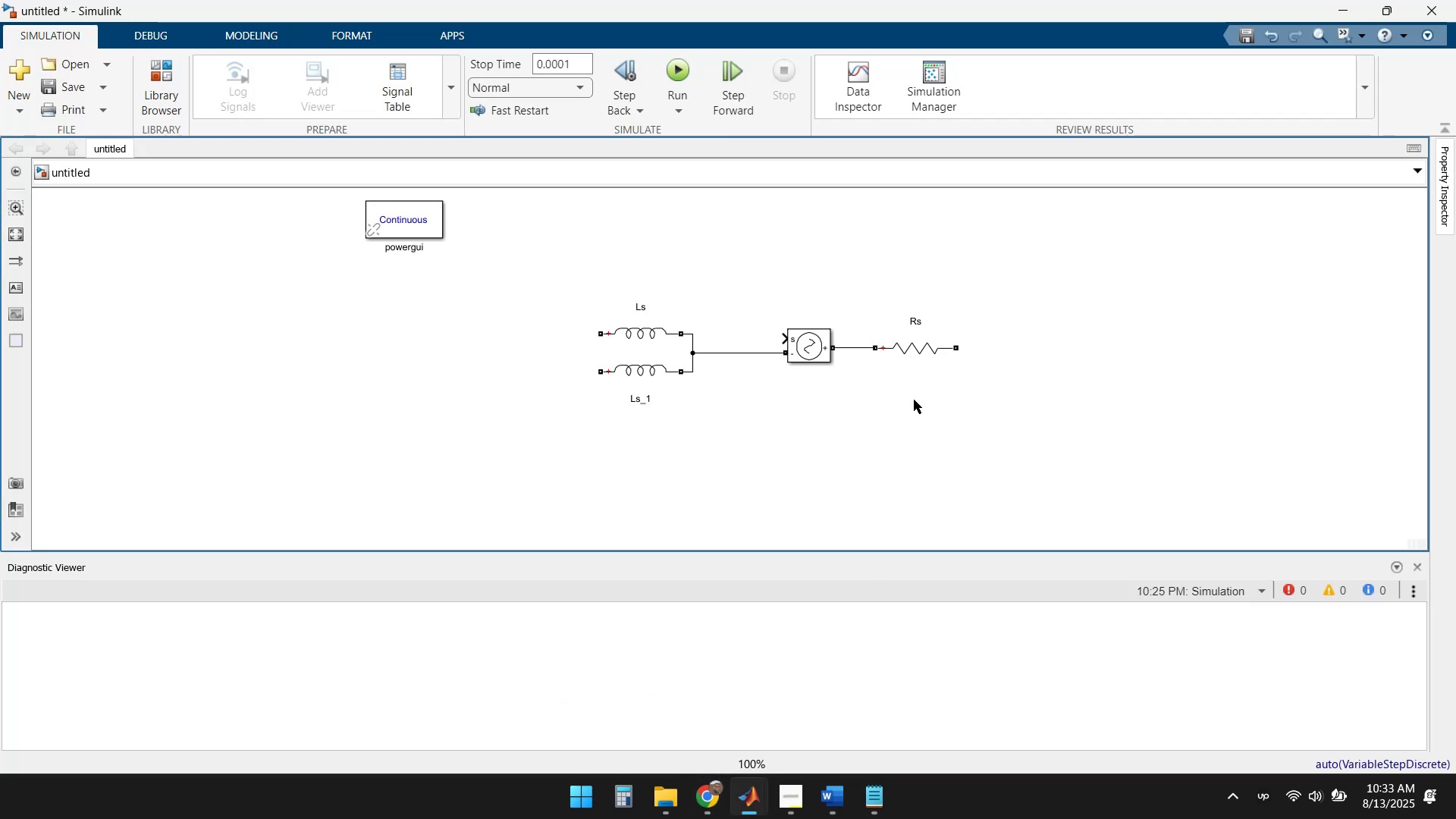 
left_click([914, 400])
 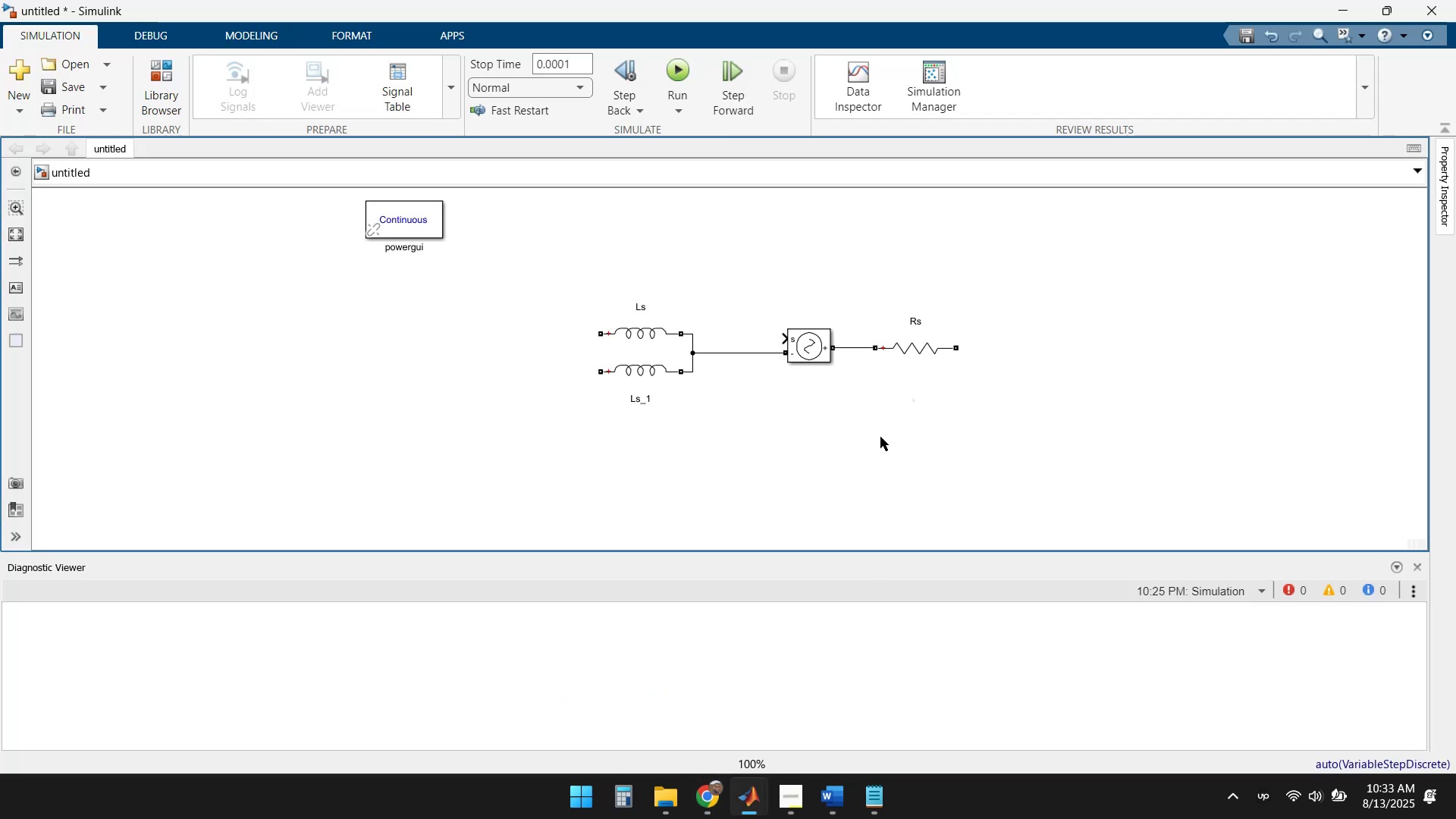 
double_click([880, 437])
 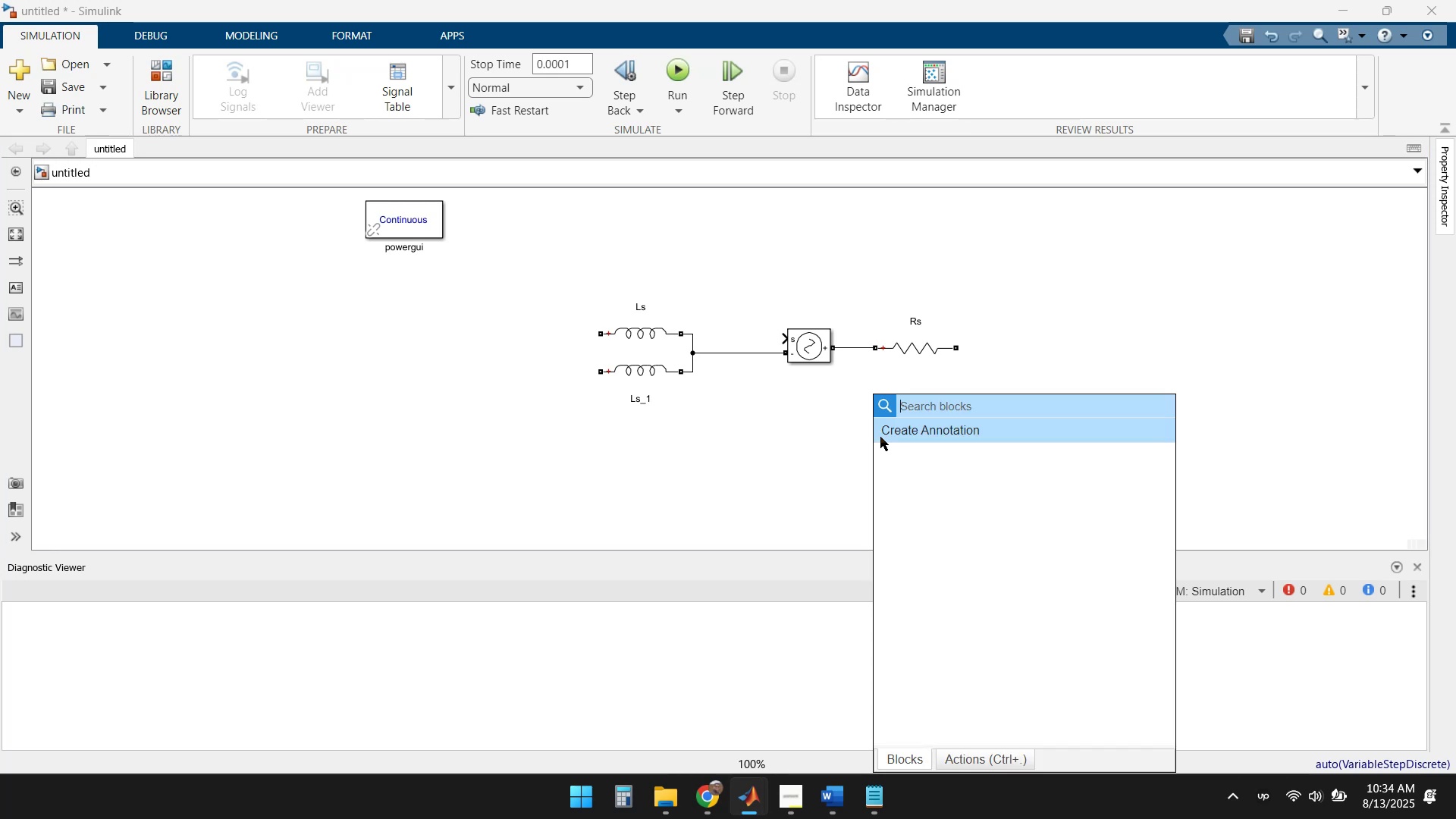 
type(current)
 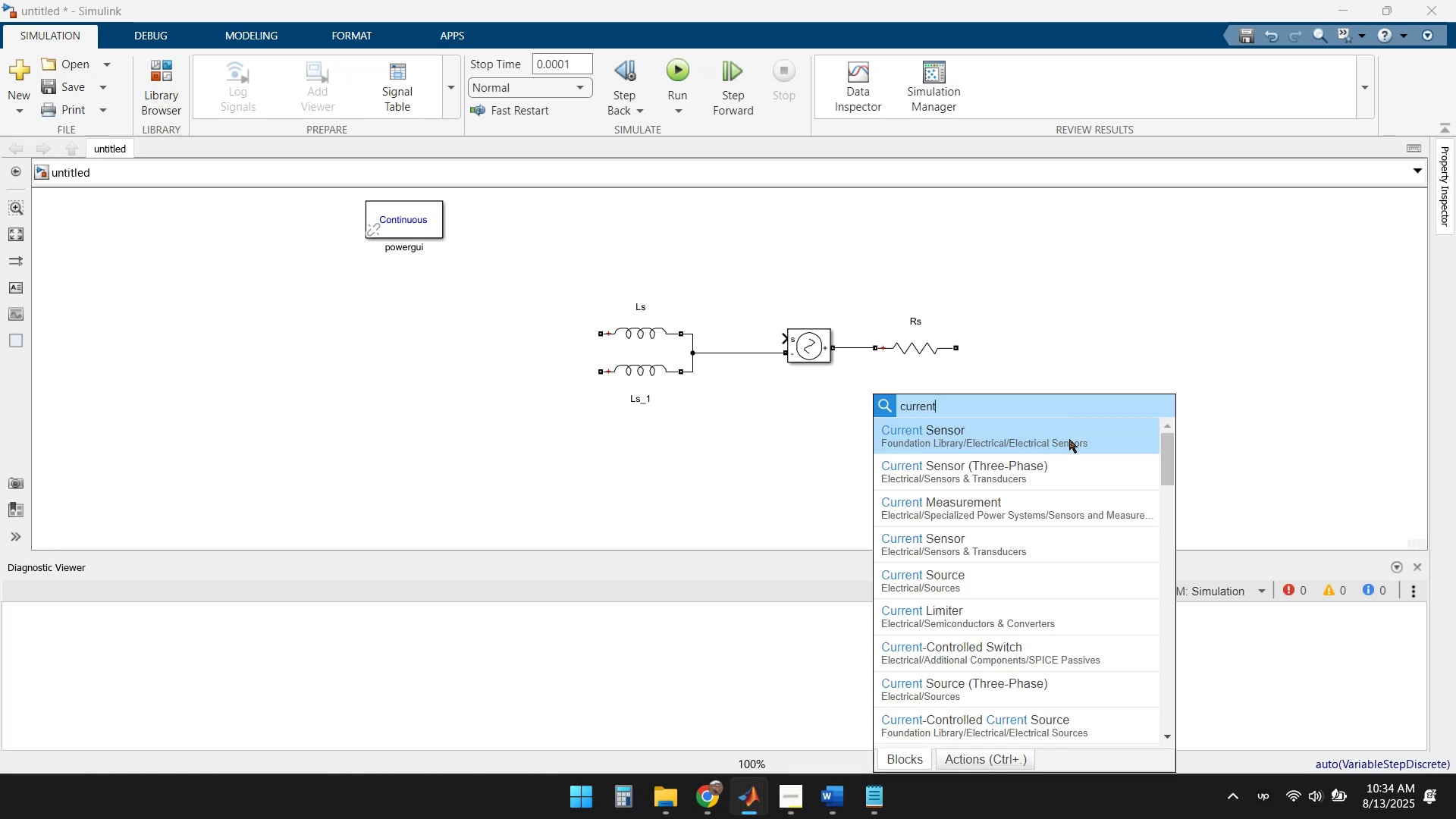 
left_click([1027, 440])
 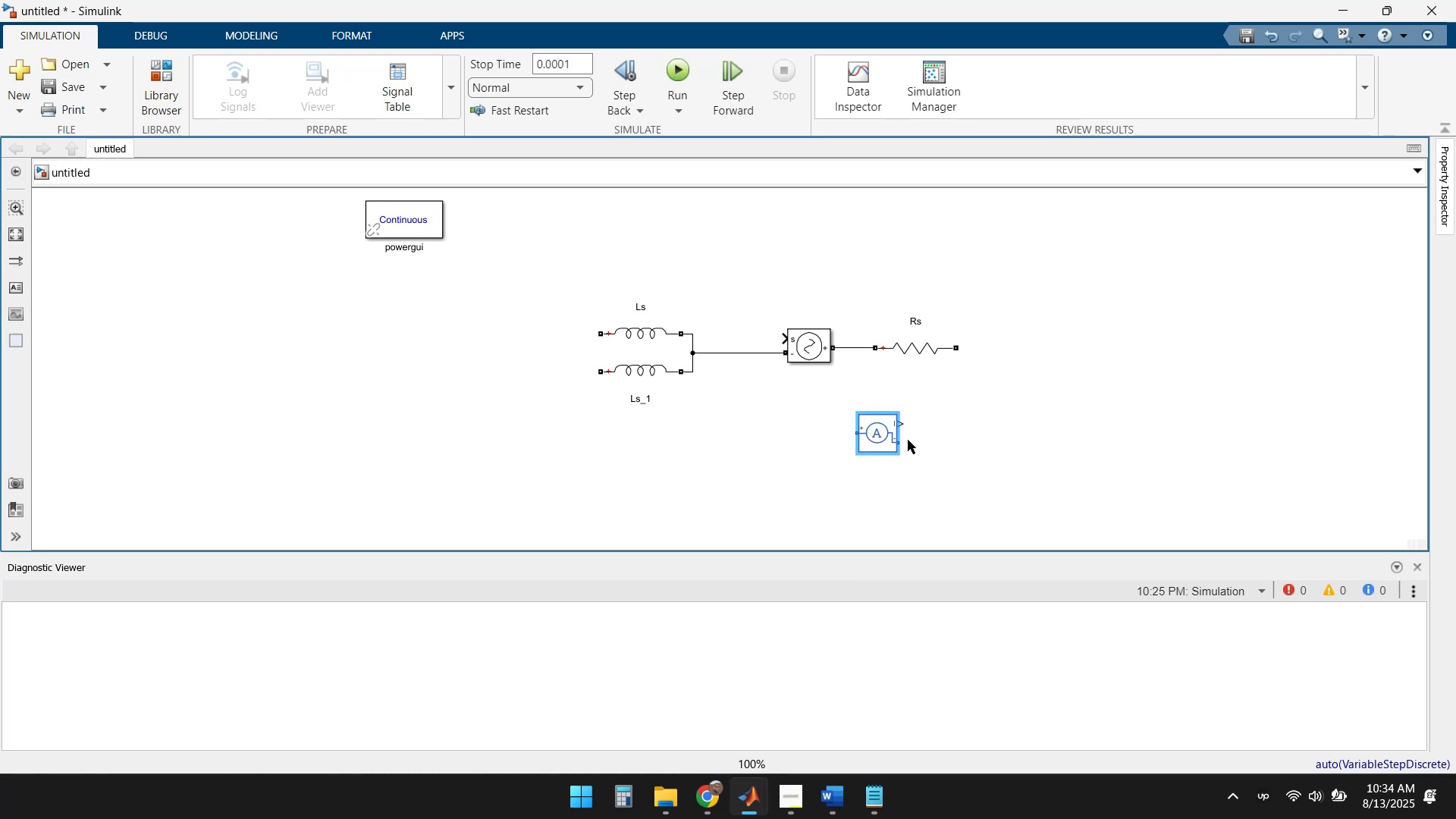 
left_click_drag(start_coordinate=[877, 436], to_coordinate=[998, 356])
 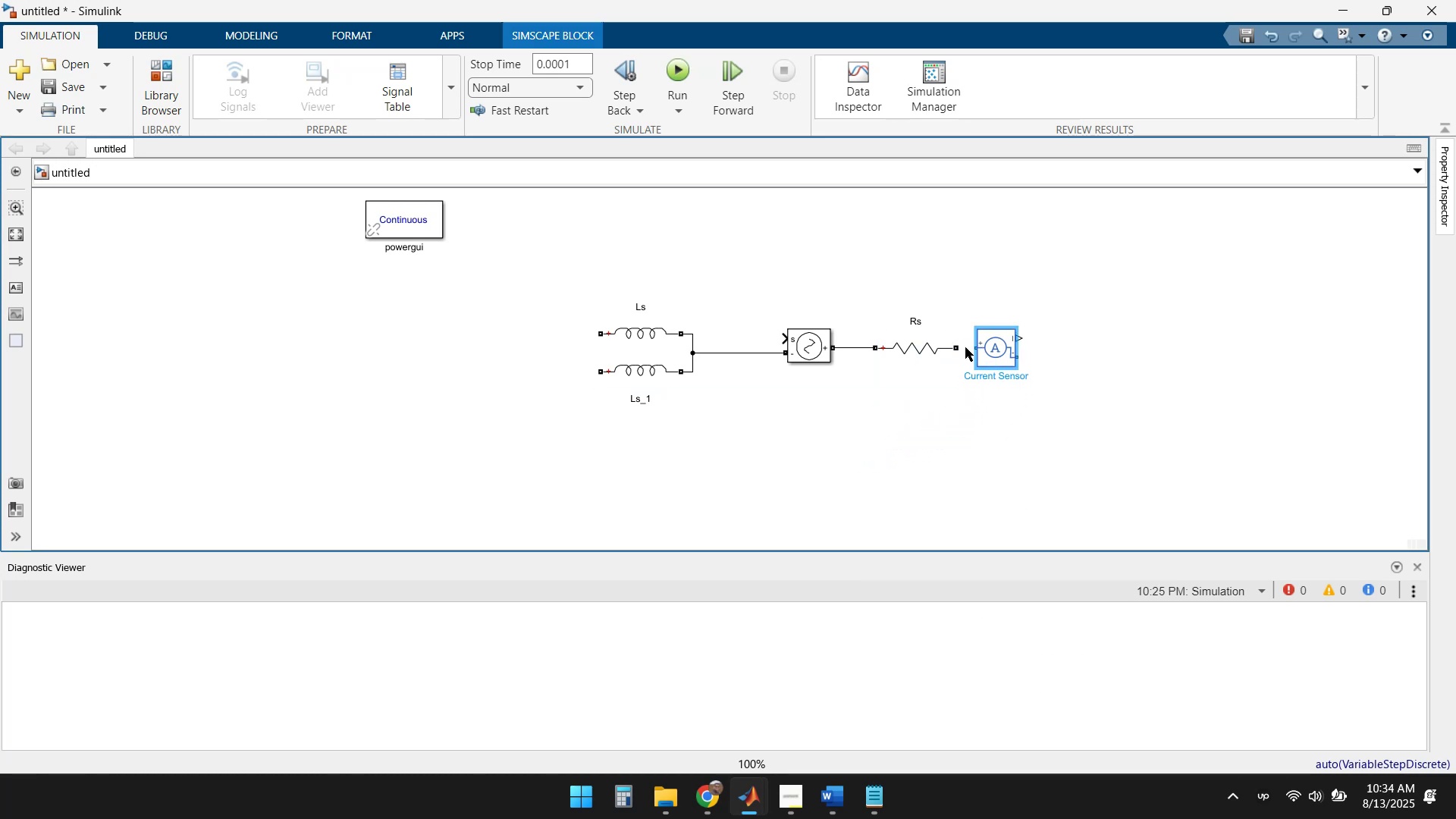 
left_click_drag(start_coordinate=[962, 347], to_coordinate=[974, 347])
 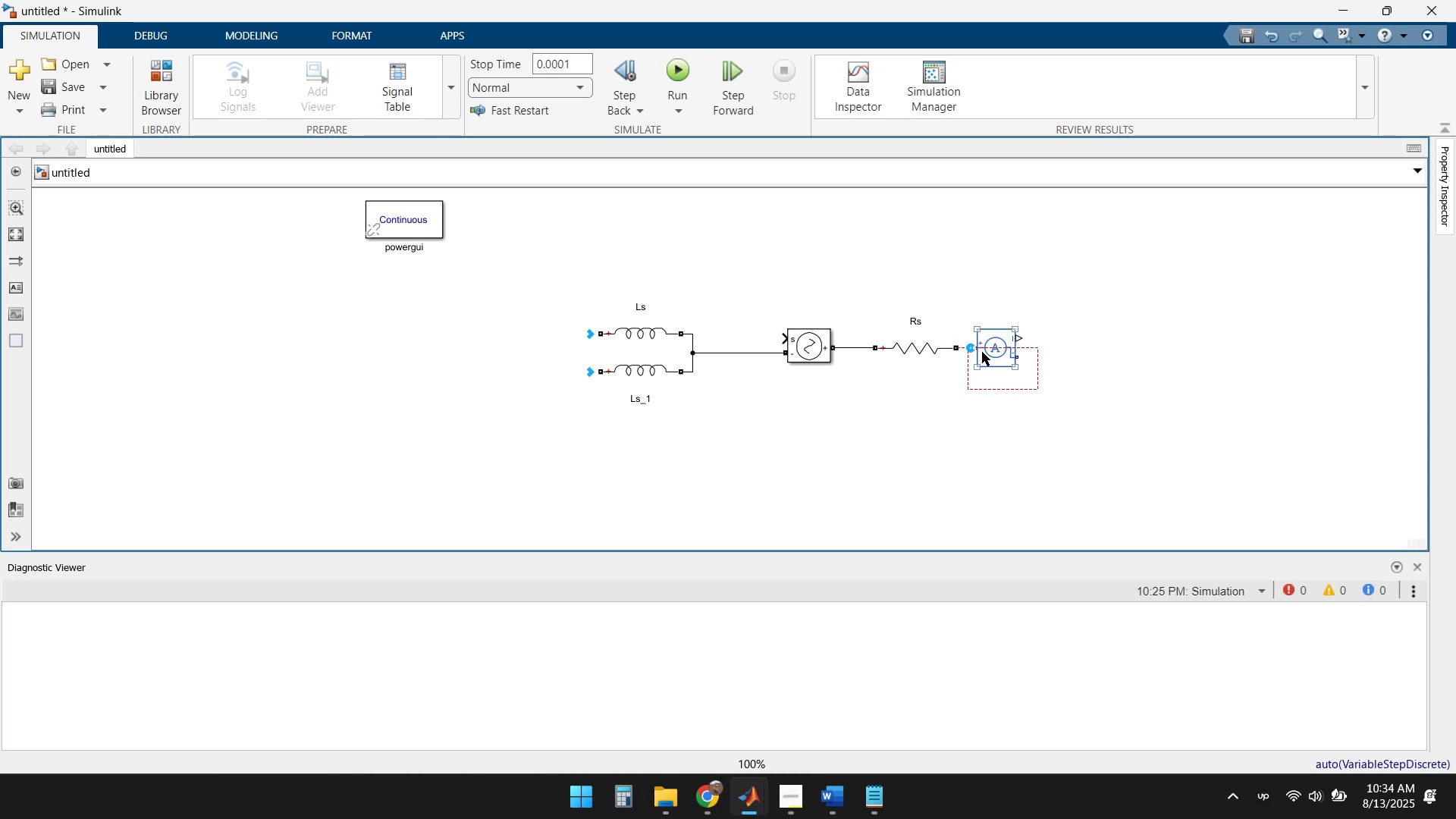 
left_click([985, 352])
 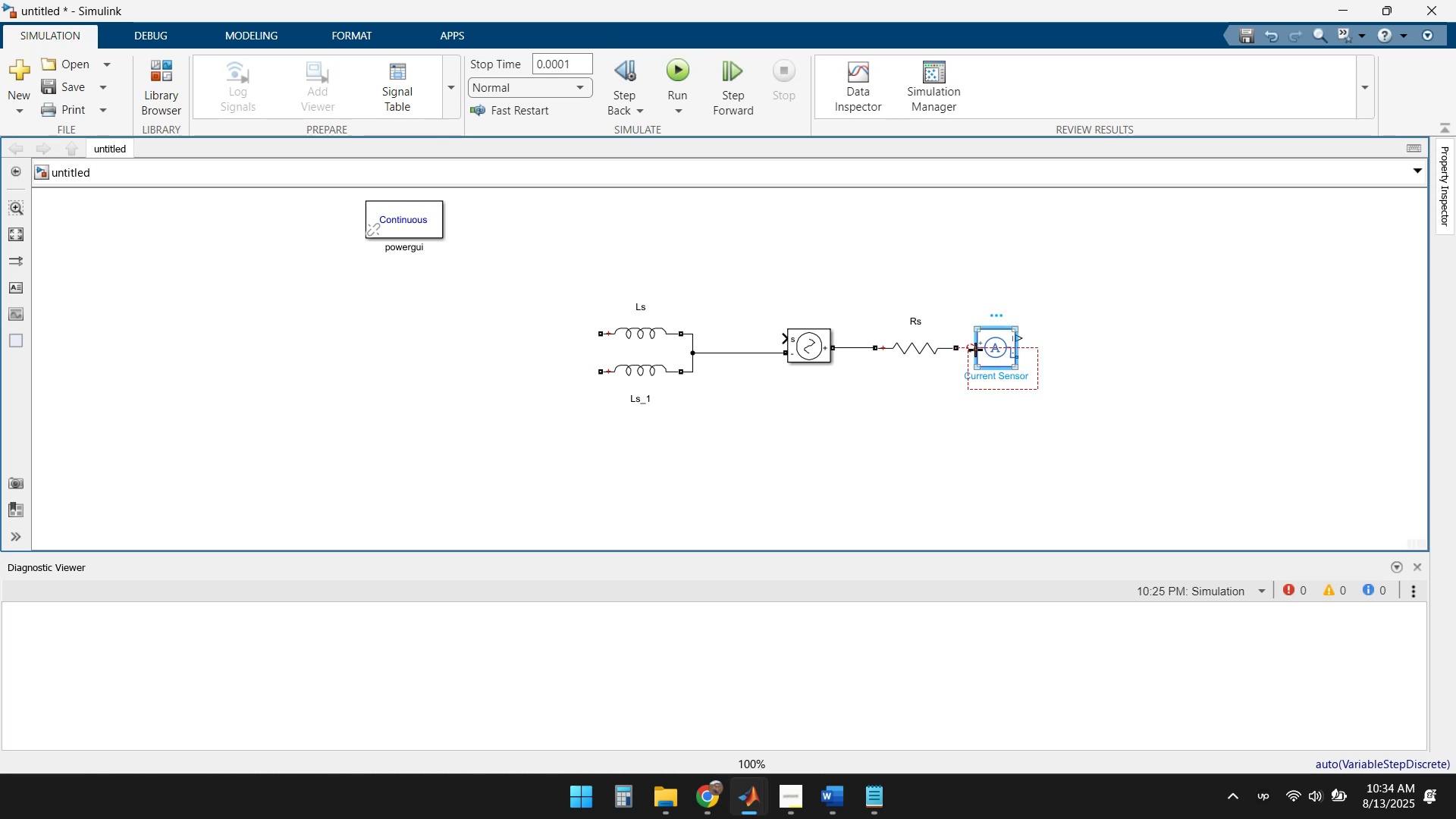 
left_click_drag(start_coordinate=[992, 347], to_coordinate=[1009, 342])
 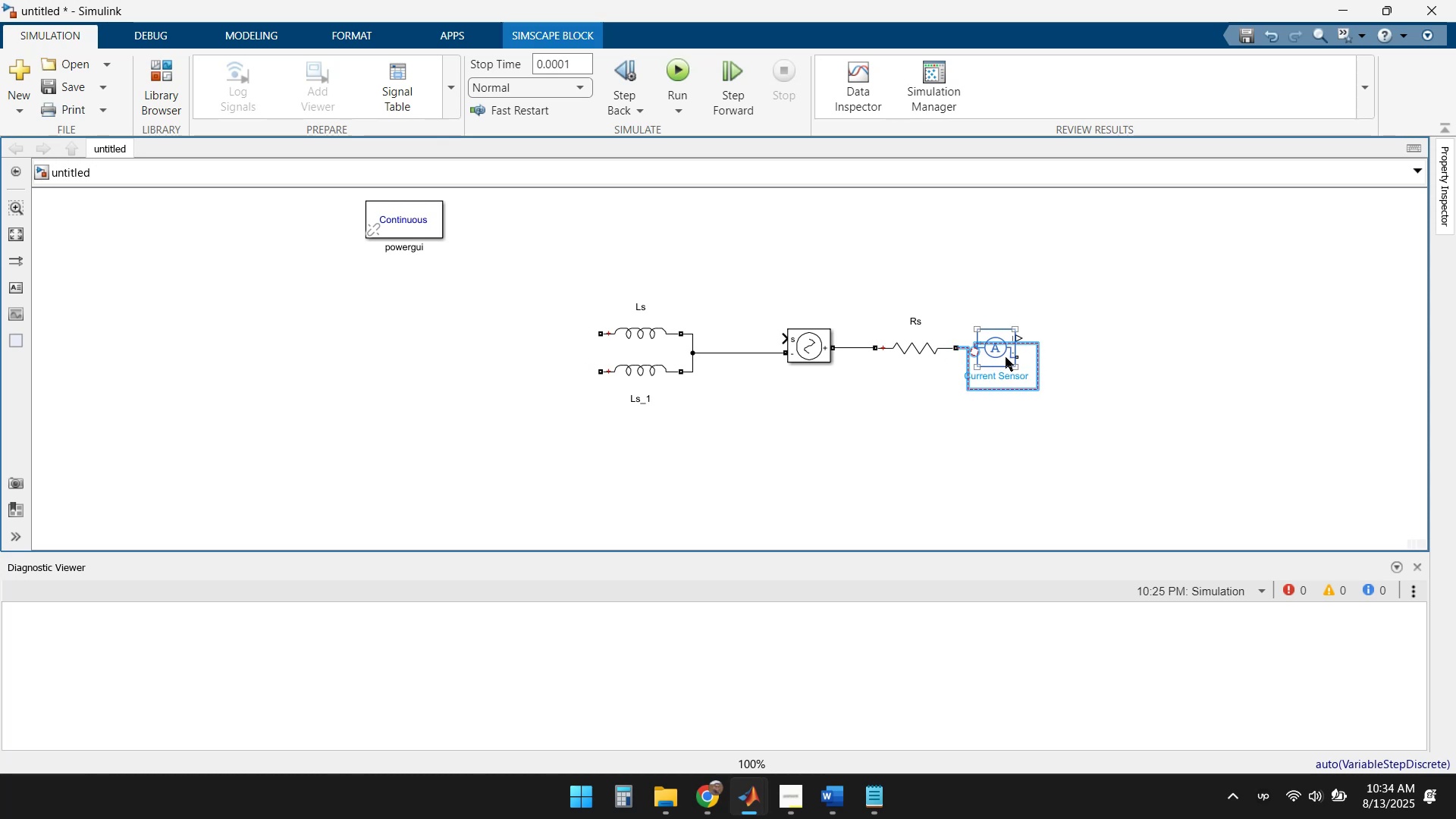 
left_click([1006, 357])
 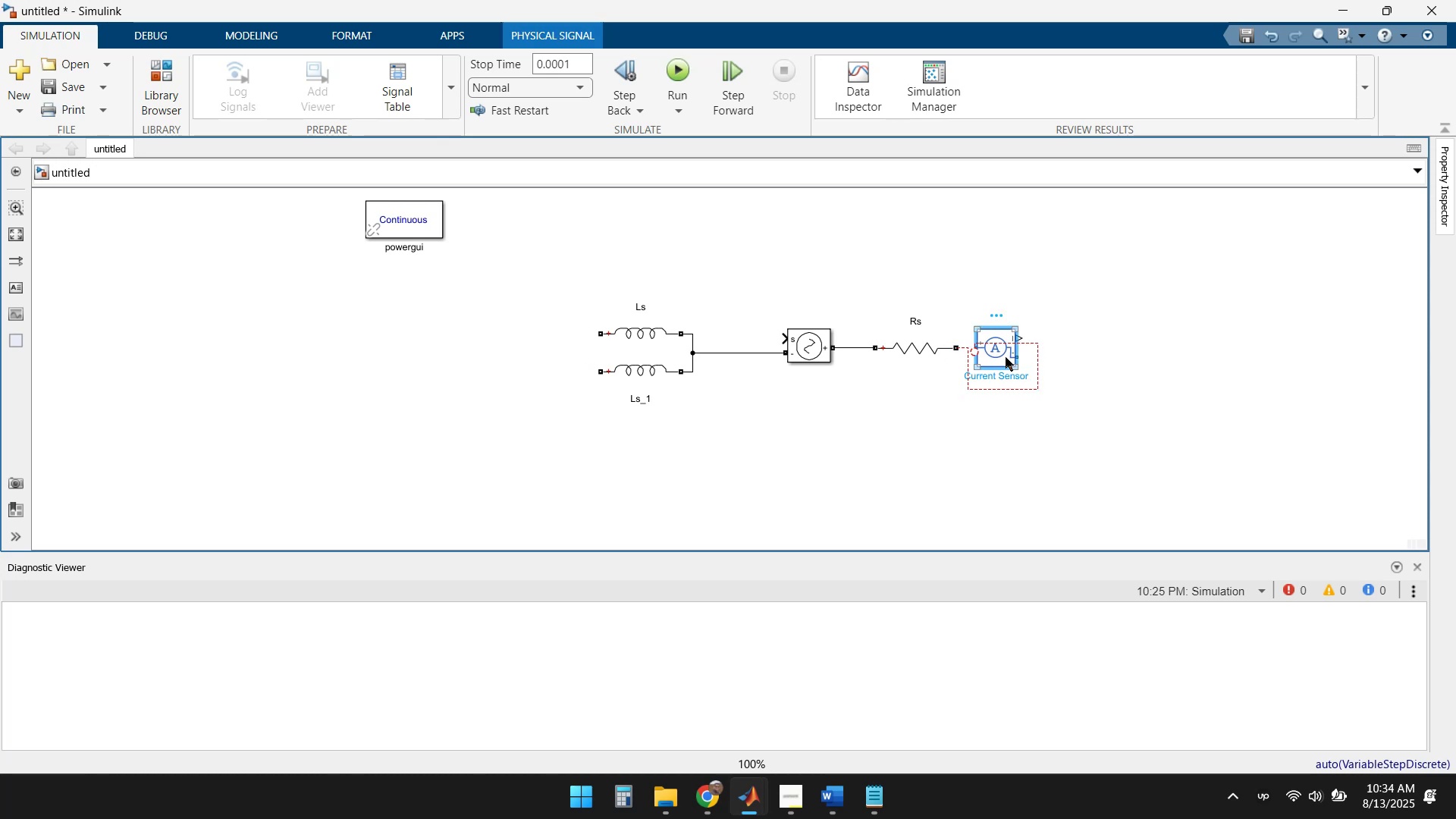 
key(Delete)
 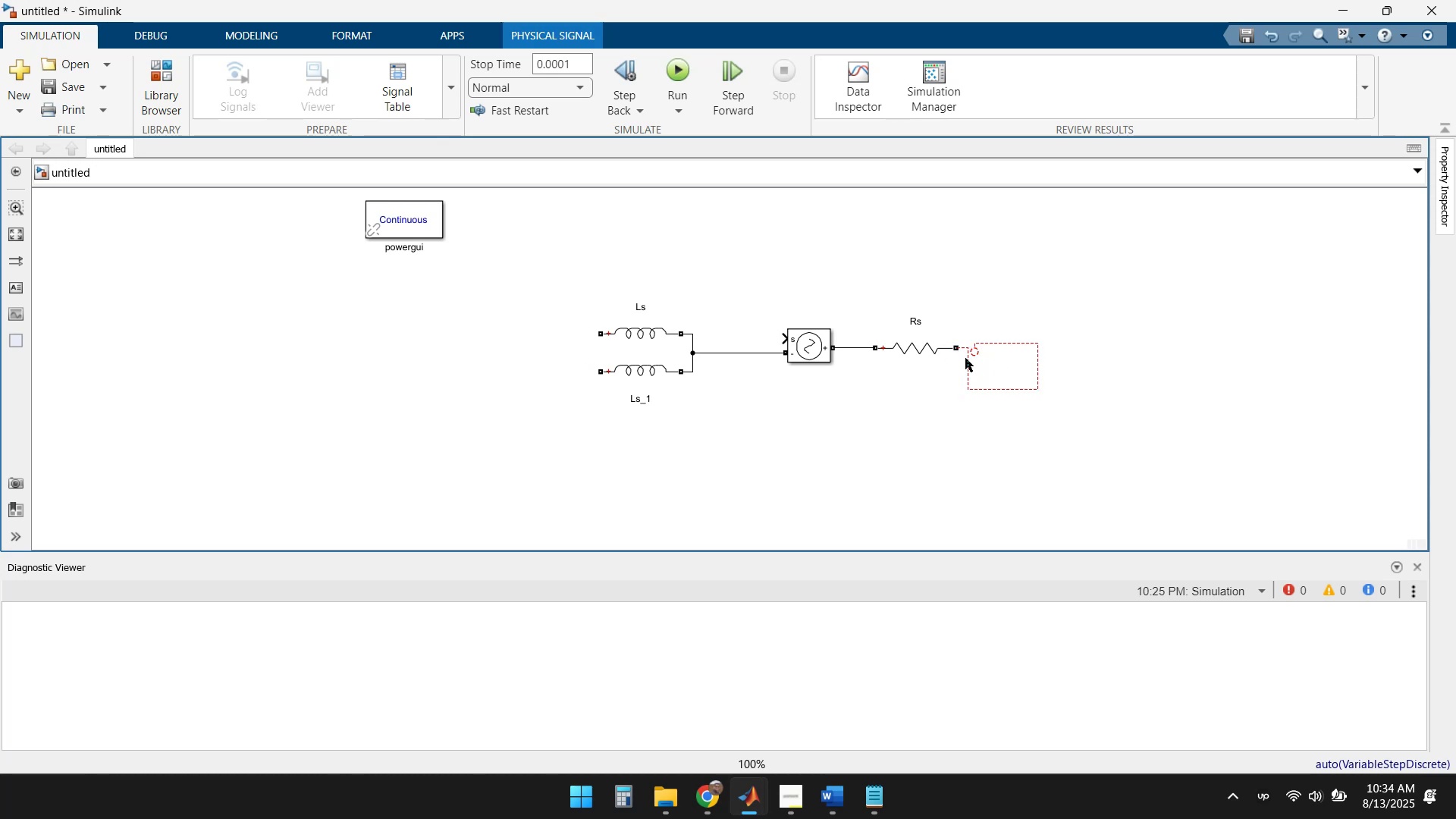 
left_click([965, 358])
 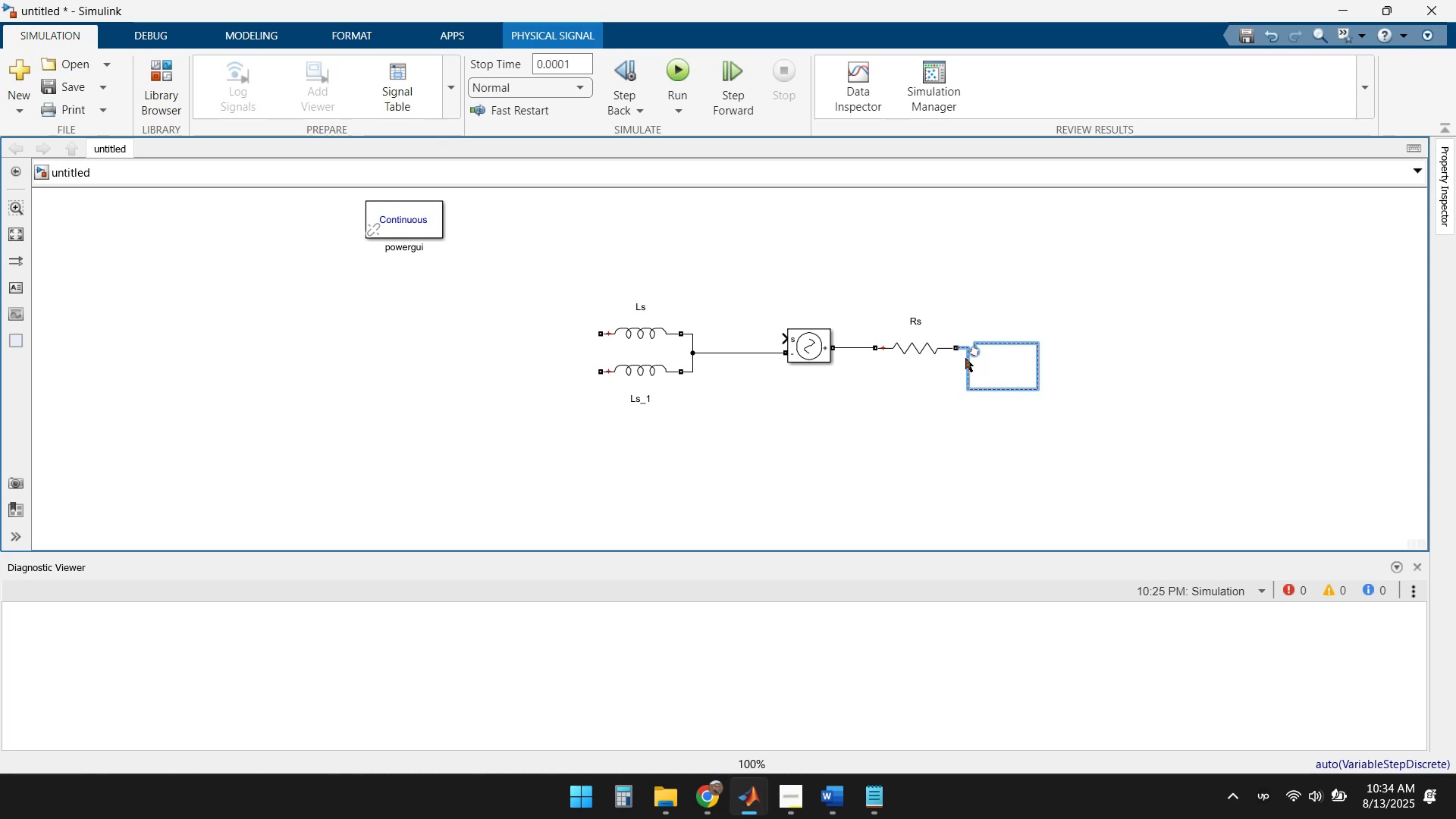 
key(Delete)
 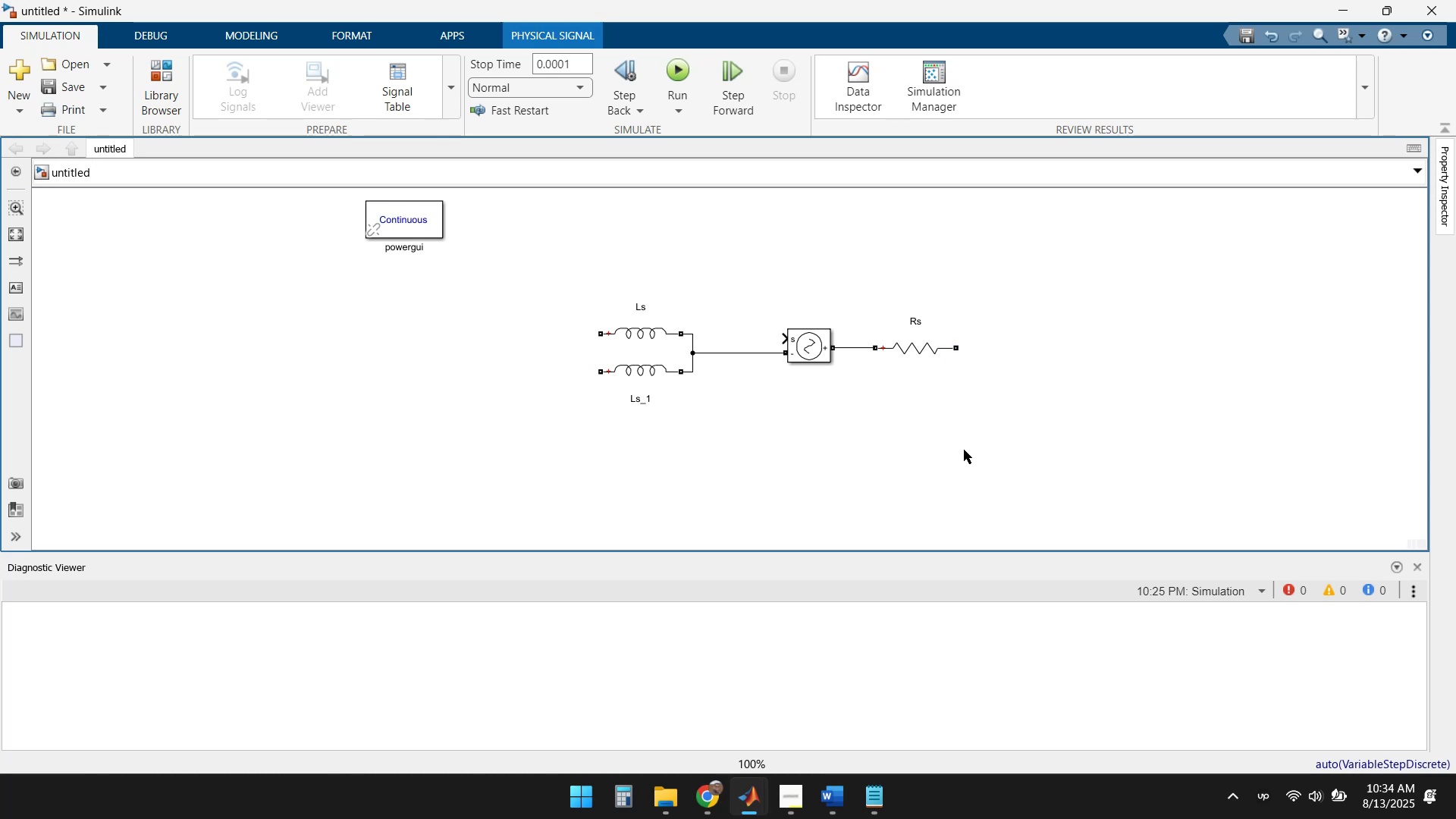 
left_click([963, 459])
 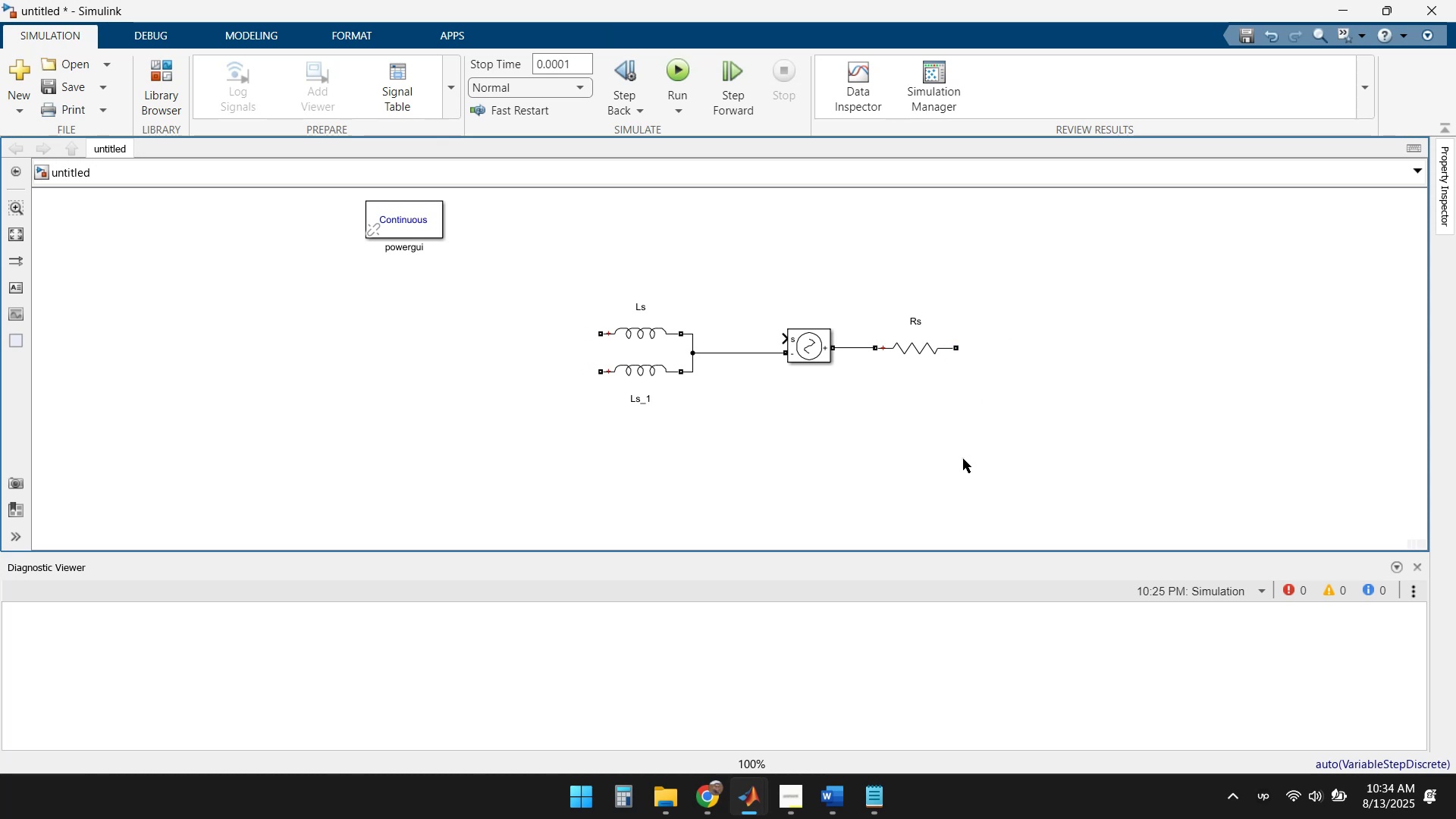 
double_click([963, 459])
 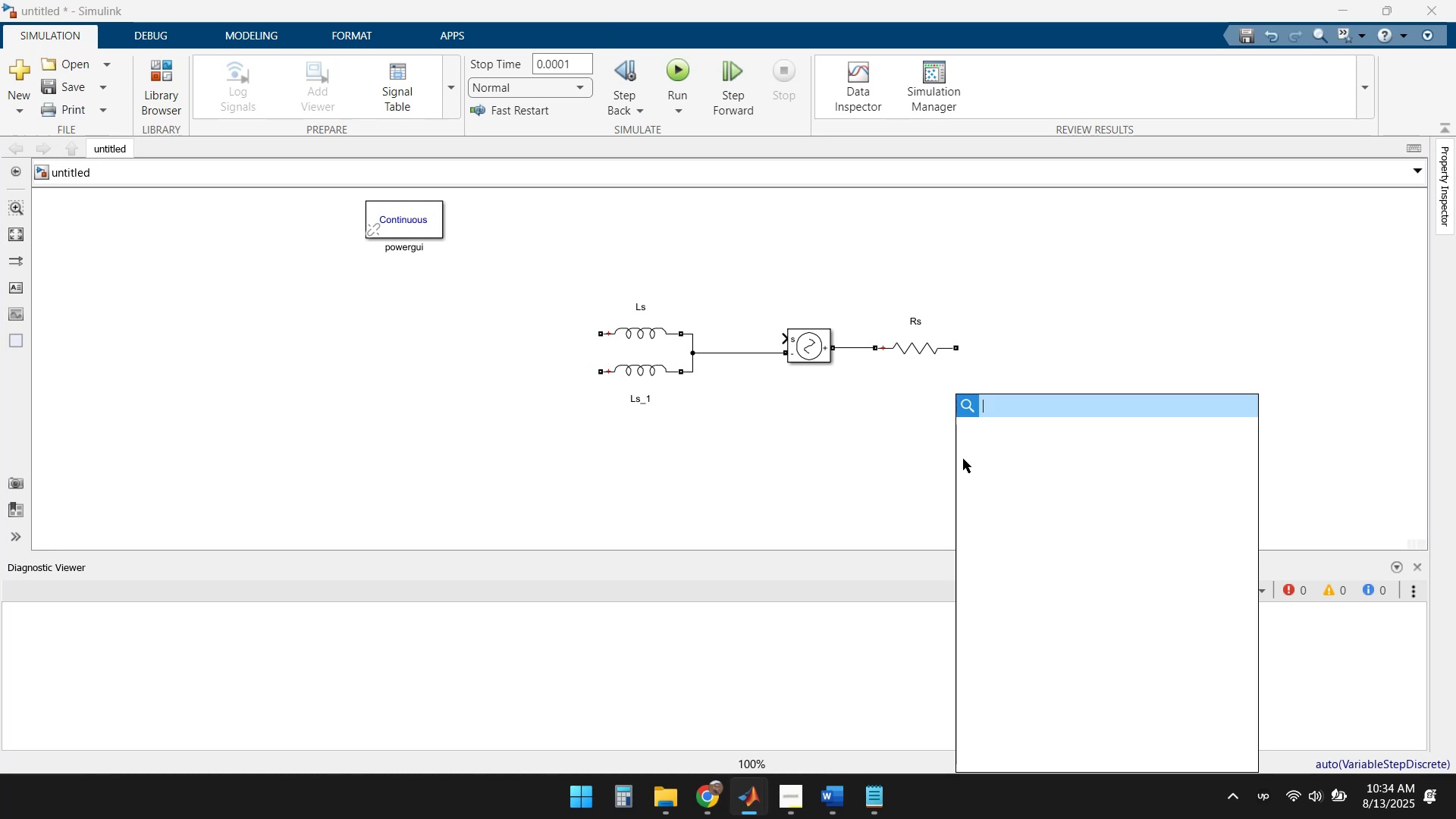 
type(cue)
key(Backspace)
type(rrent)
 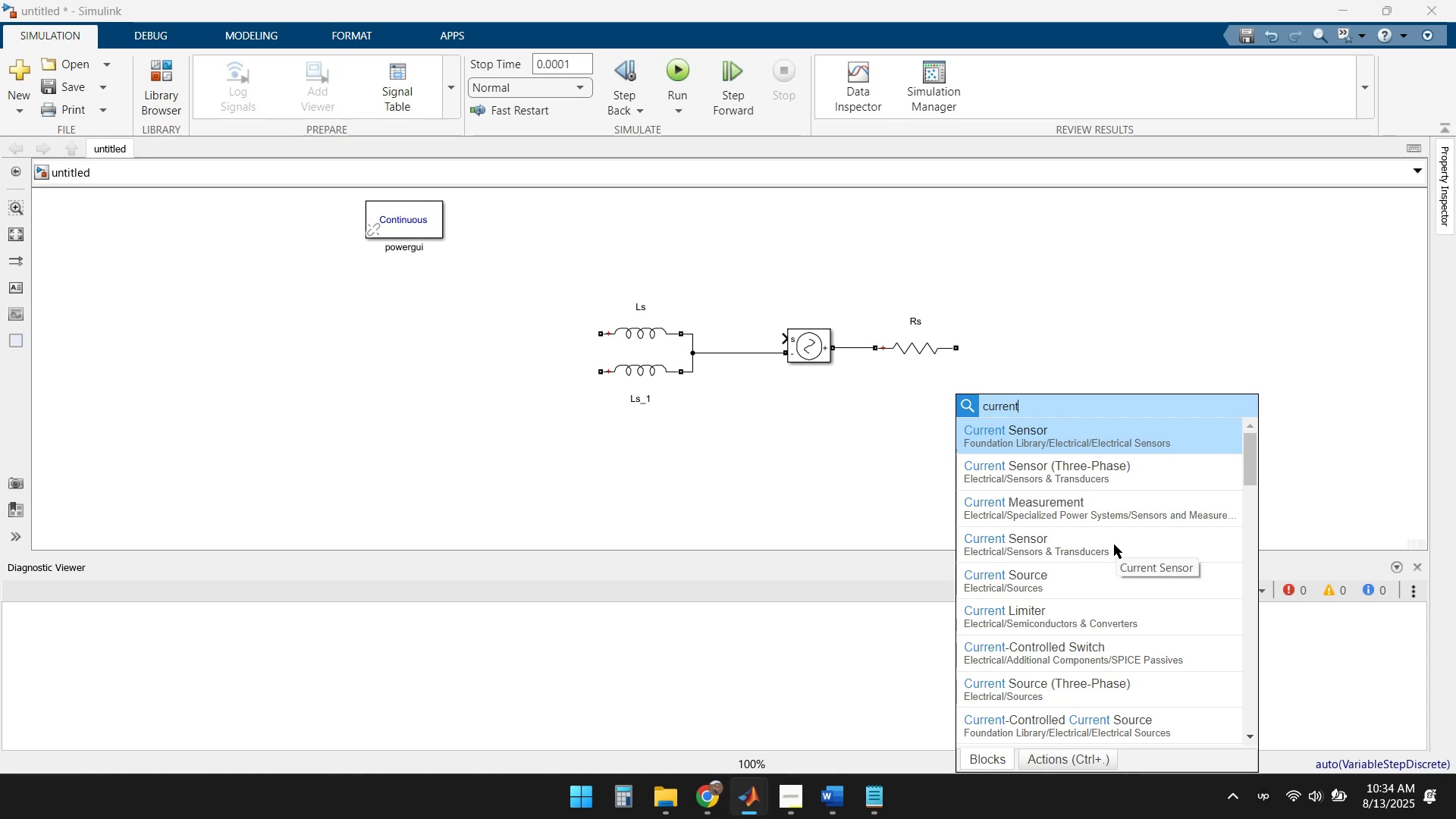 
wait(7.63)
 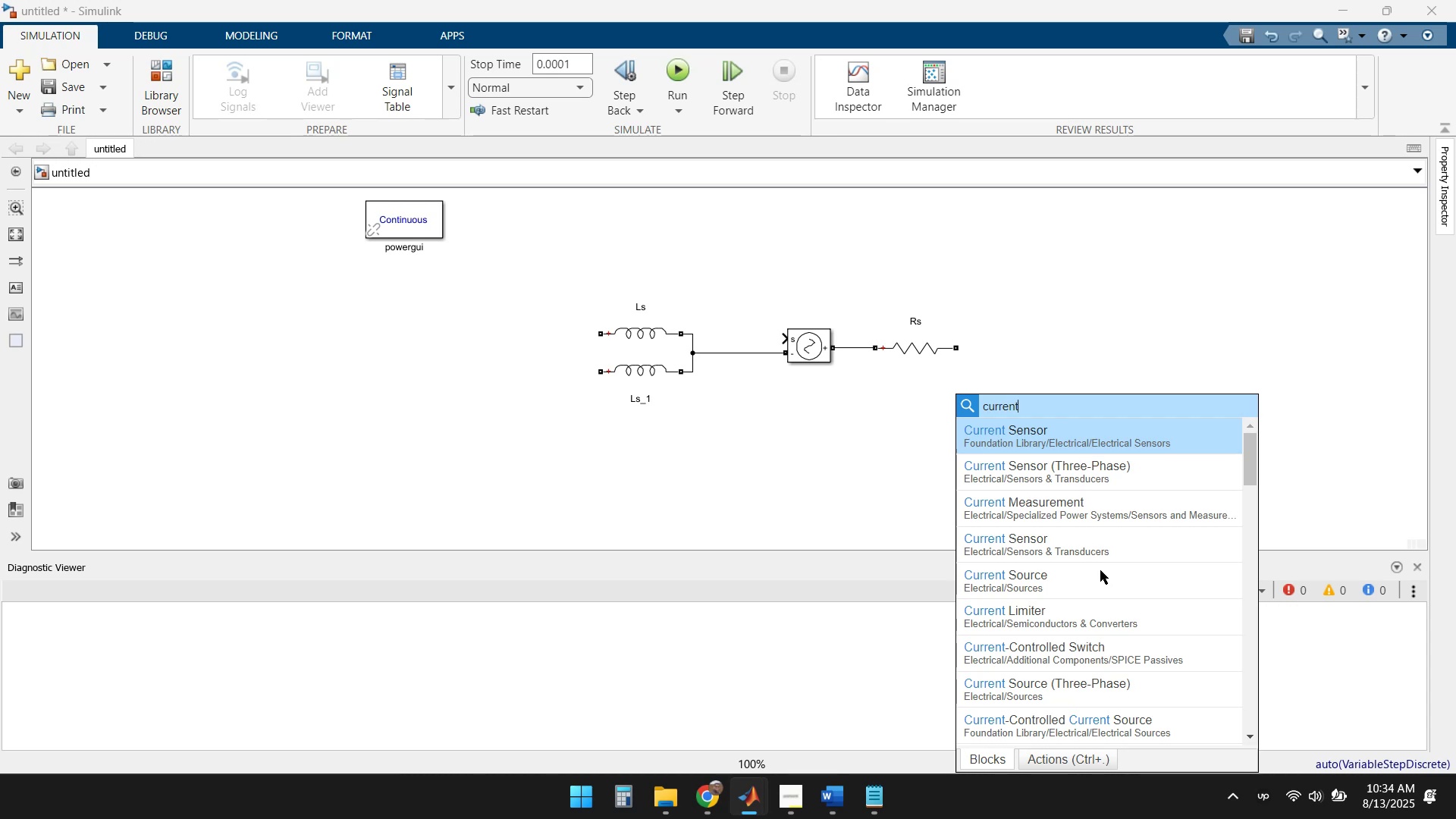 
left_click([1077, 585])
 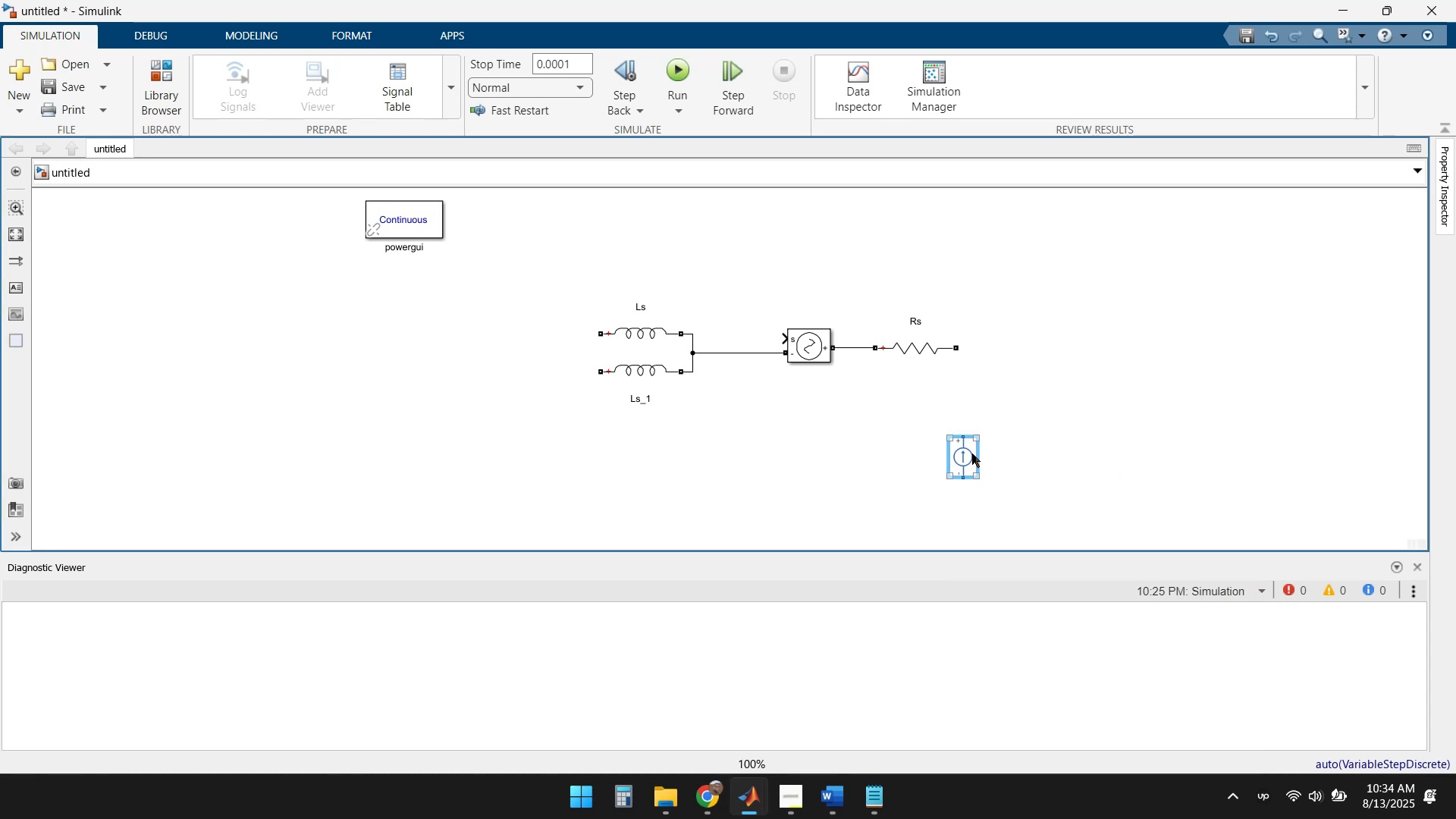 
left_click_drag(start_coordinate=[967, 461], to_coordinate=[1013, 337])
 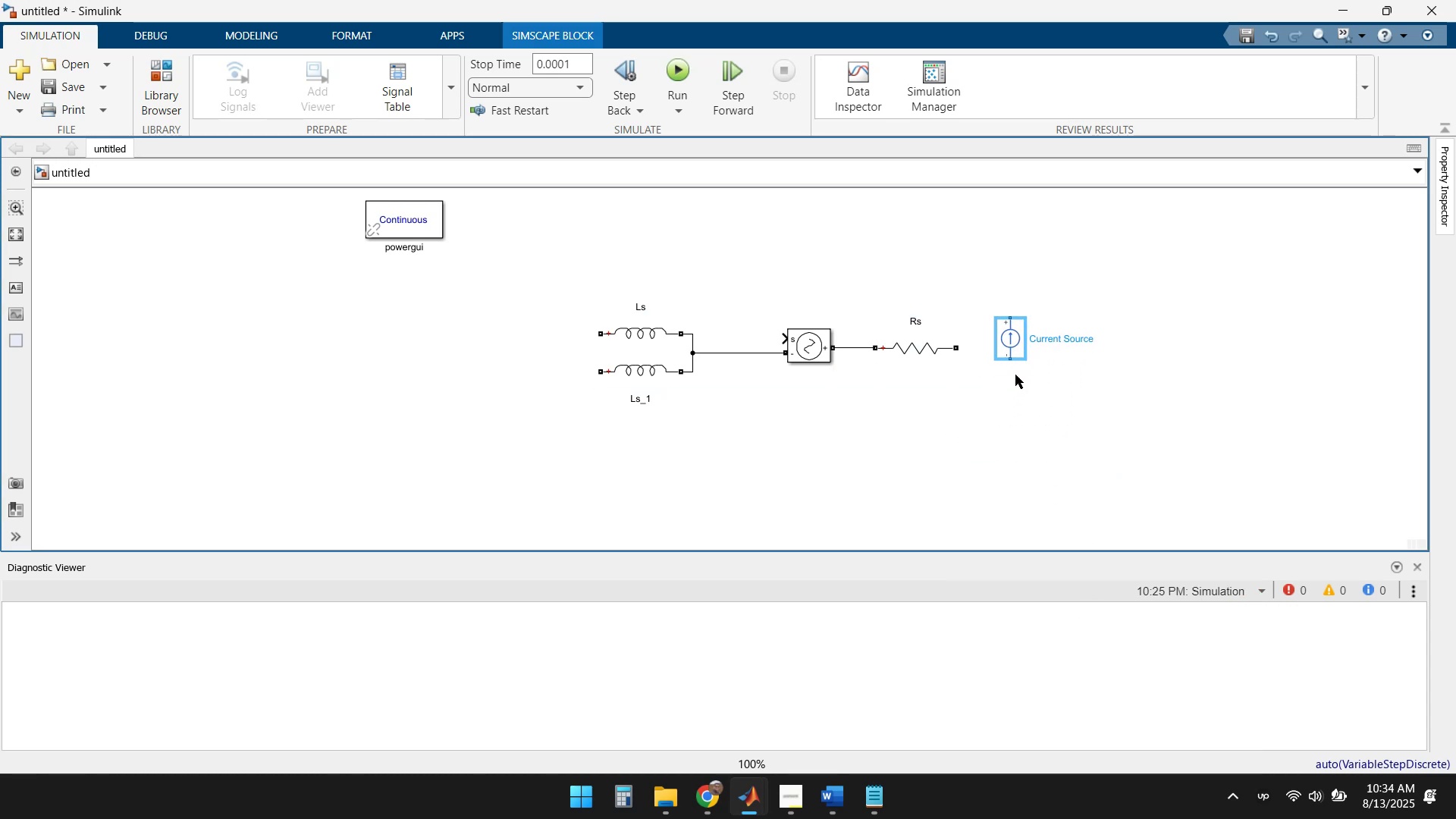 
key(Control+R)
 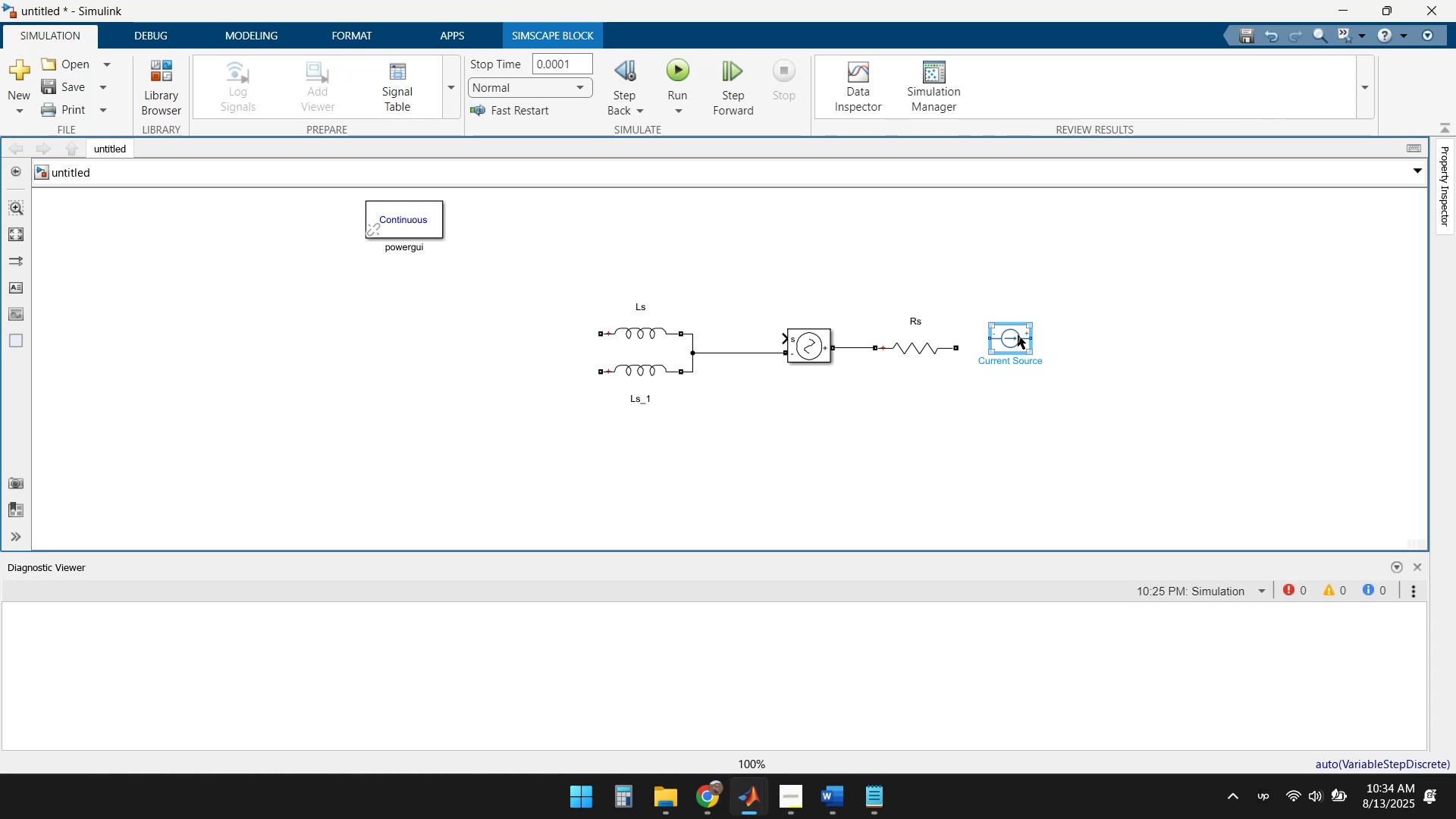 
left_click([1012, 337])
 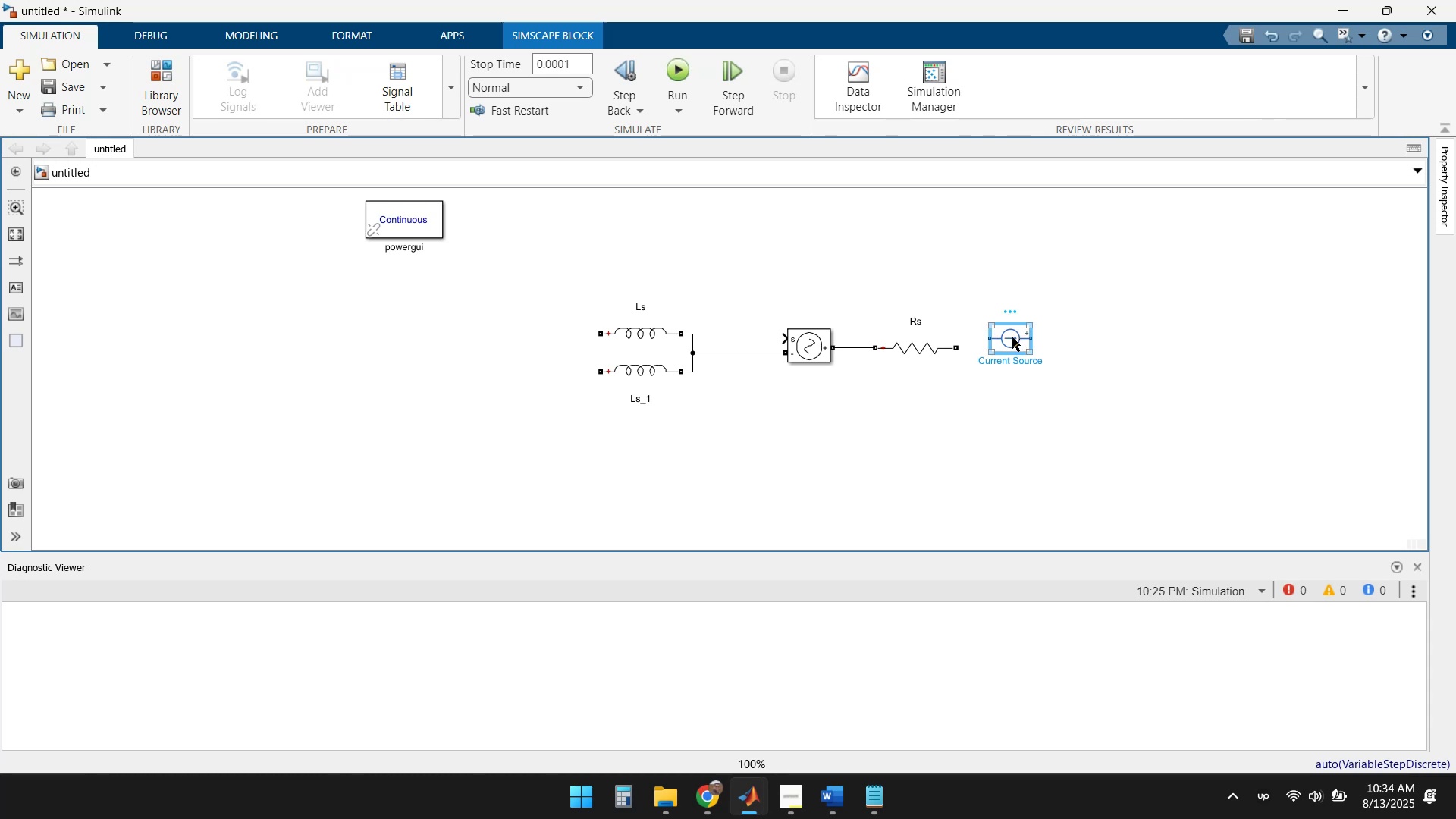 
key(Delete)
 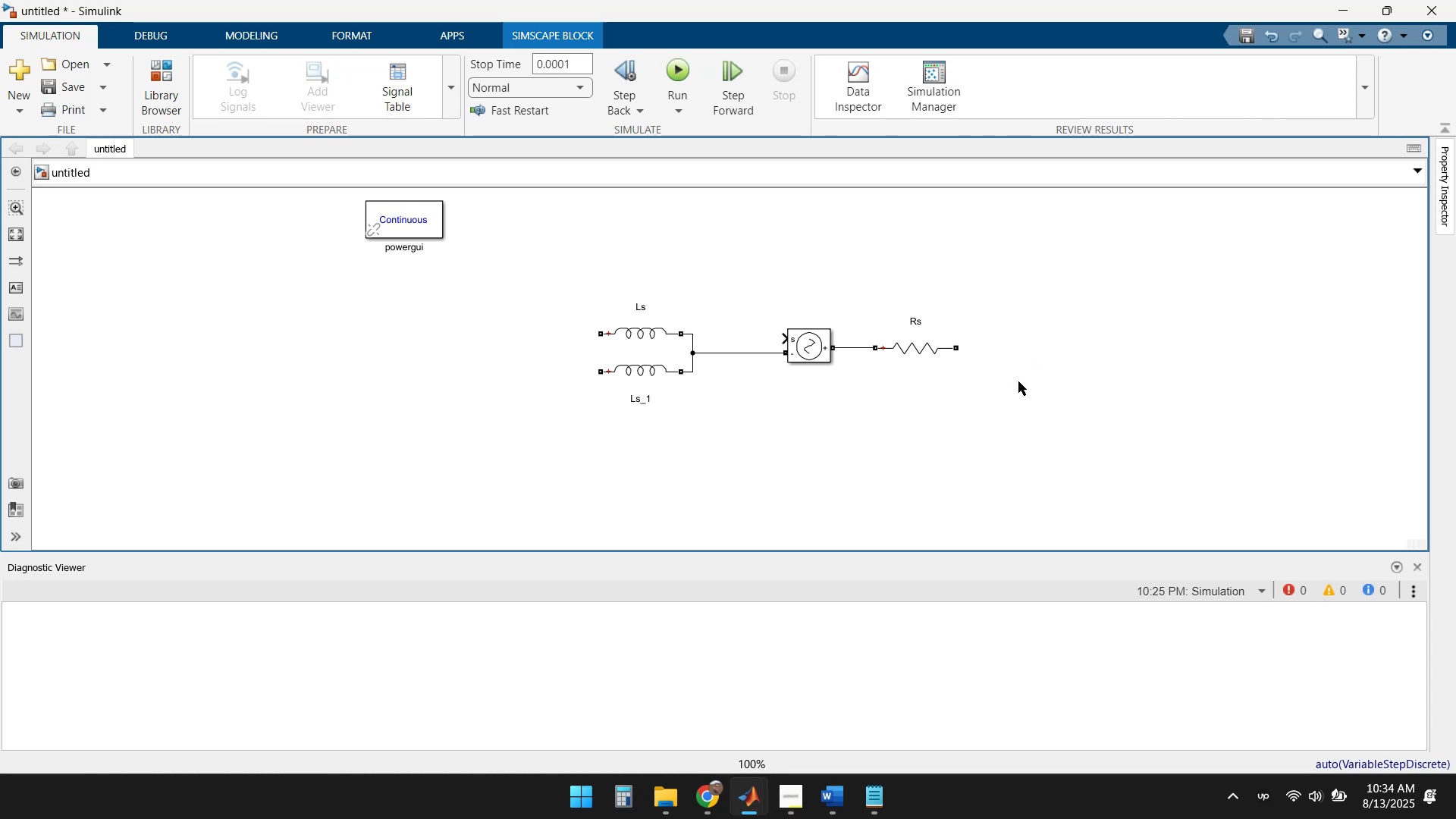 
double_click([1018, 381])
 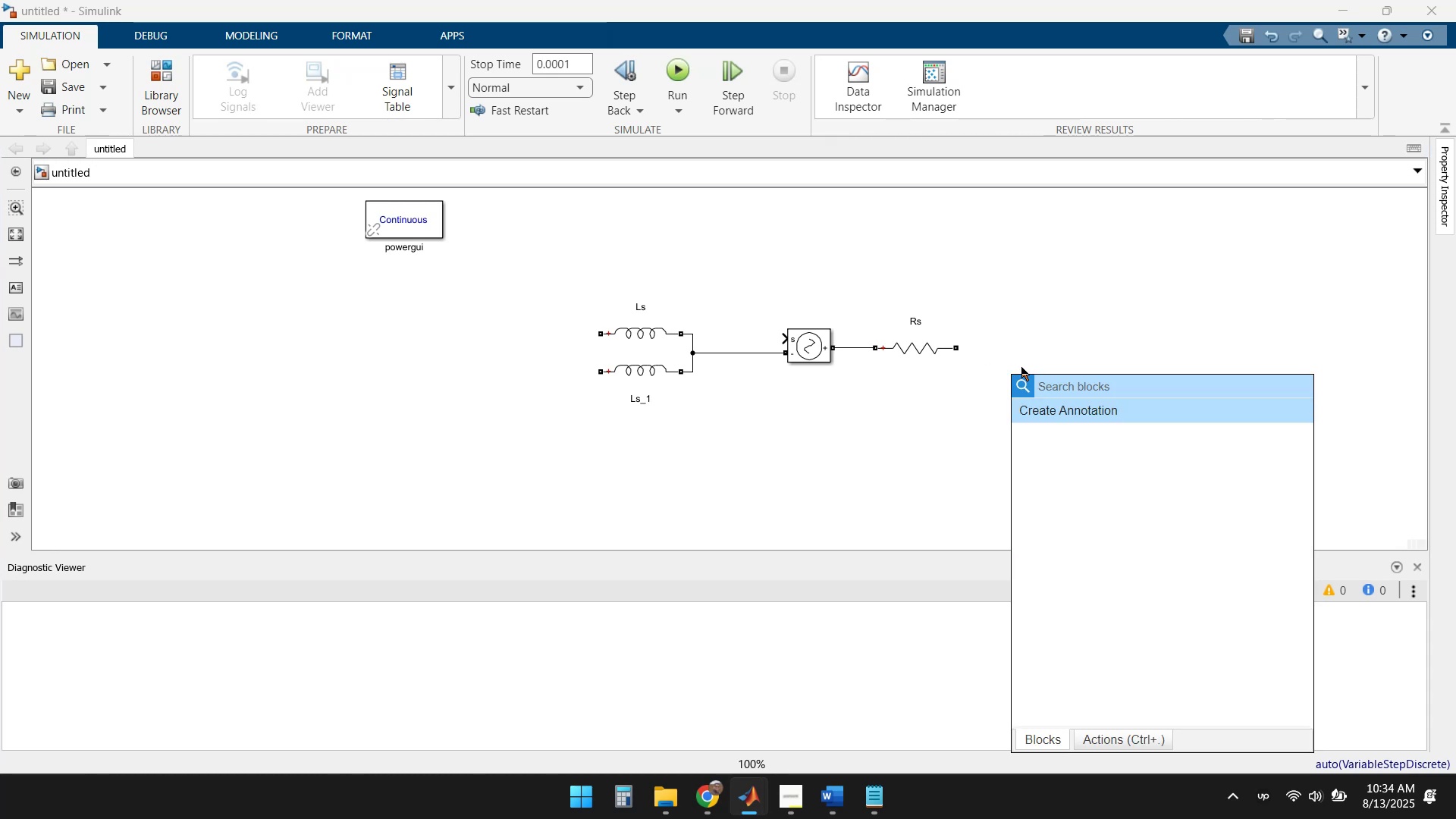 
type(Current)
 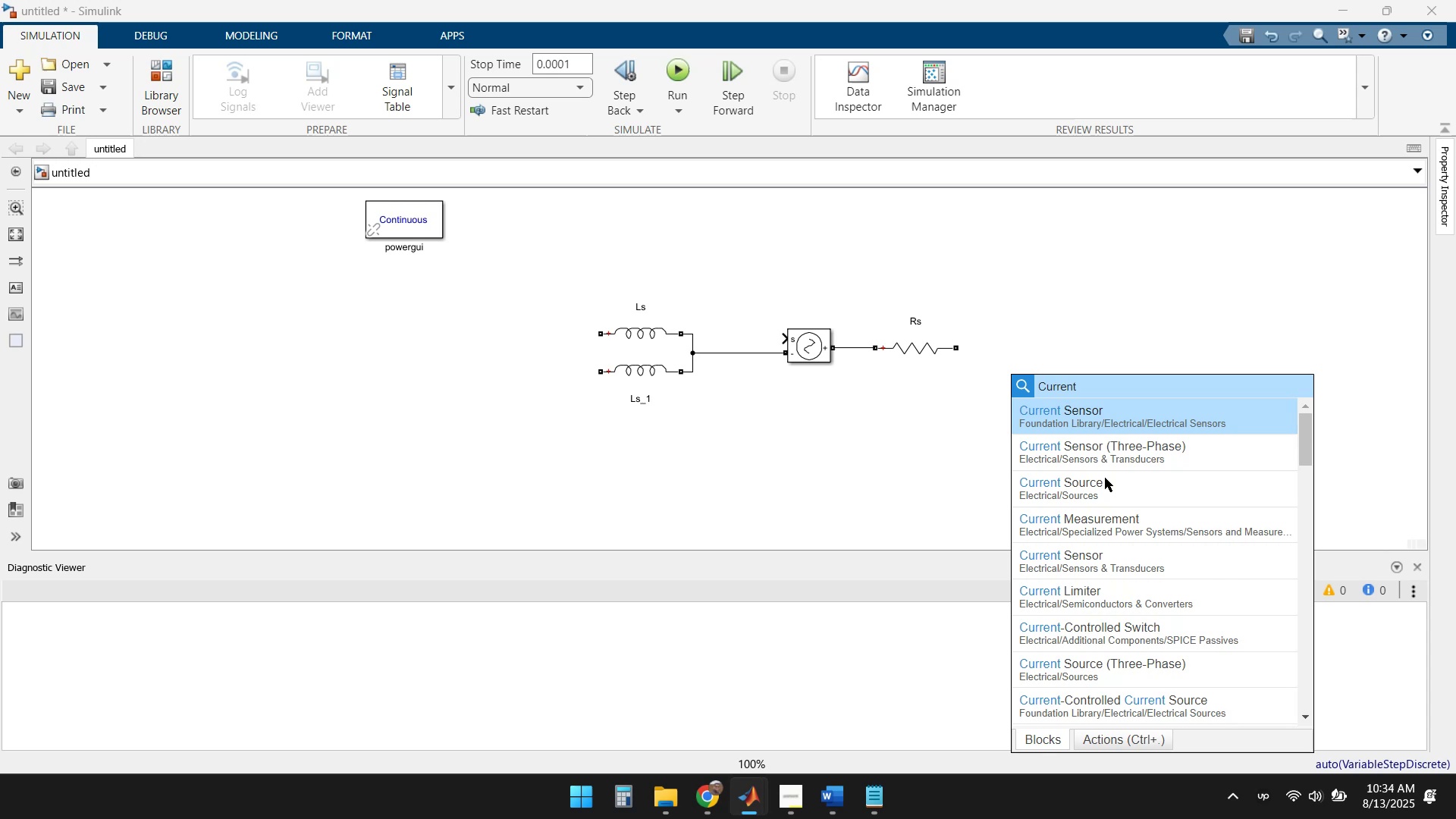 
mouse_move([1104, 500])
 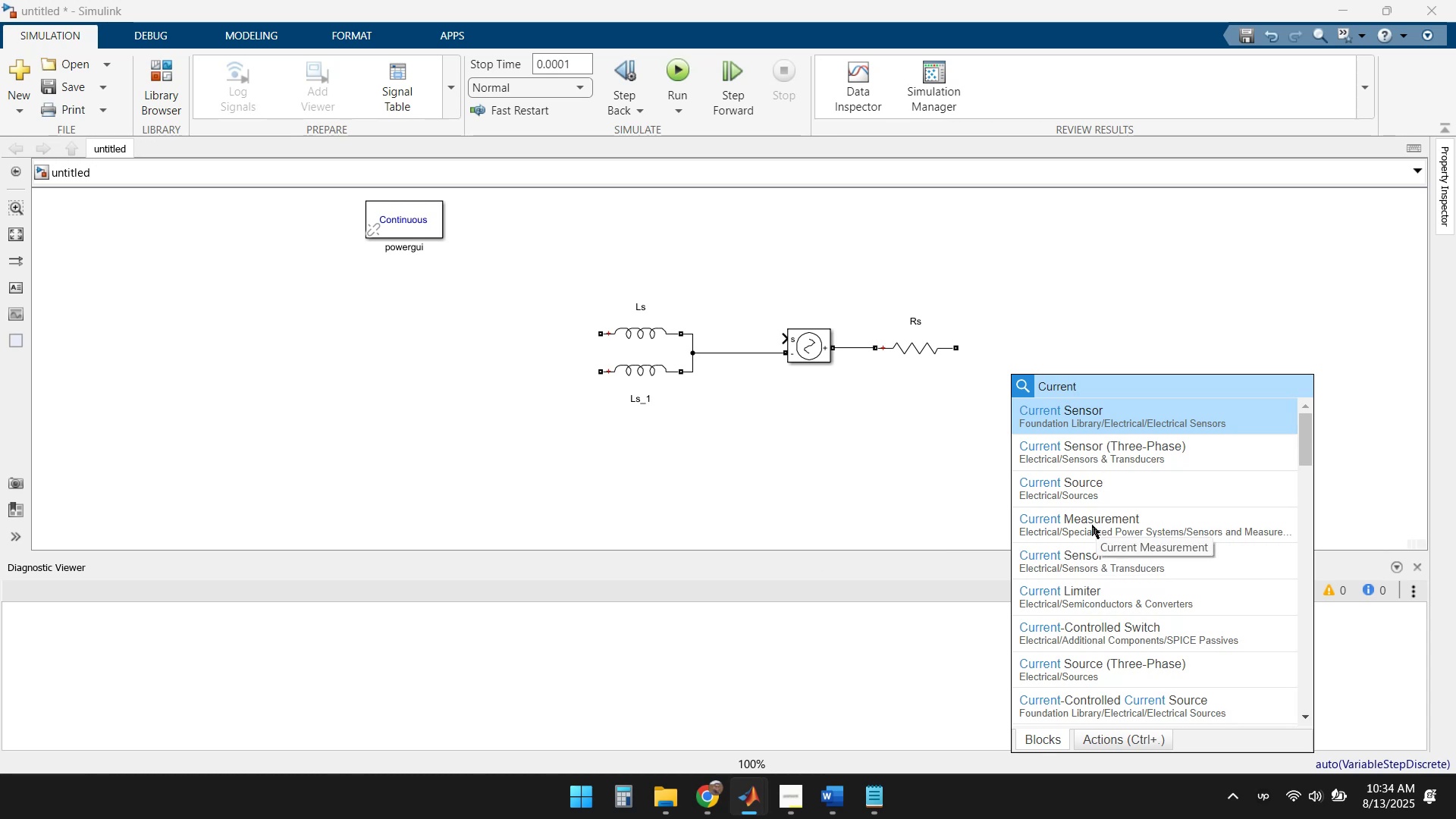 
left_click([1092, 525])
 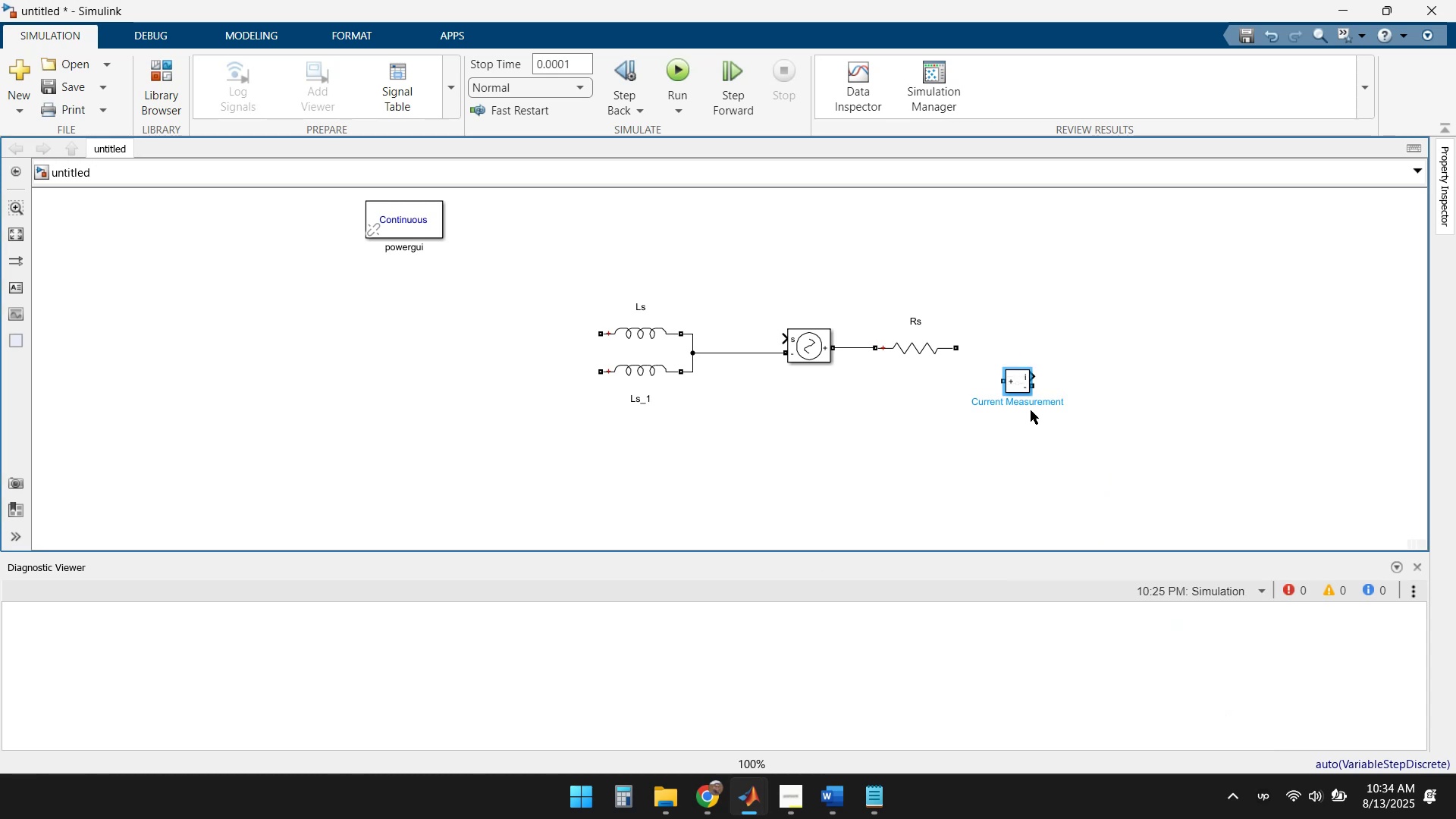 
left_click_drag(start_coordinate=[1014, 382], to_coordinate=[1000, 346])
 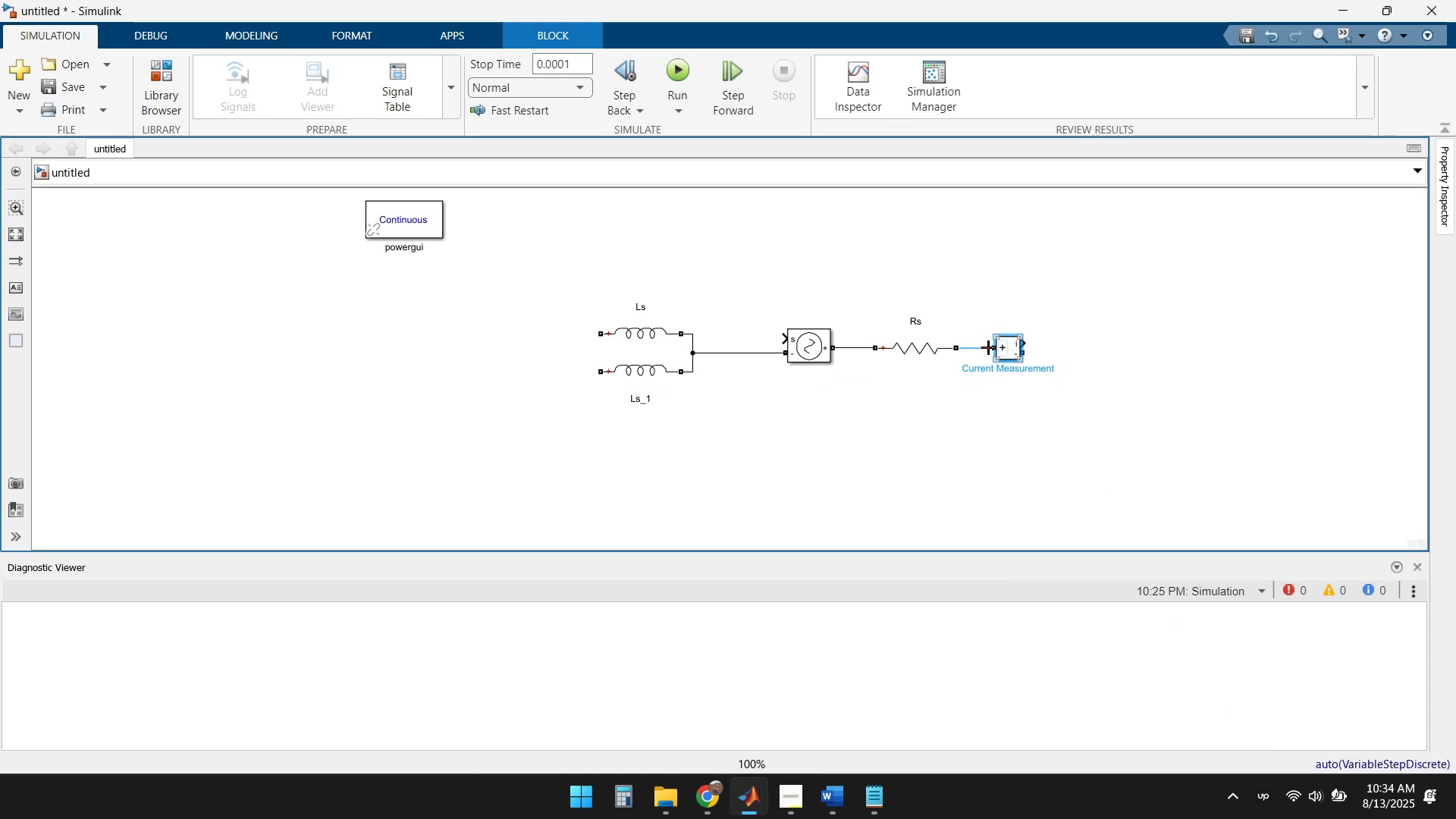 
left_click([985, 348])
 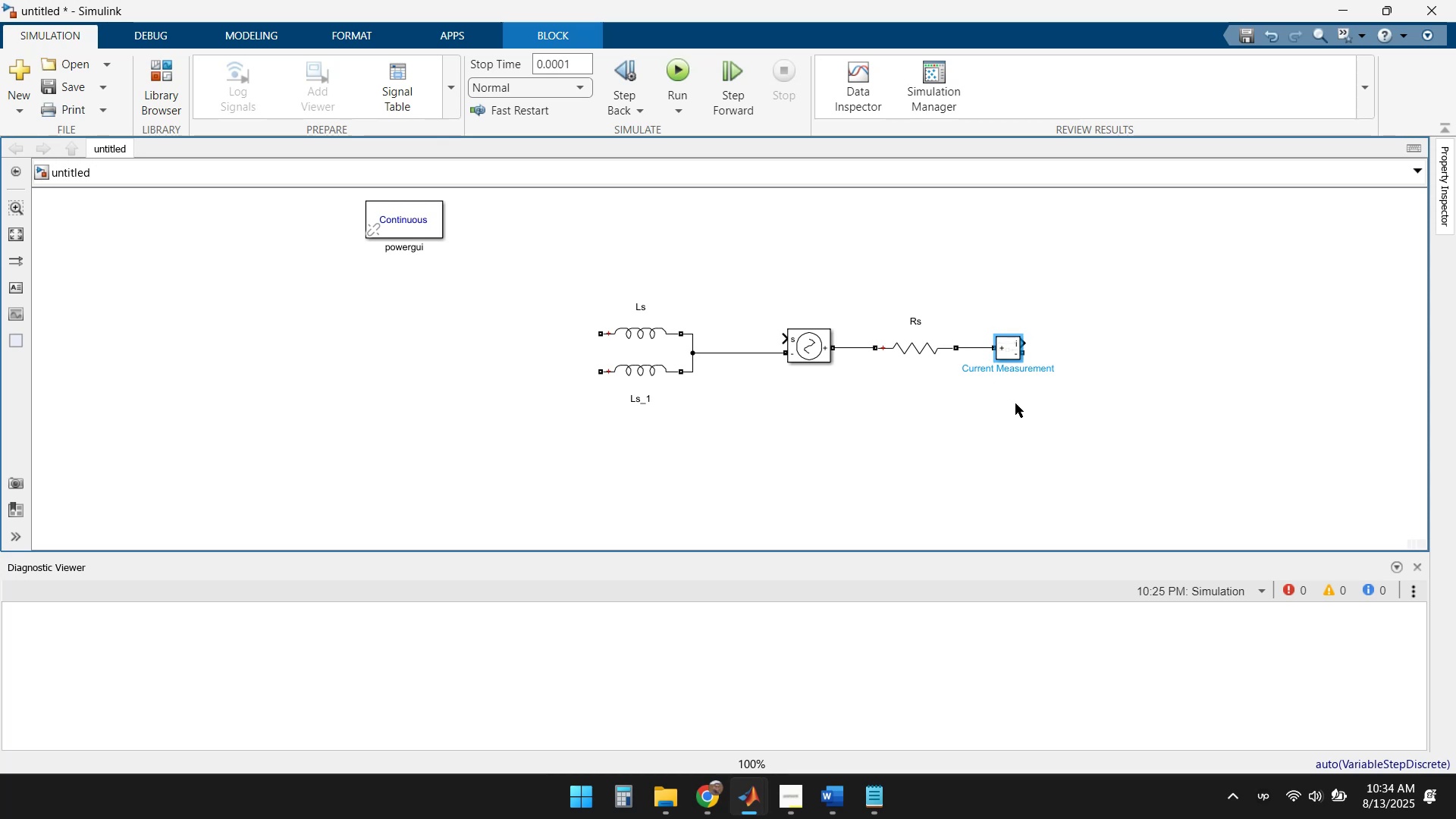 
left_click([1024, 416])
 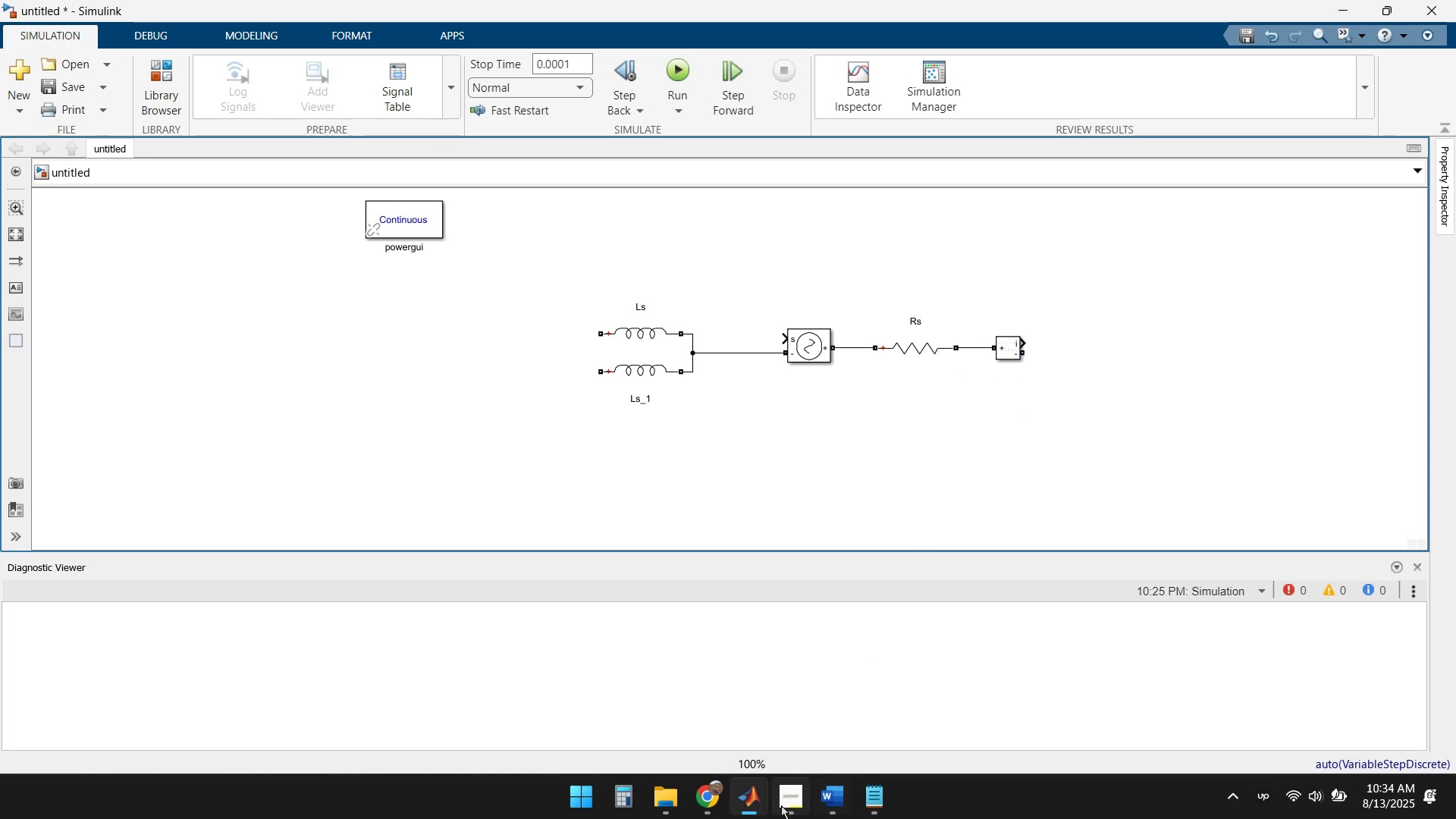 
double_click([657, 710])
 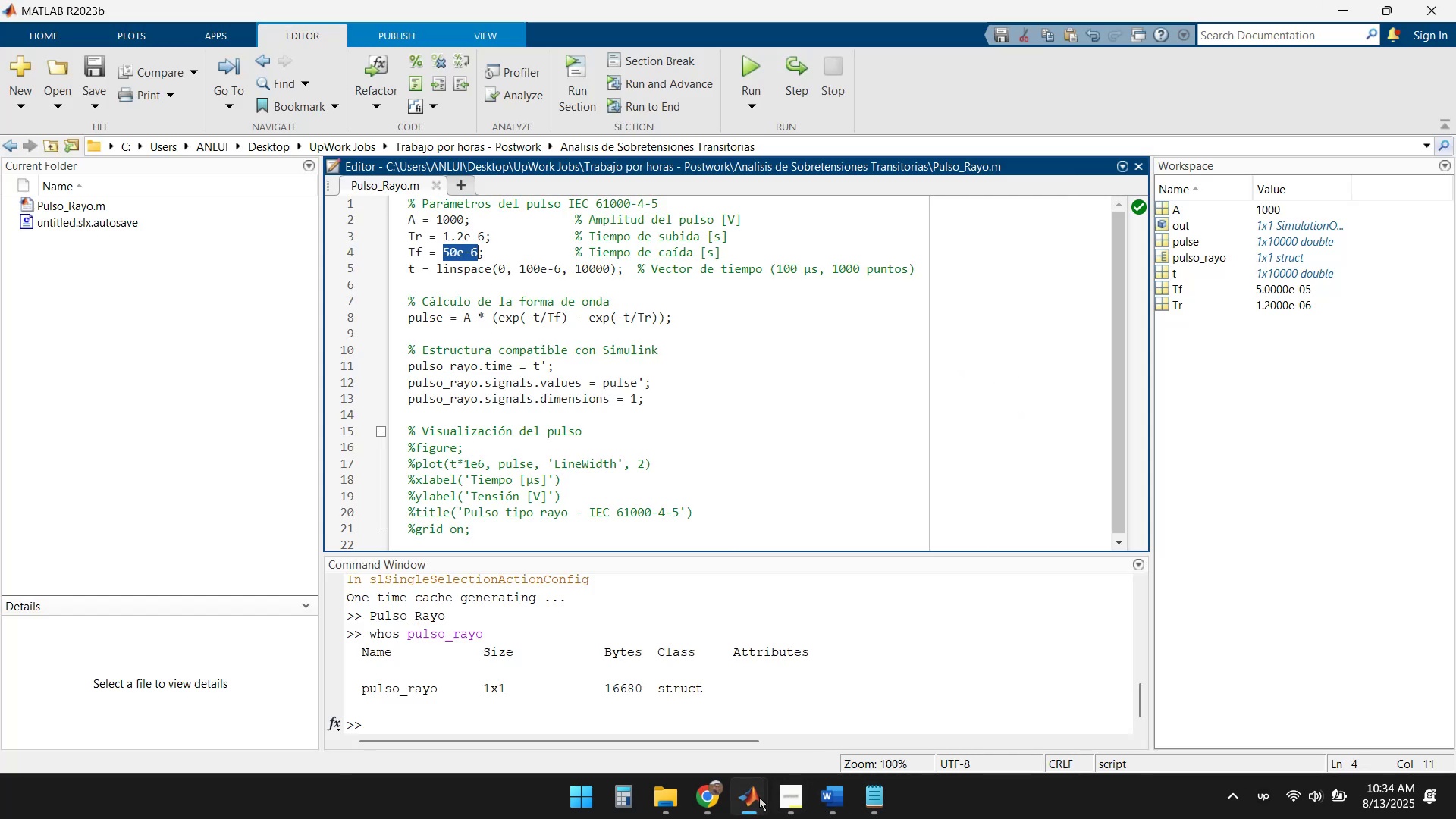 
left_click([708, 802])
 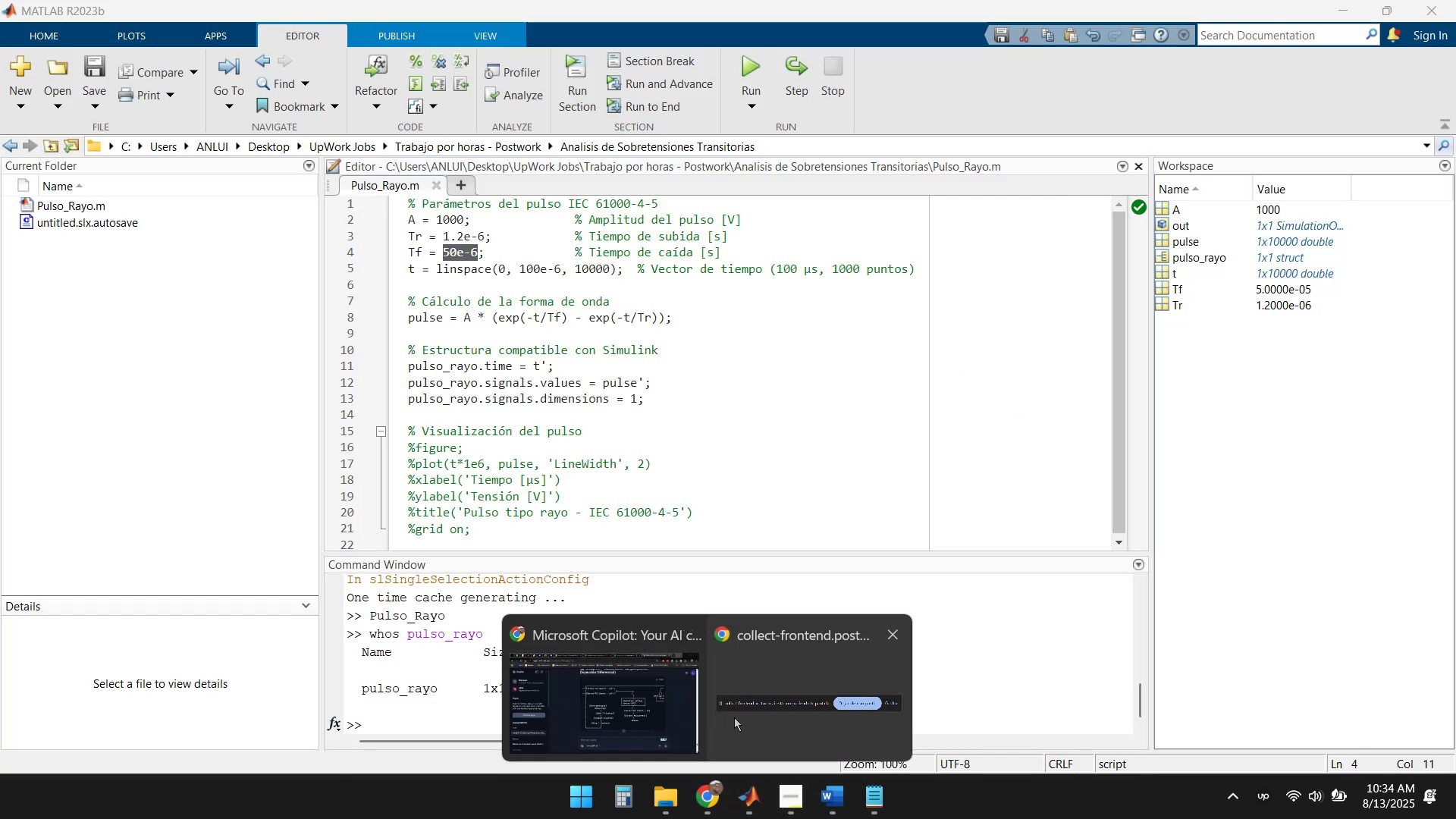 
left_click([594, 710])
 